 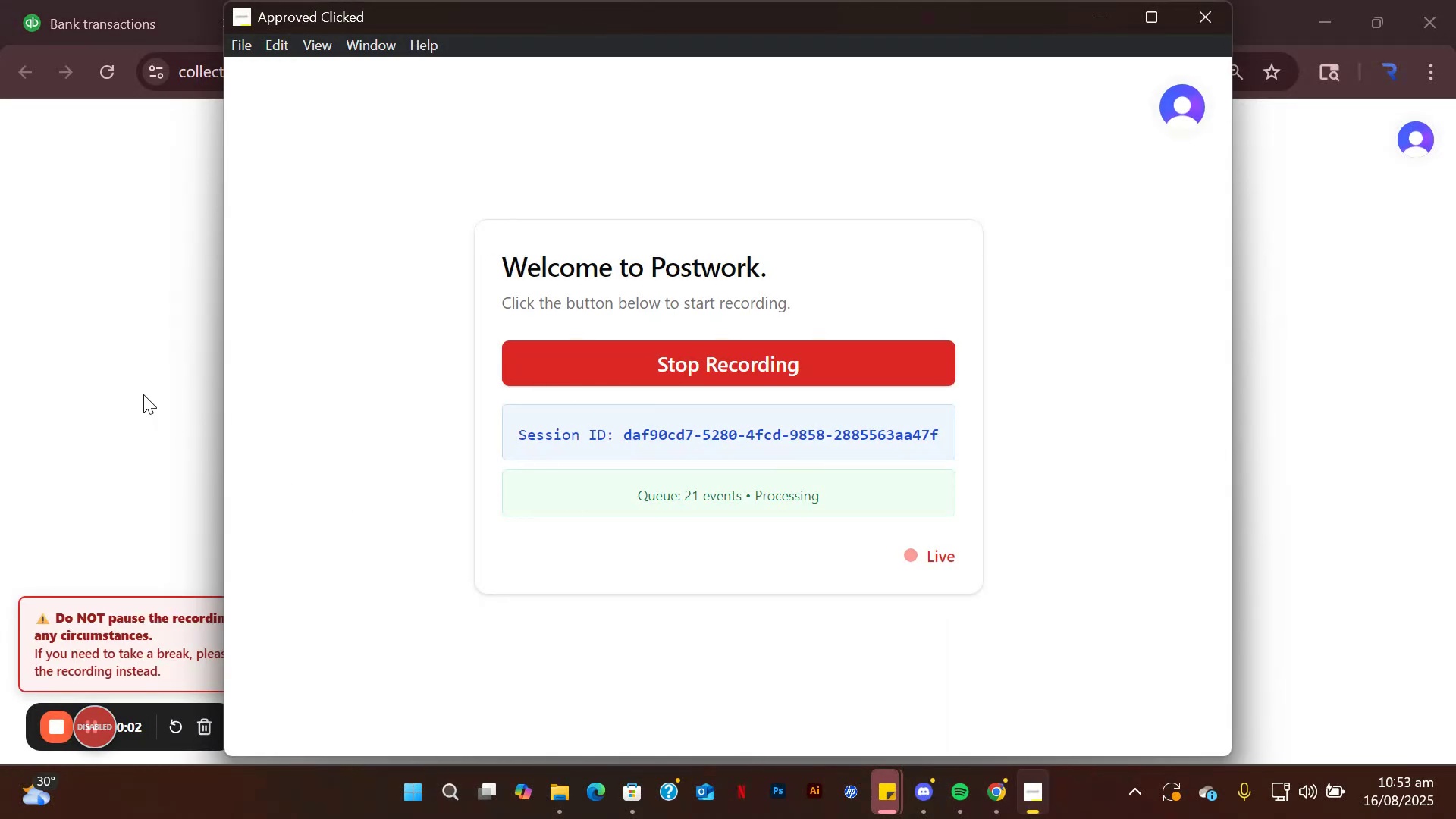 
key(Alt+Tab)
 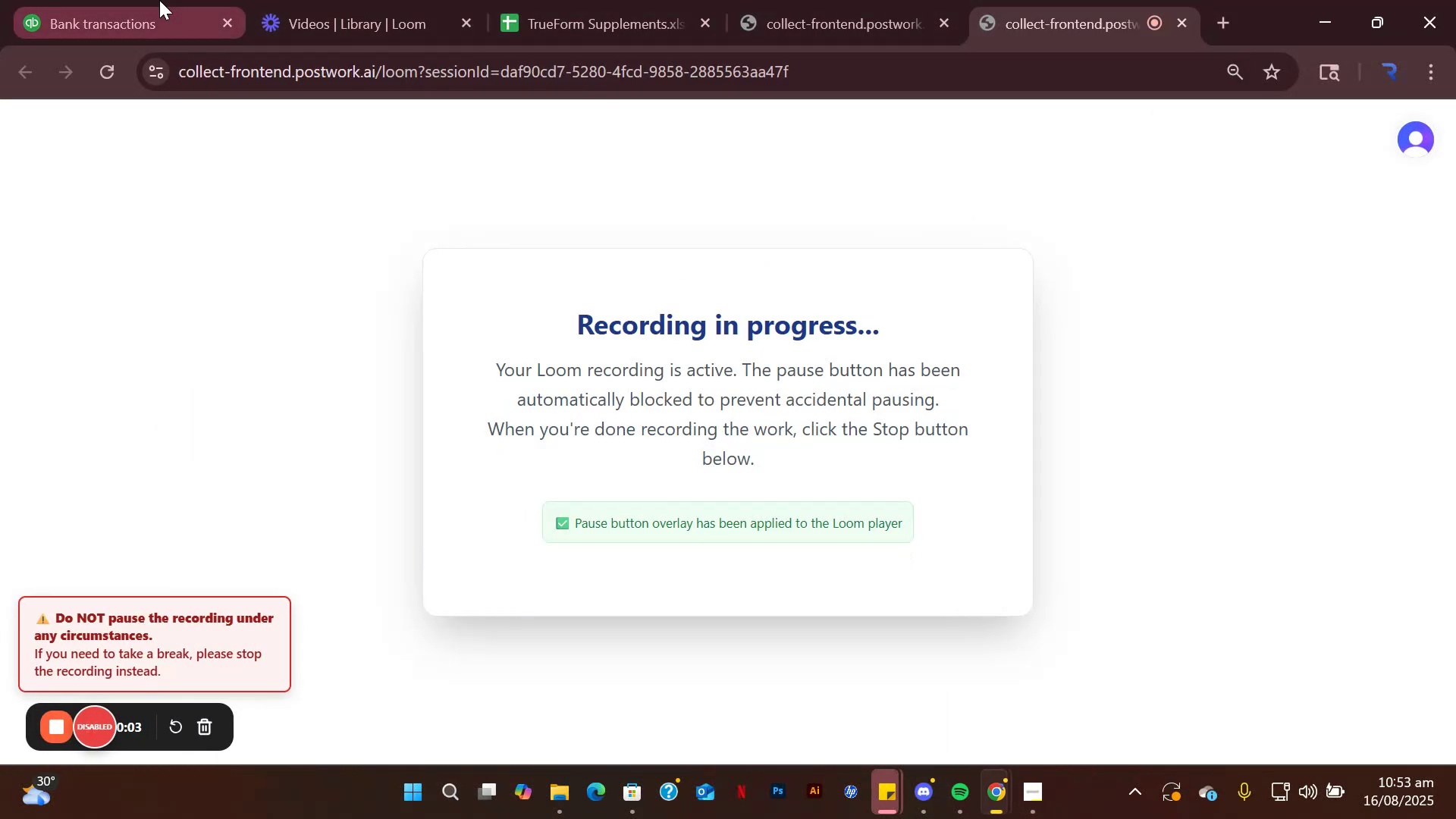 
left_click([159, 0])
 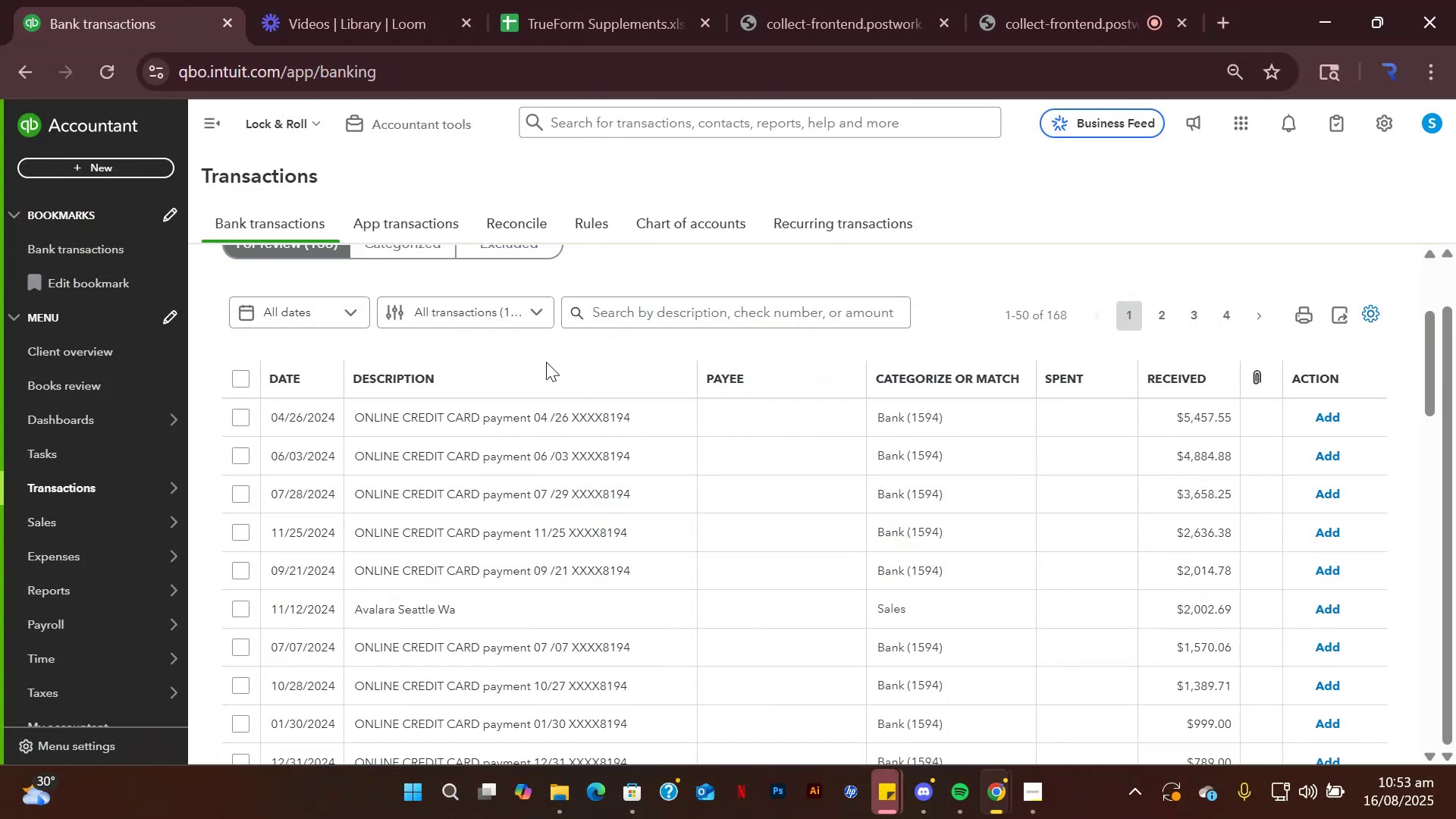 
scroll: coordinate [510, 486], scroll_direction: up, amount: 1.0
 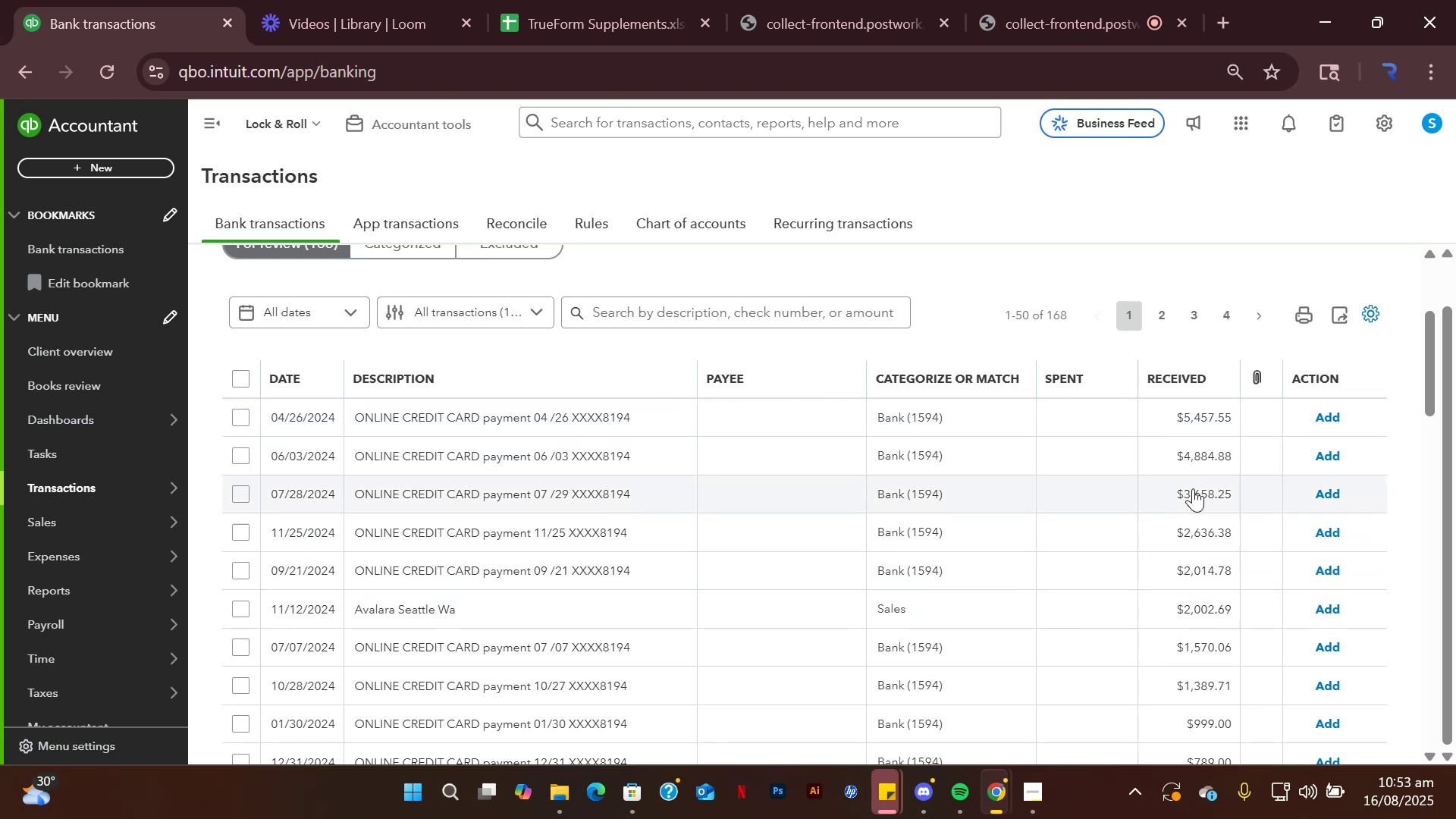 
wait(5.93)
 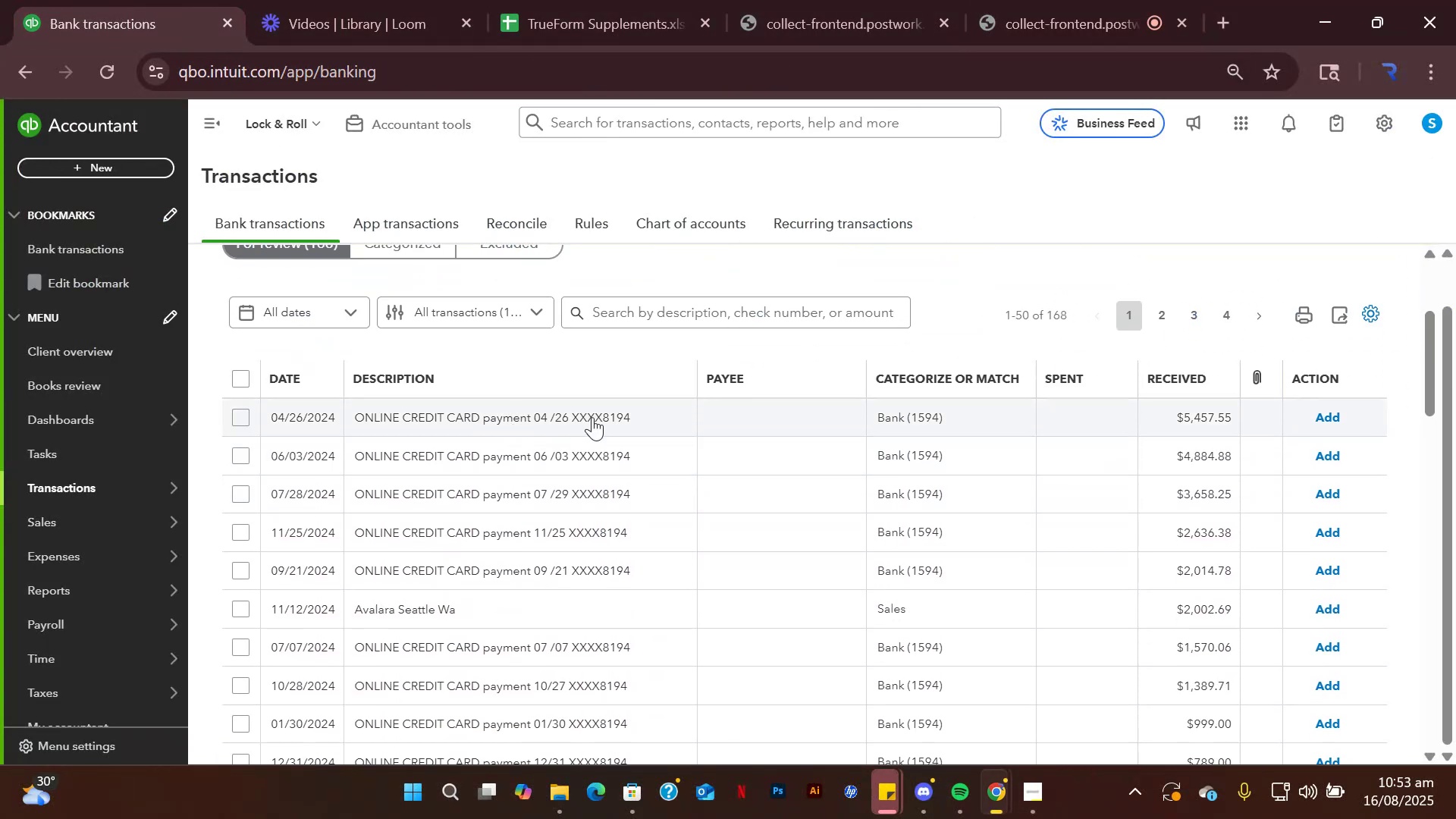 
left_click([606, 422])
 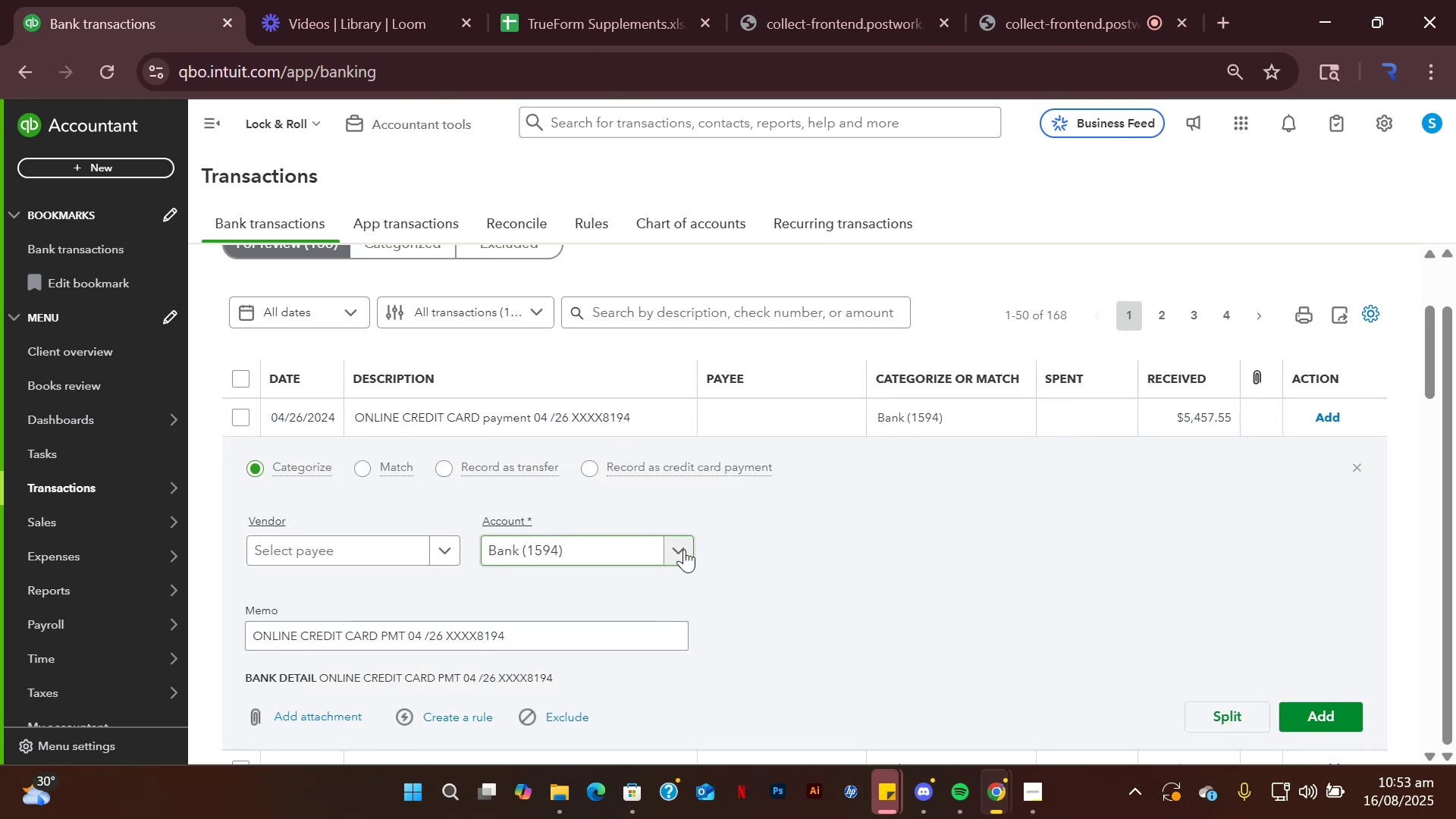 
wait(10.29)
 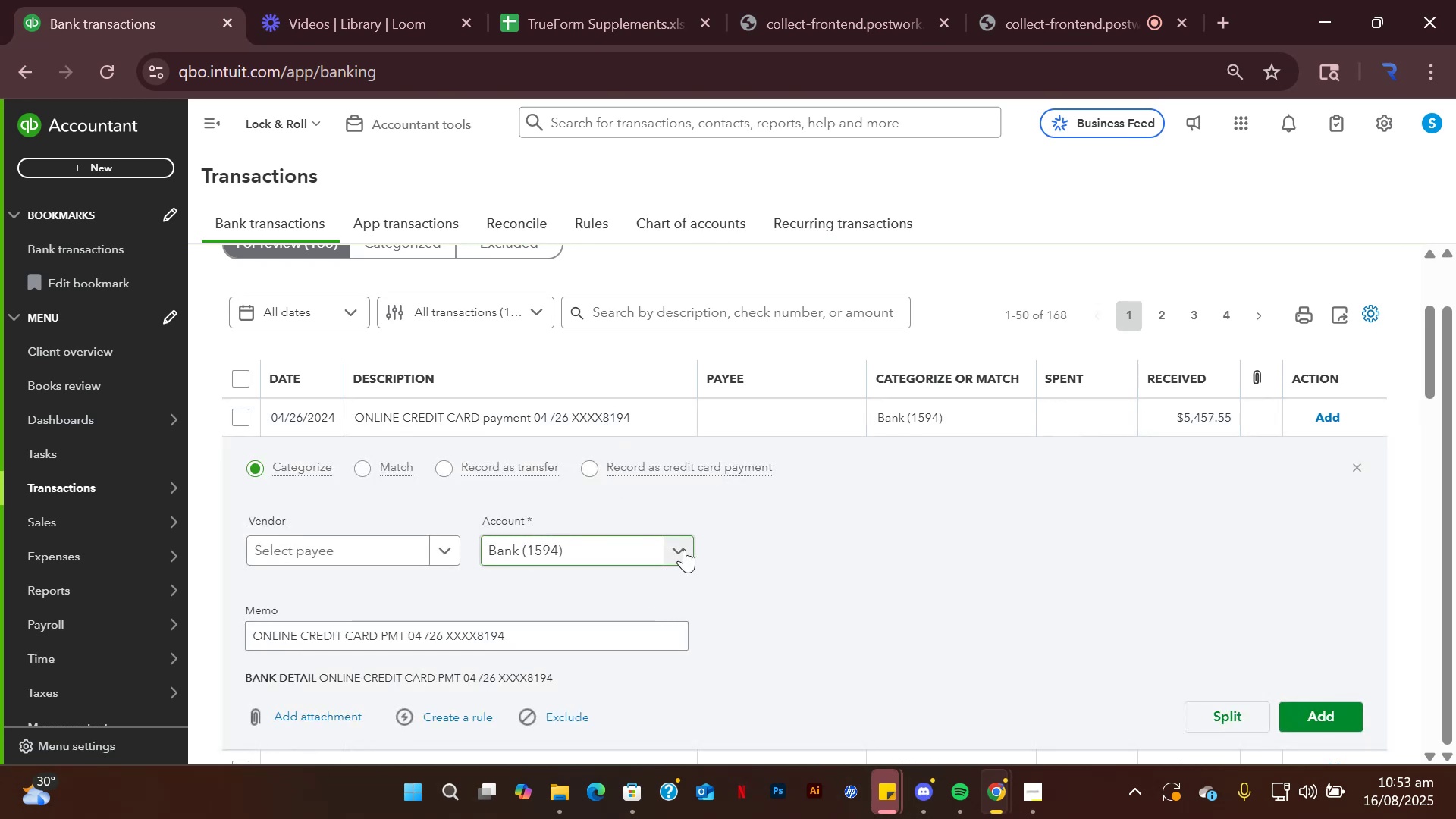 
left_click([1353, 464])
 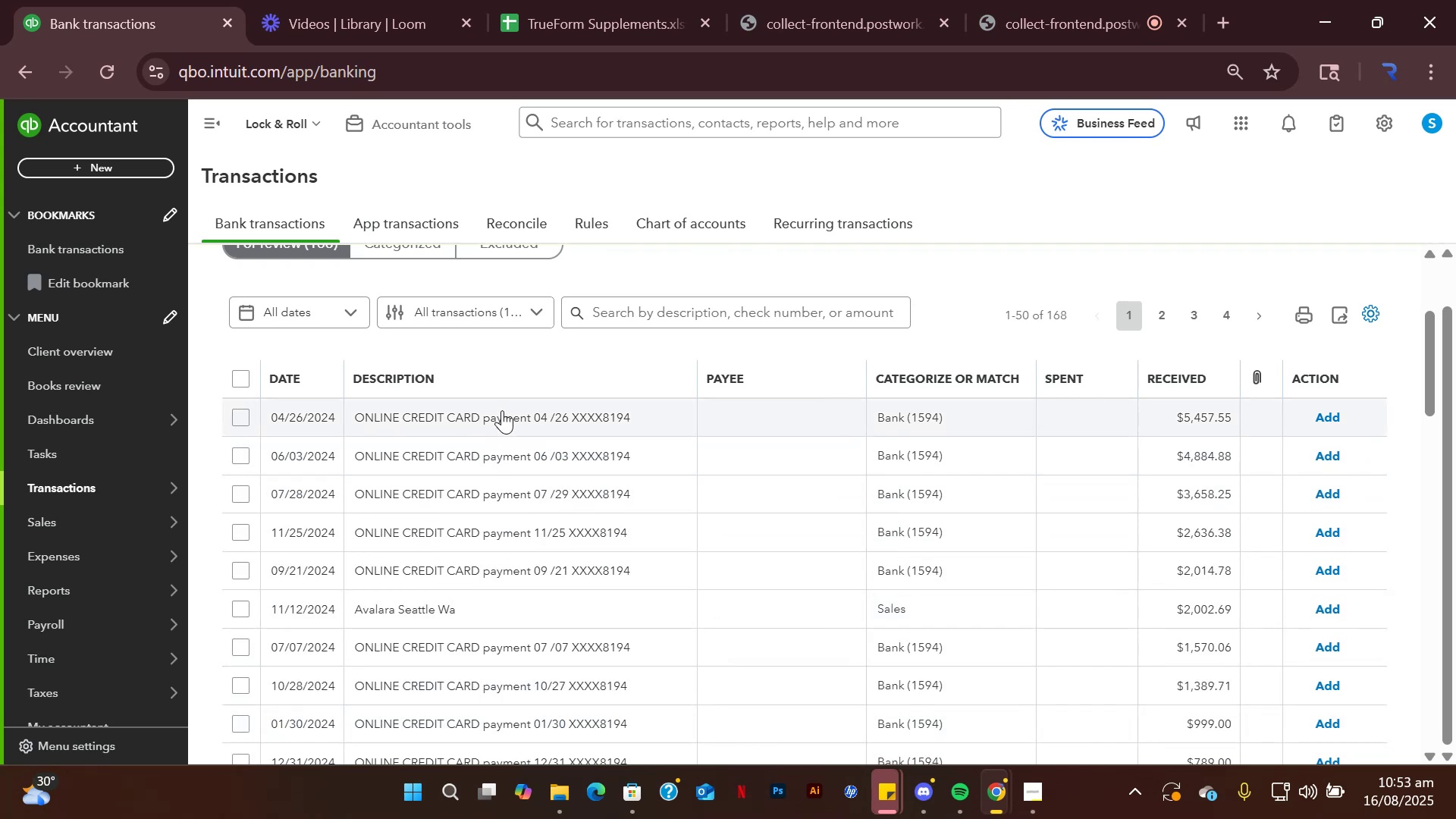 
wait(6.05)
 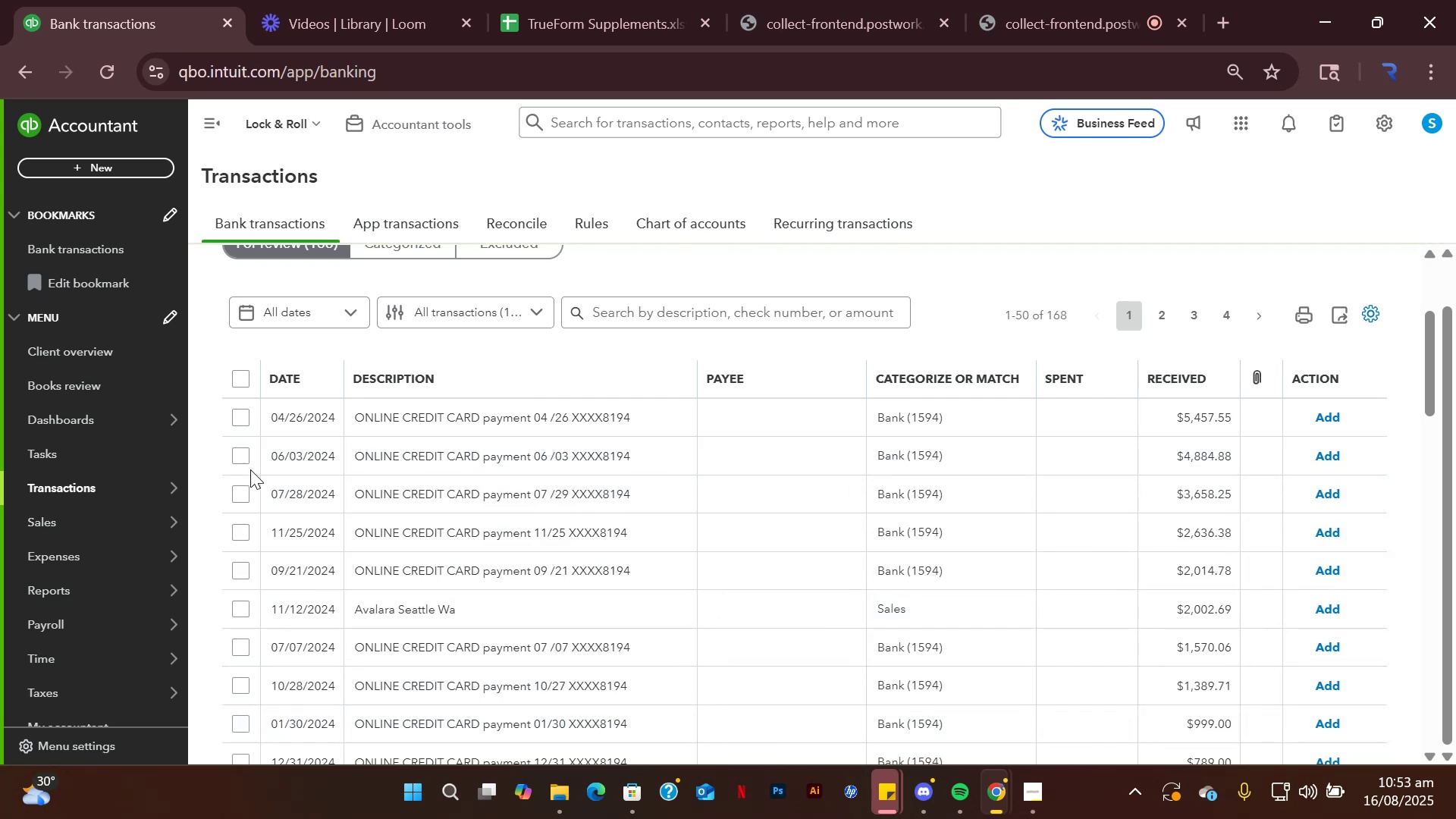 
scroll: coordinate [532, 487], scroll_direction: down, amount: 1.0
 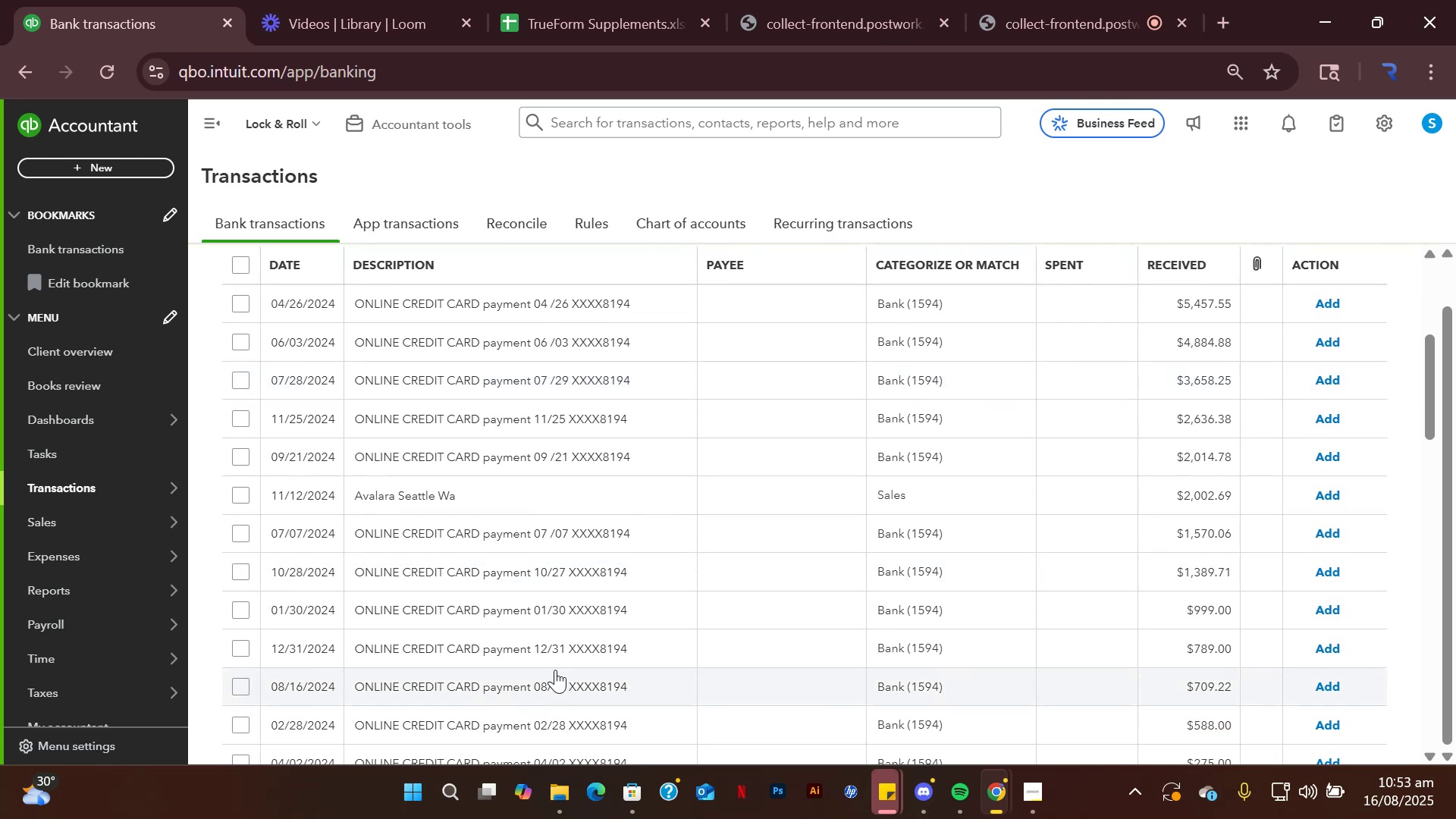 
scroll: coordinate [598, 512], scroll_direction: up, amount: 3.0
 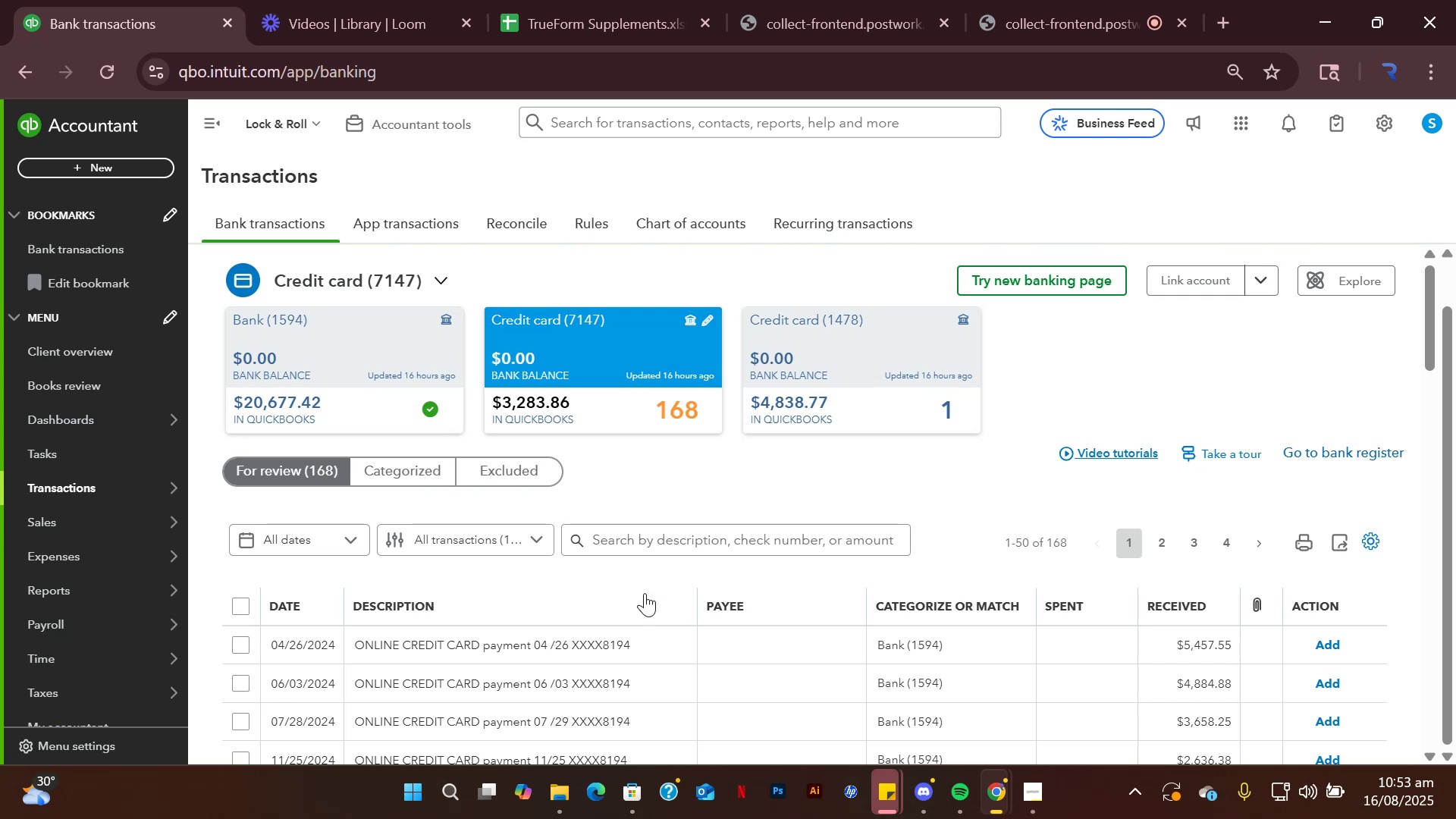 
wait(16.98)
 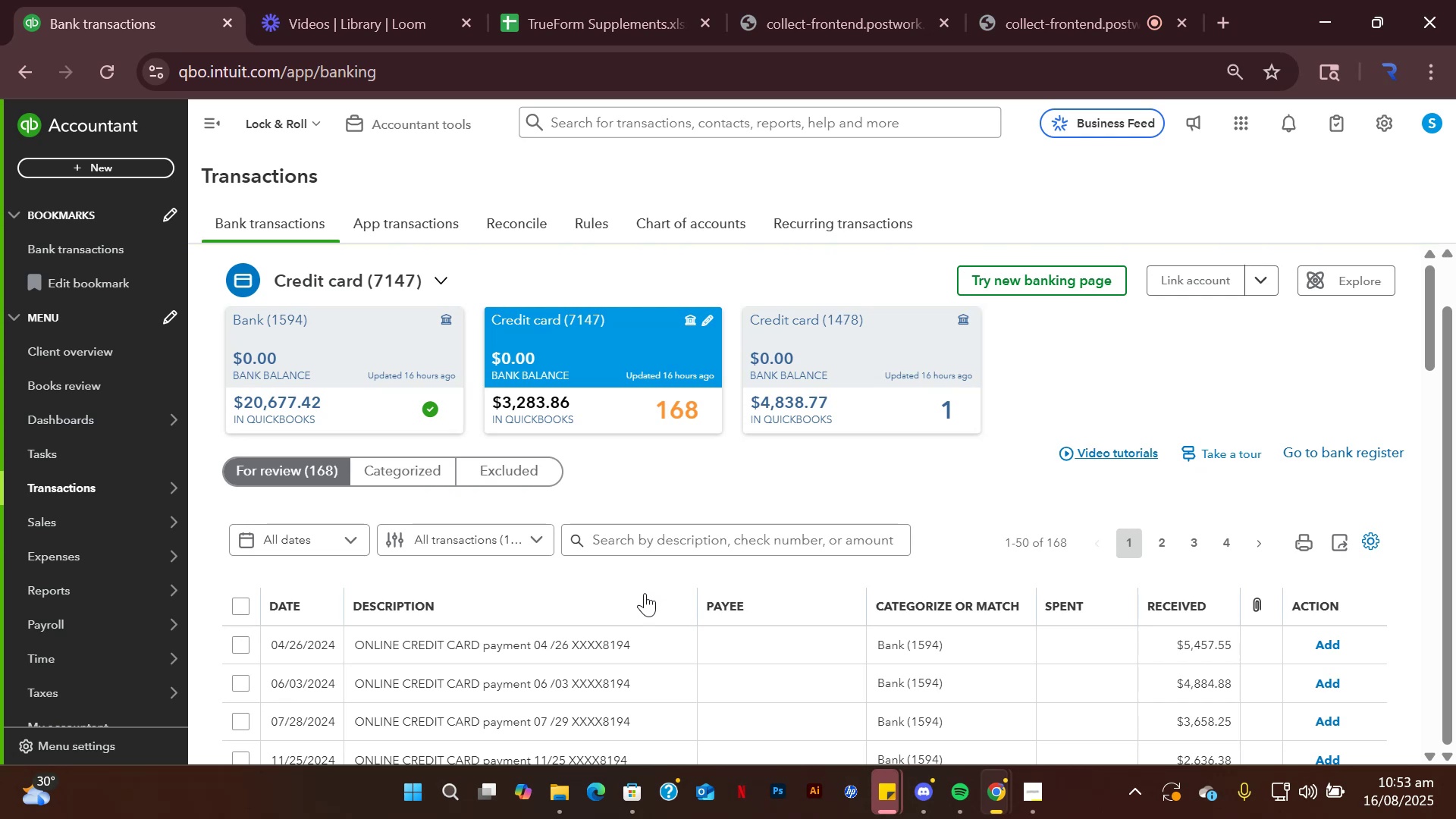 
scroll: coordinate [636, 525], scroll_direction: down, amount: 2.0
 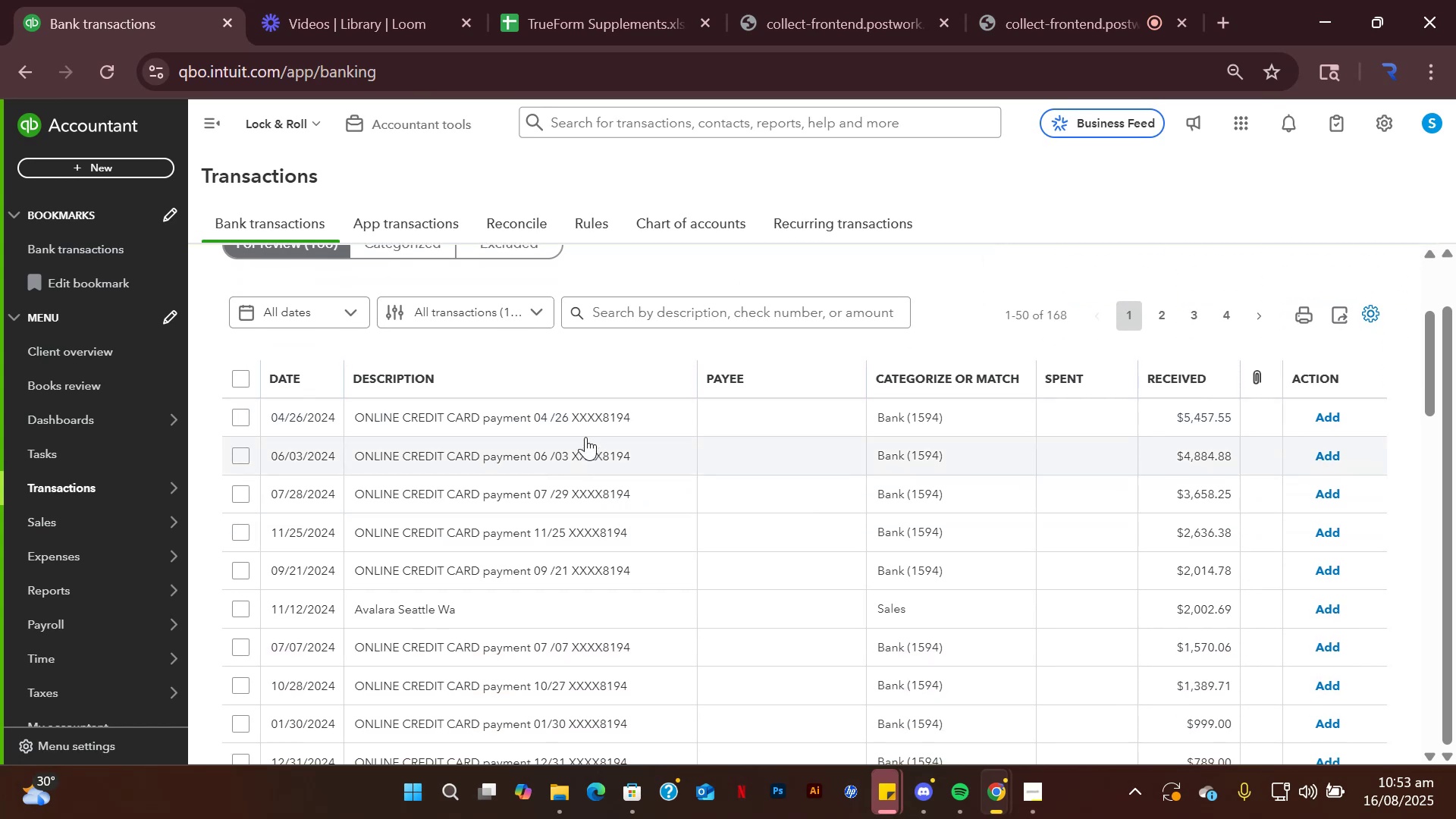 
left_click([584, 426])
 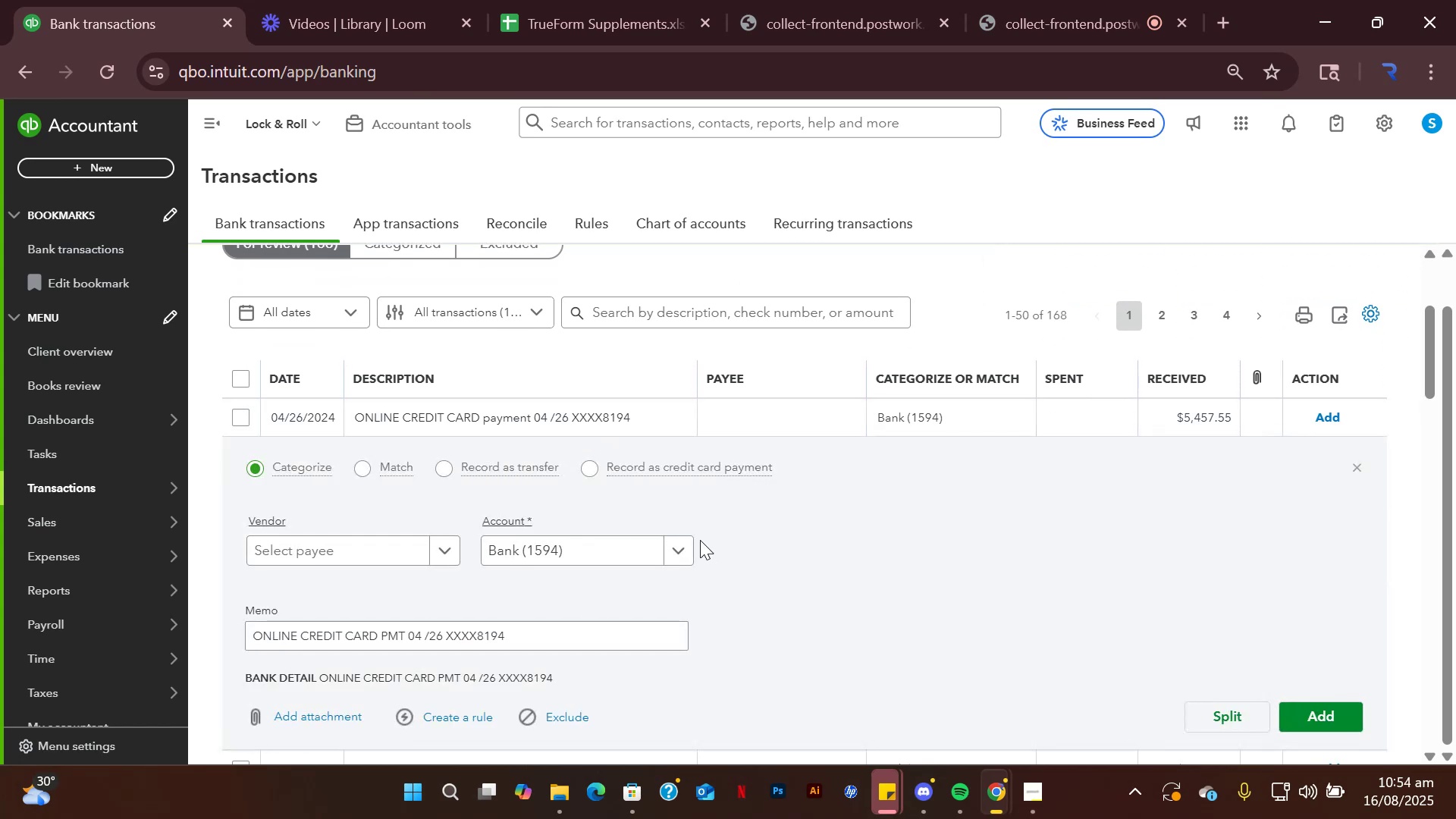 
left_click([686, 543])
 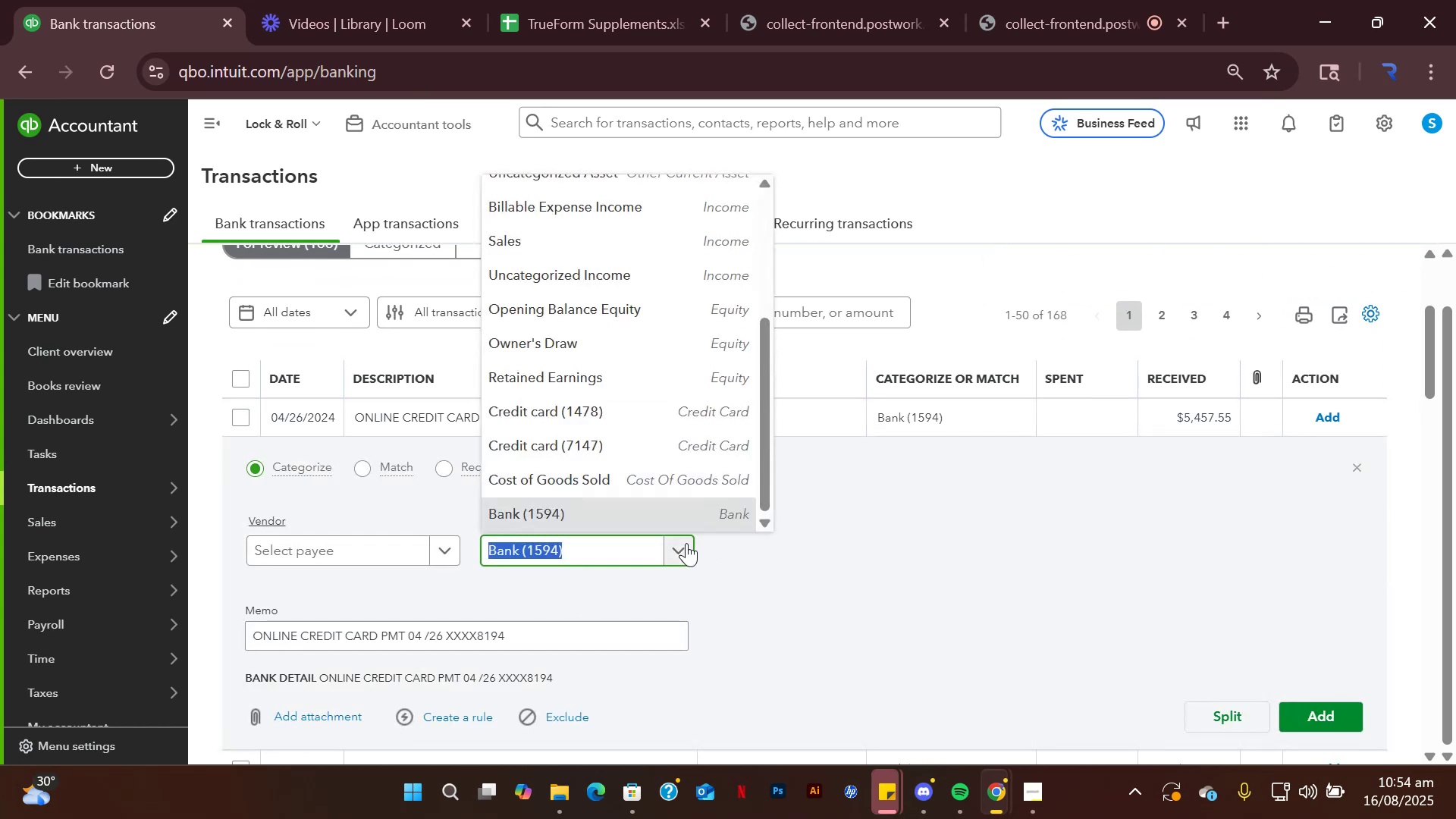 
scroll: coordinate [638, 411], scroll_direction: up, amount: 2.0
 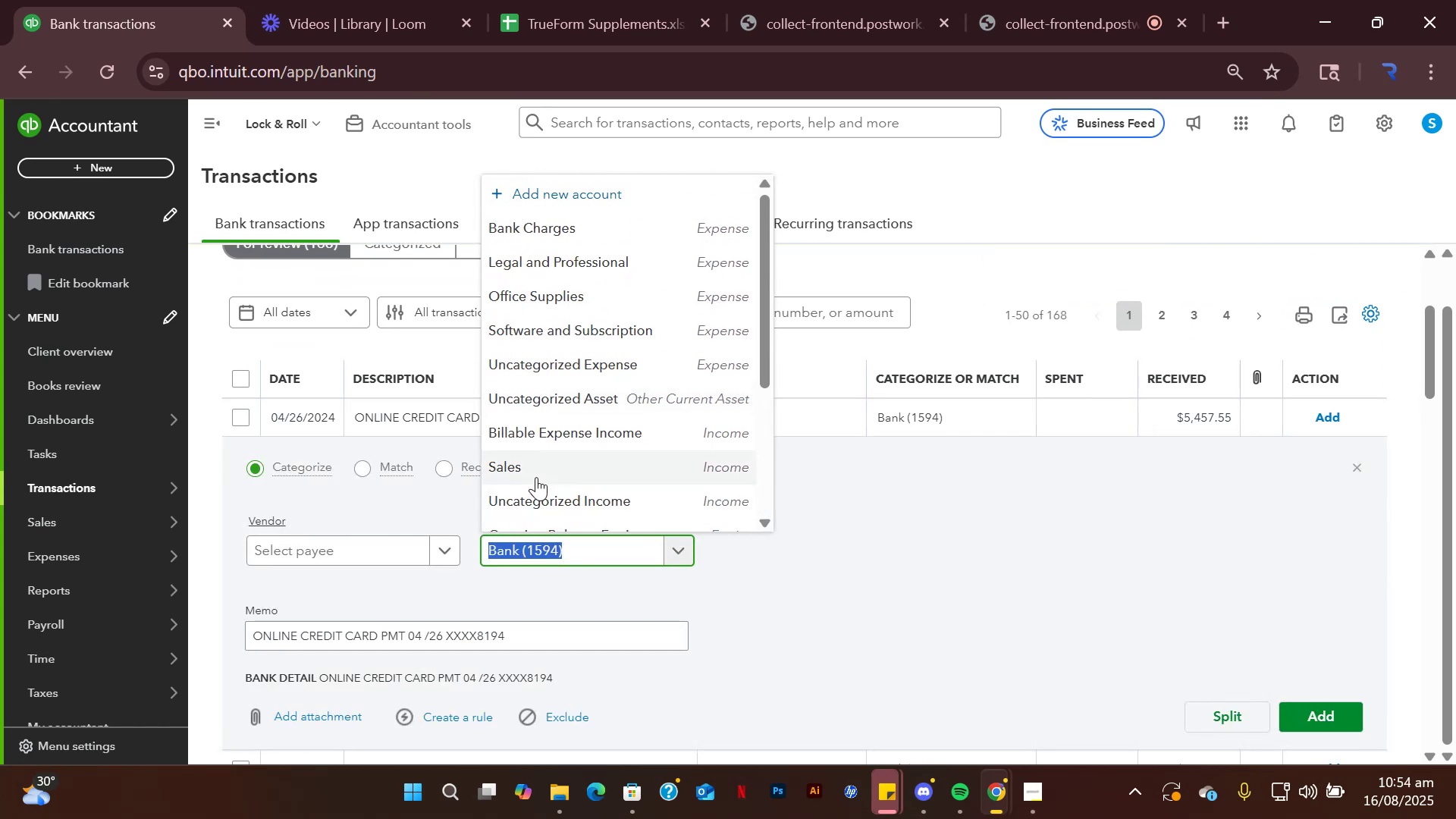 
left_click([536, 474])
 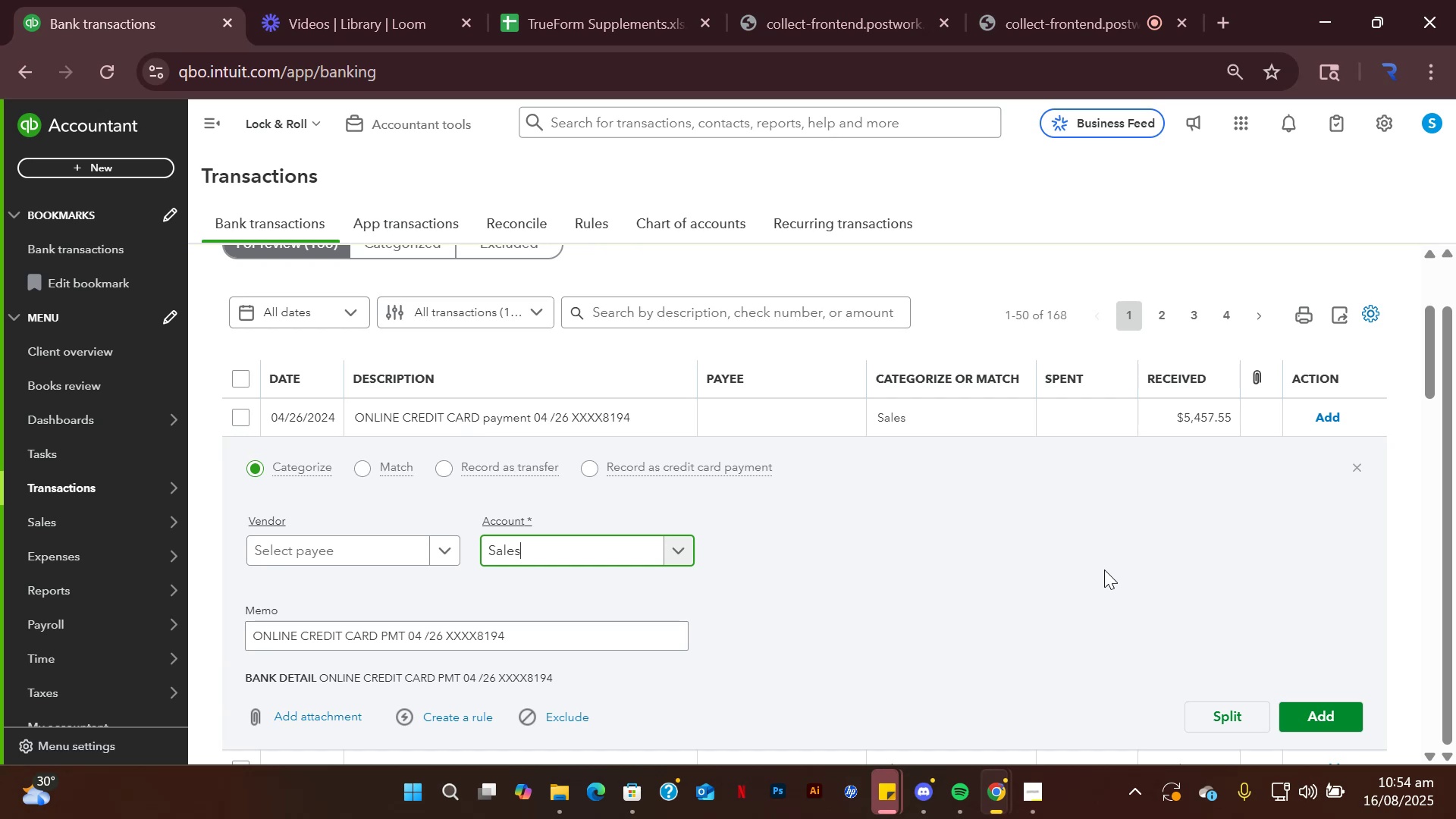 
scroll: coordinate [1134, 534], scroll_direction: down, amount: 1.0
 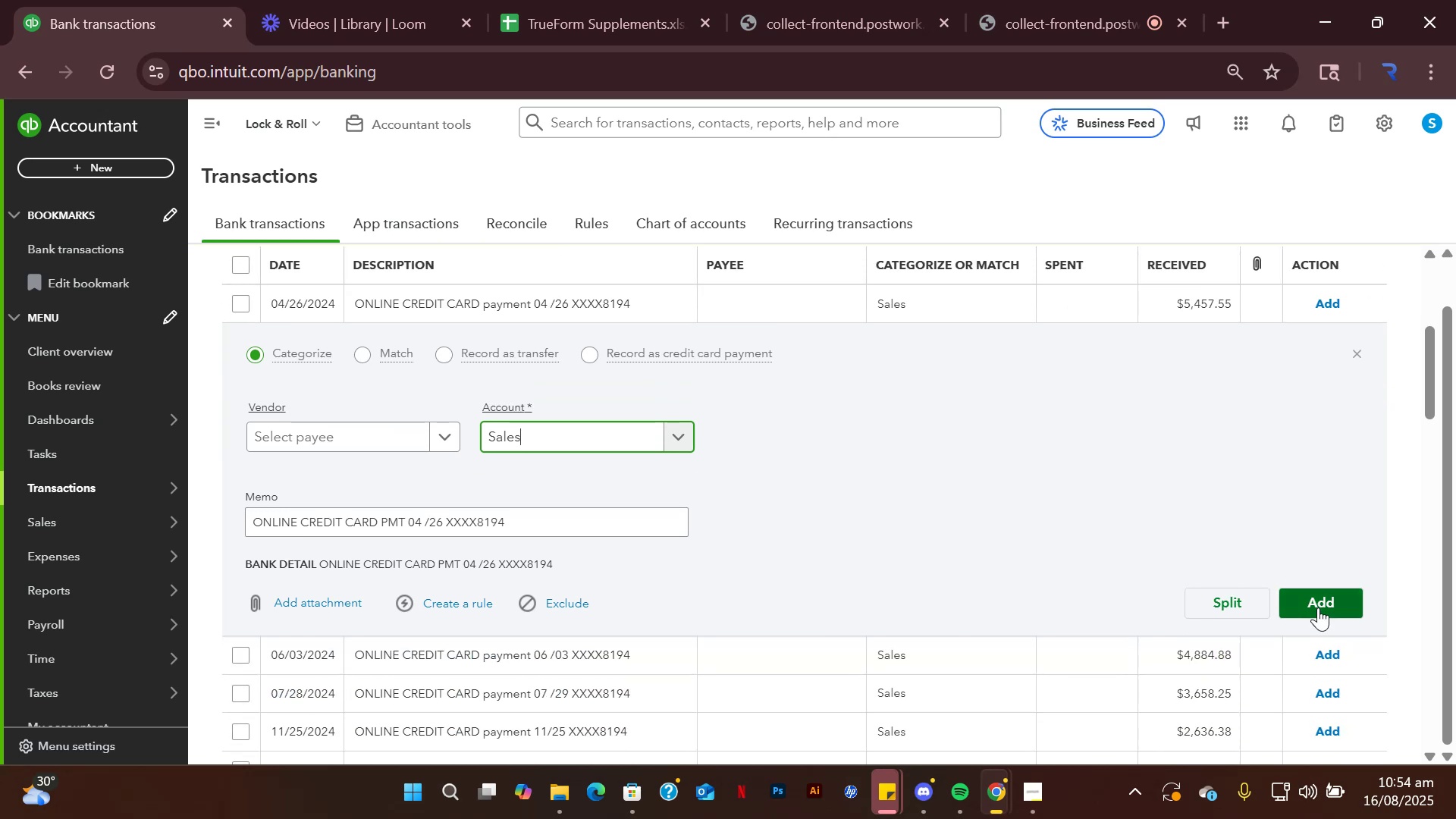 
left_click([1318, 607])
 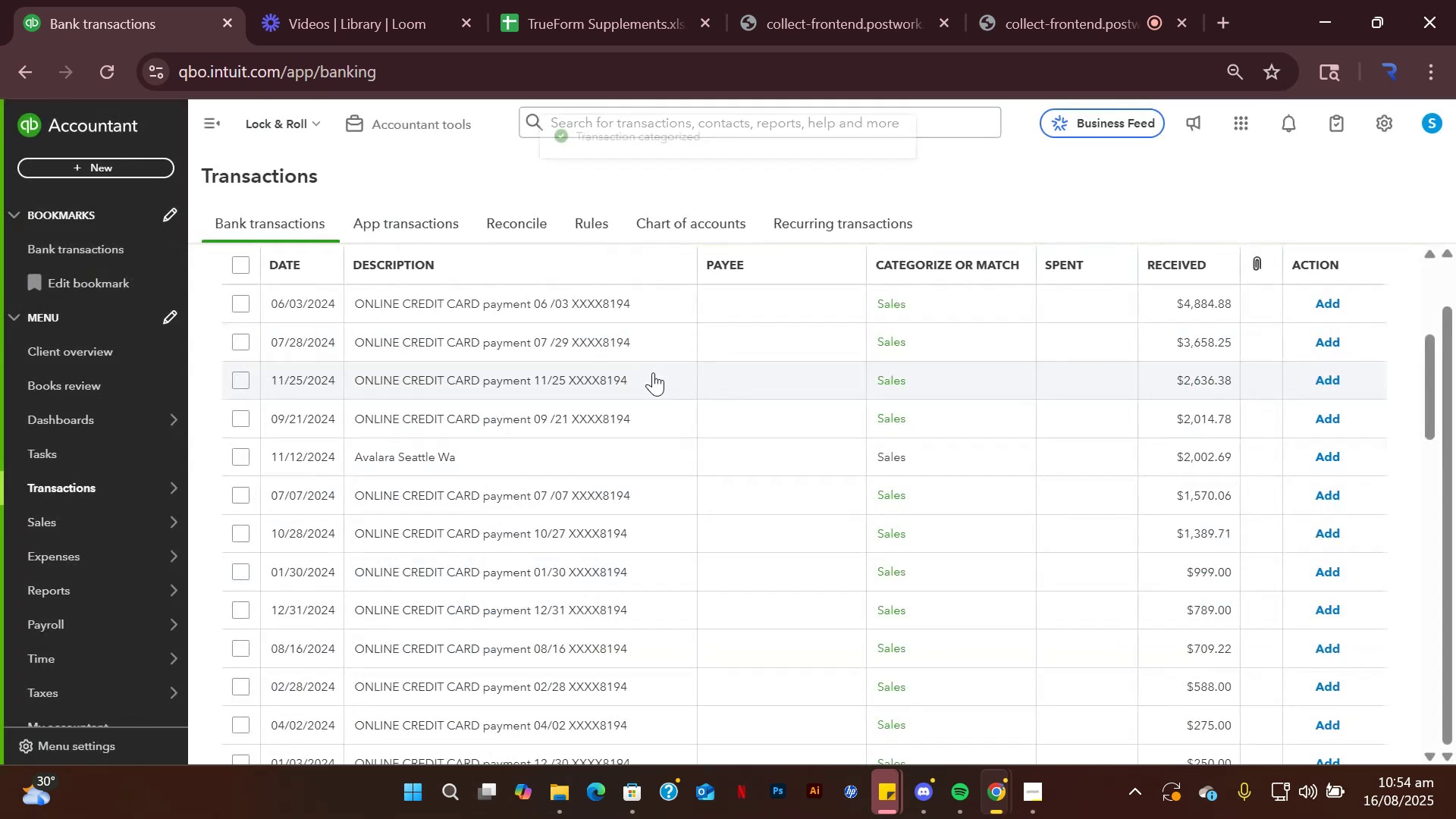 
left_click([565, 303])
 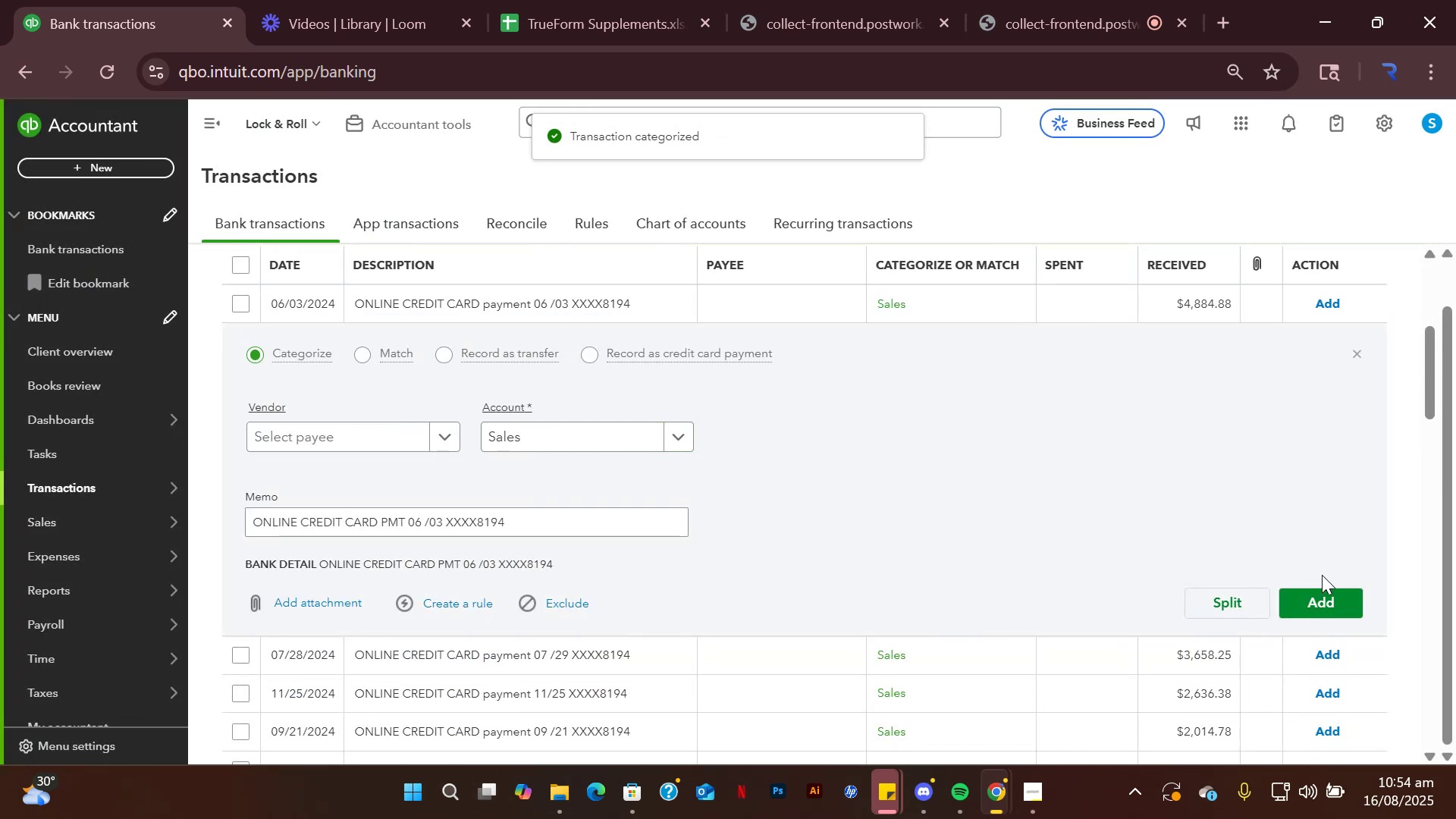 
left_click([1320, 602])
 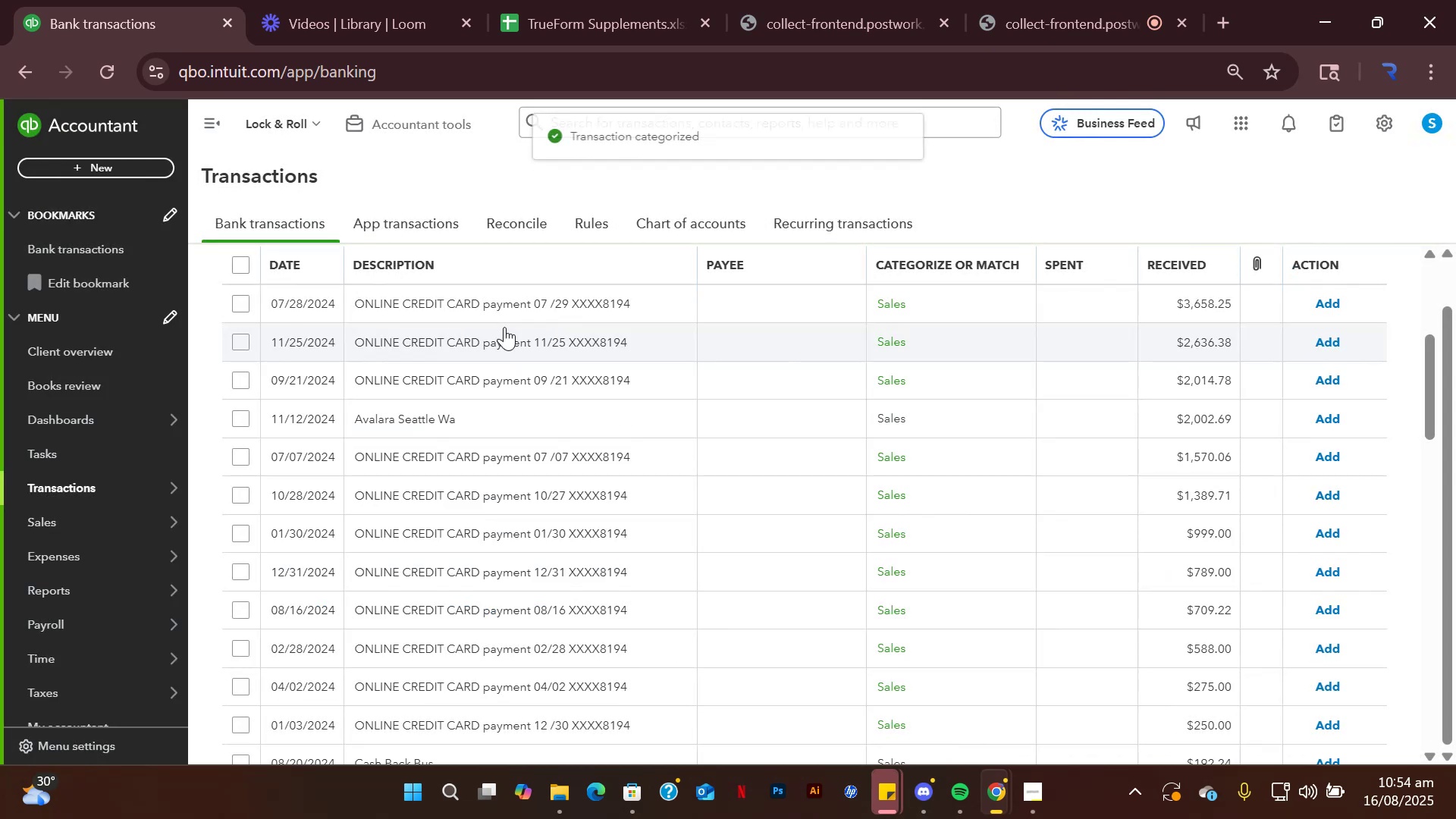 
left_click([500, 301])
 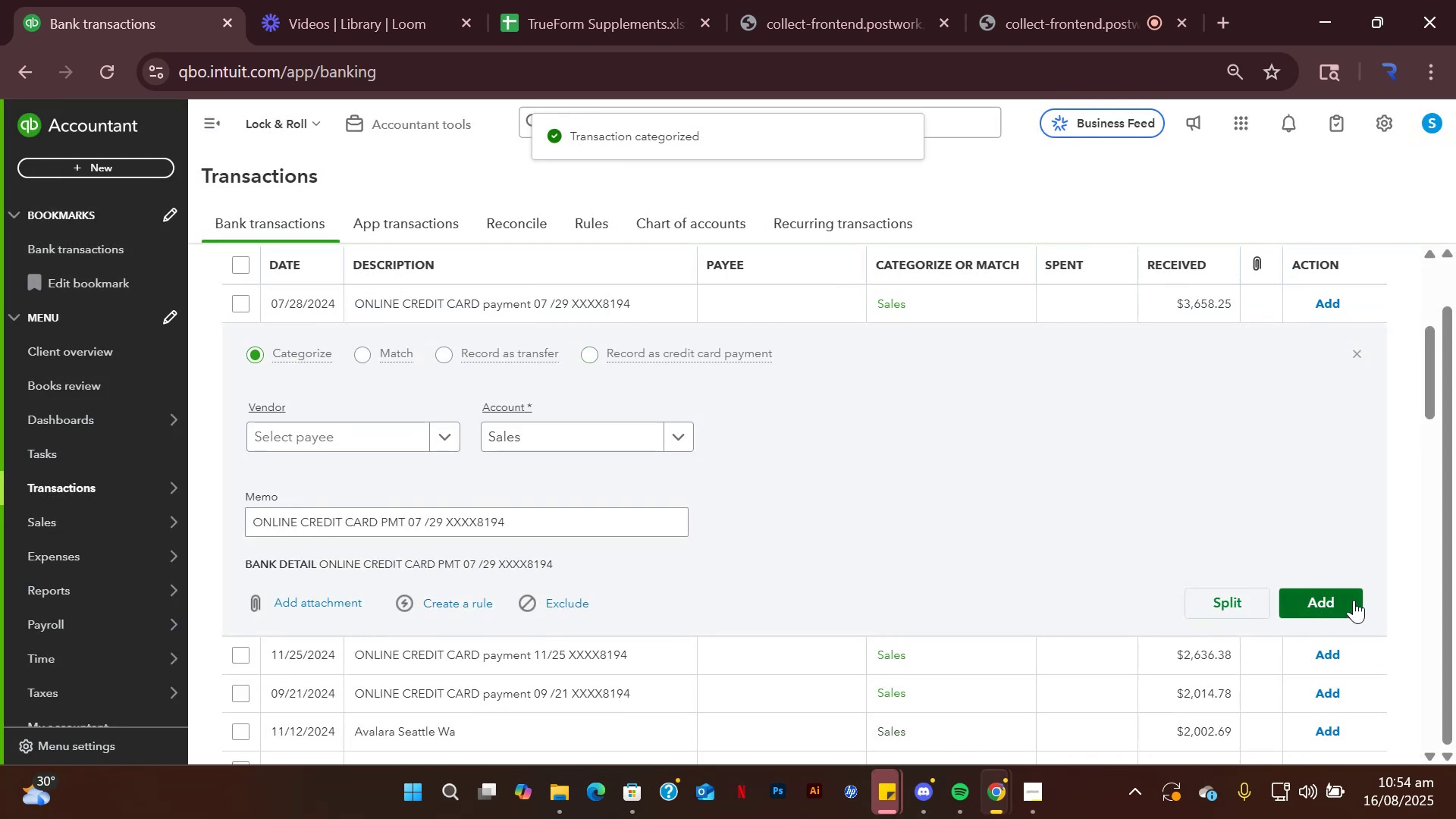 
left_click([1353, 599])
 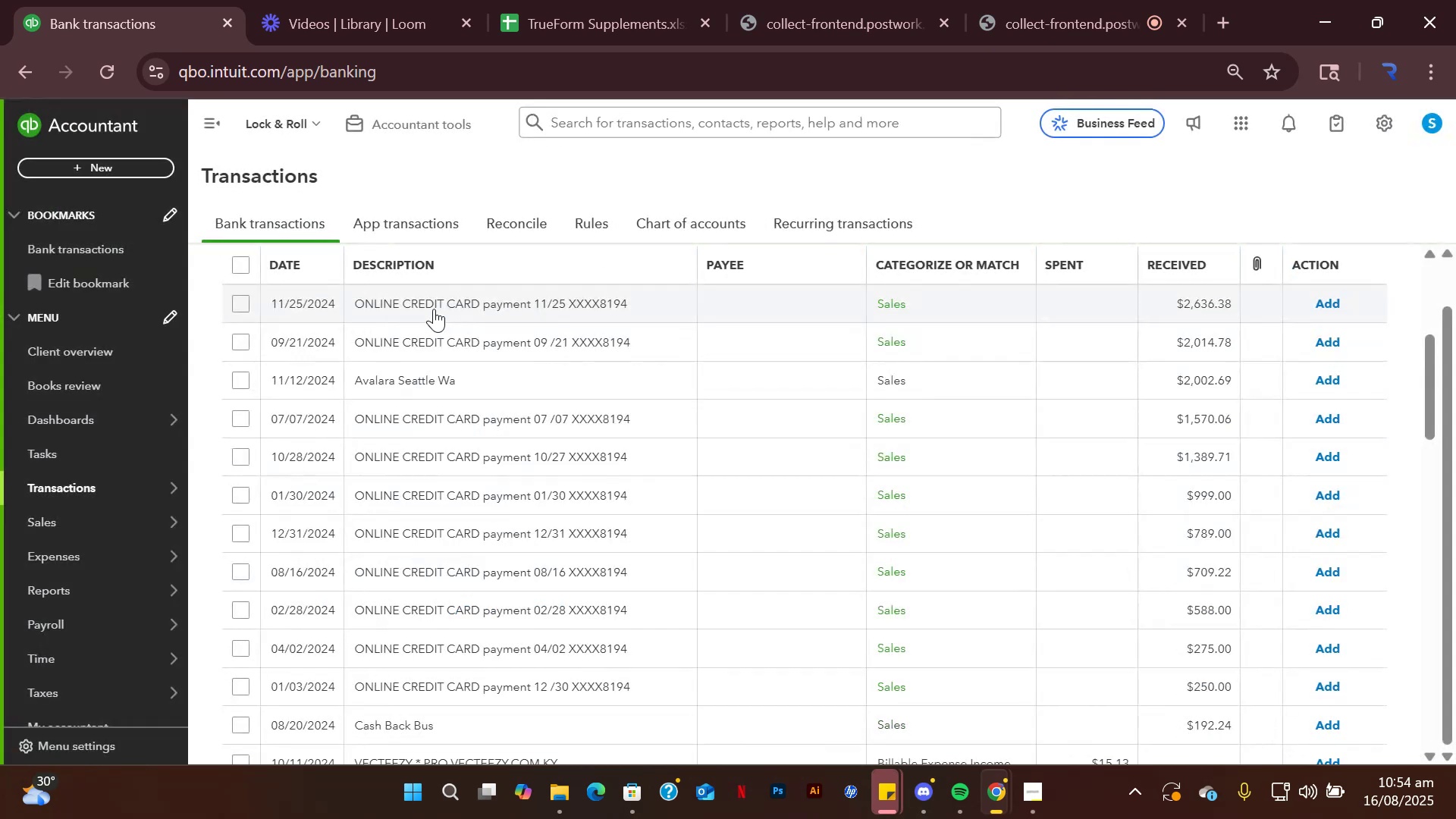 
left_click([434, 308])
 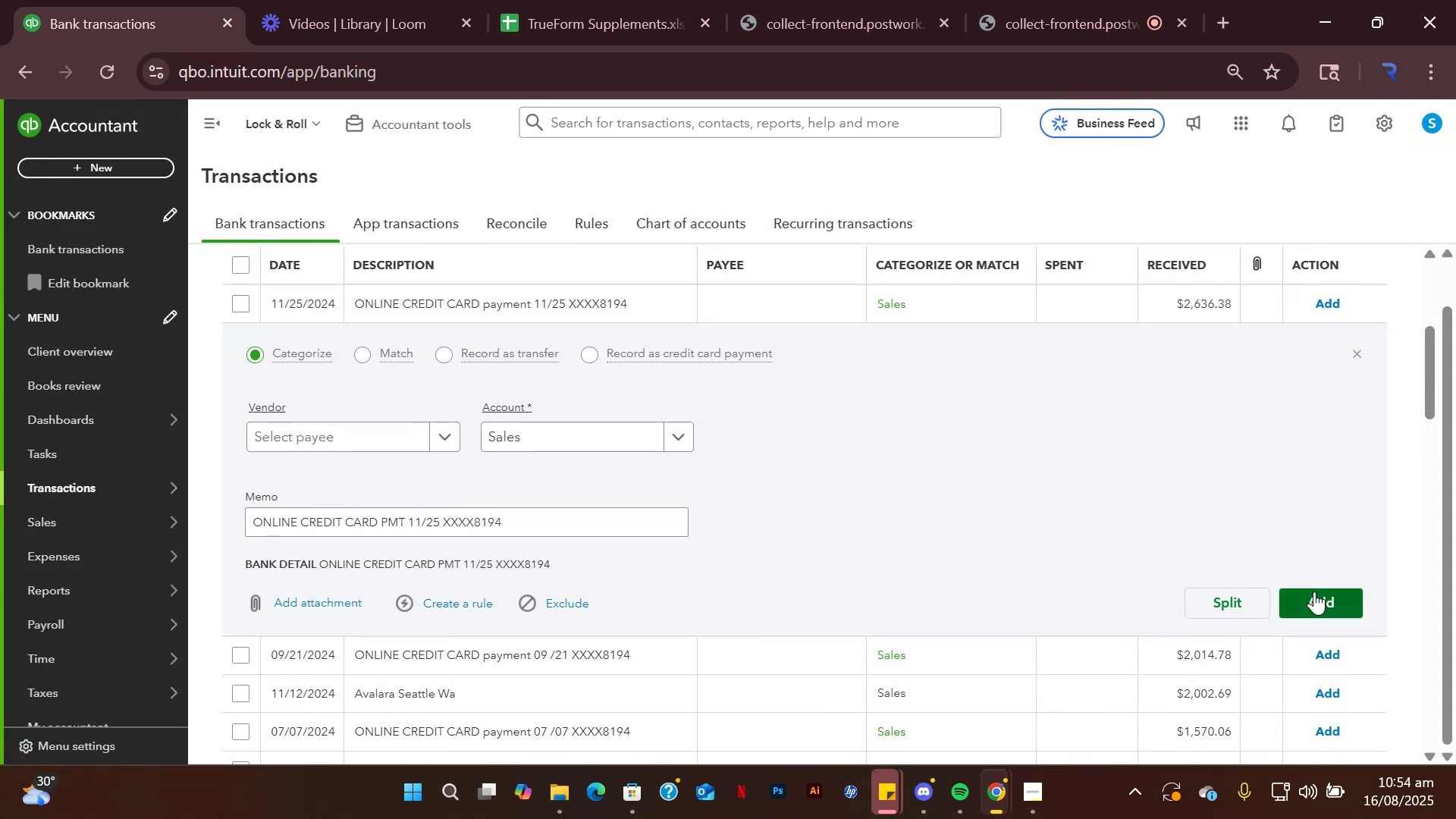 
left_click([1314, 592])
 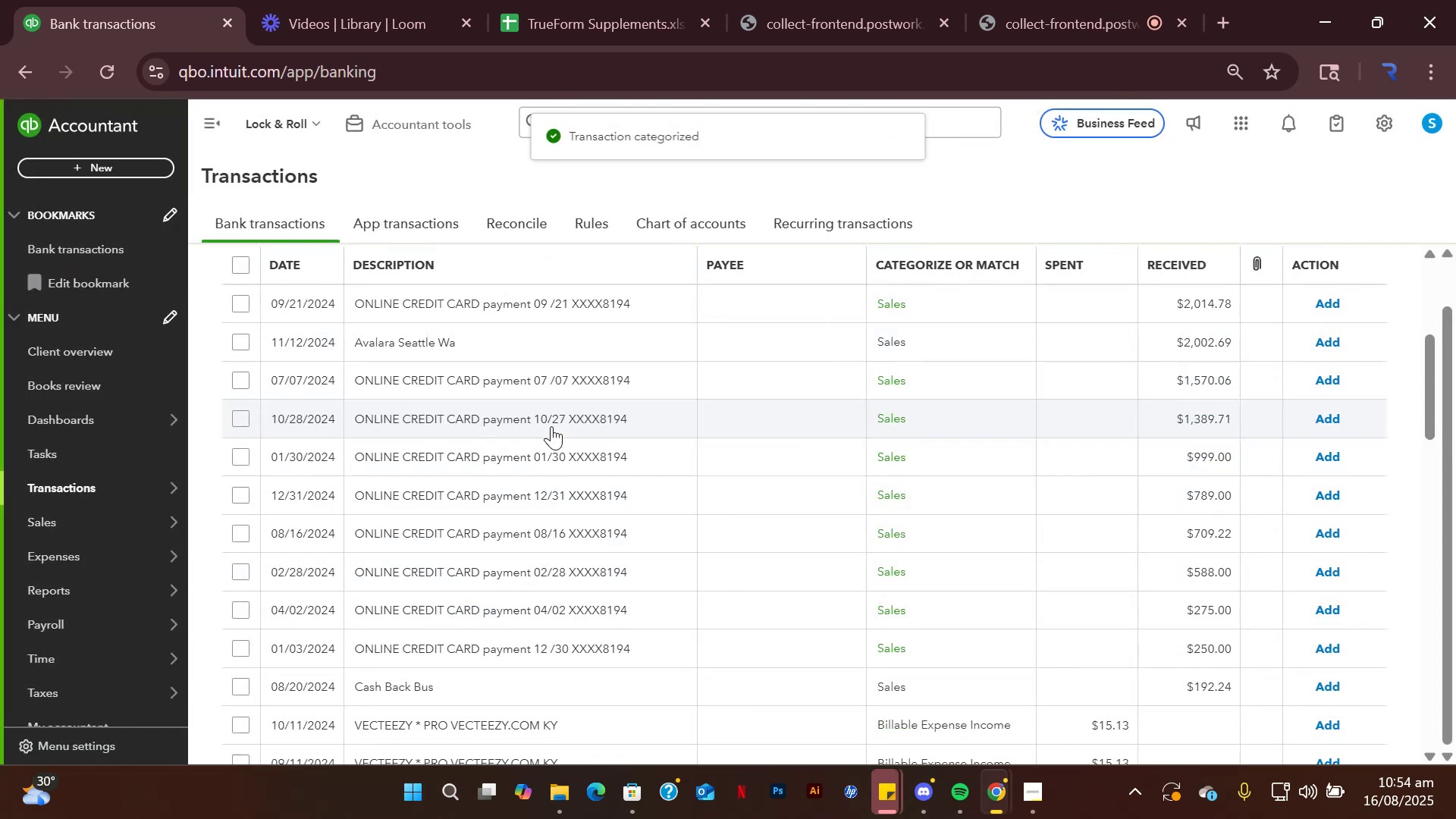 
left_click([539, 297])
 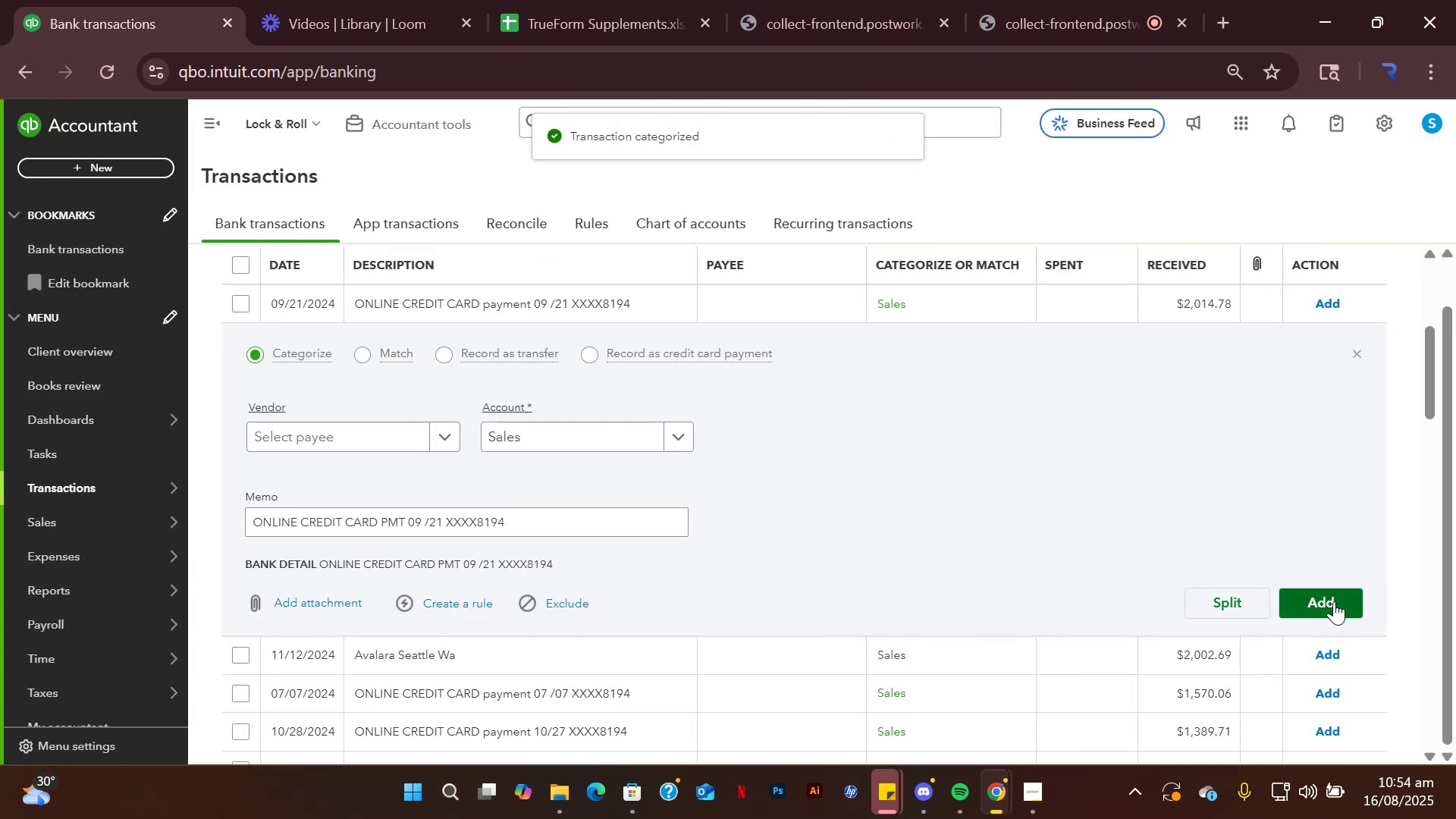 
left_click([1334, 601])
 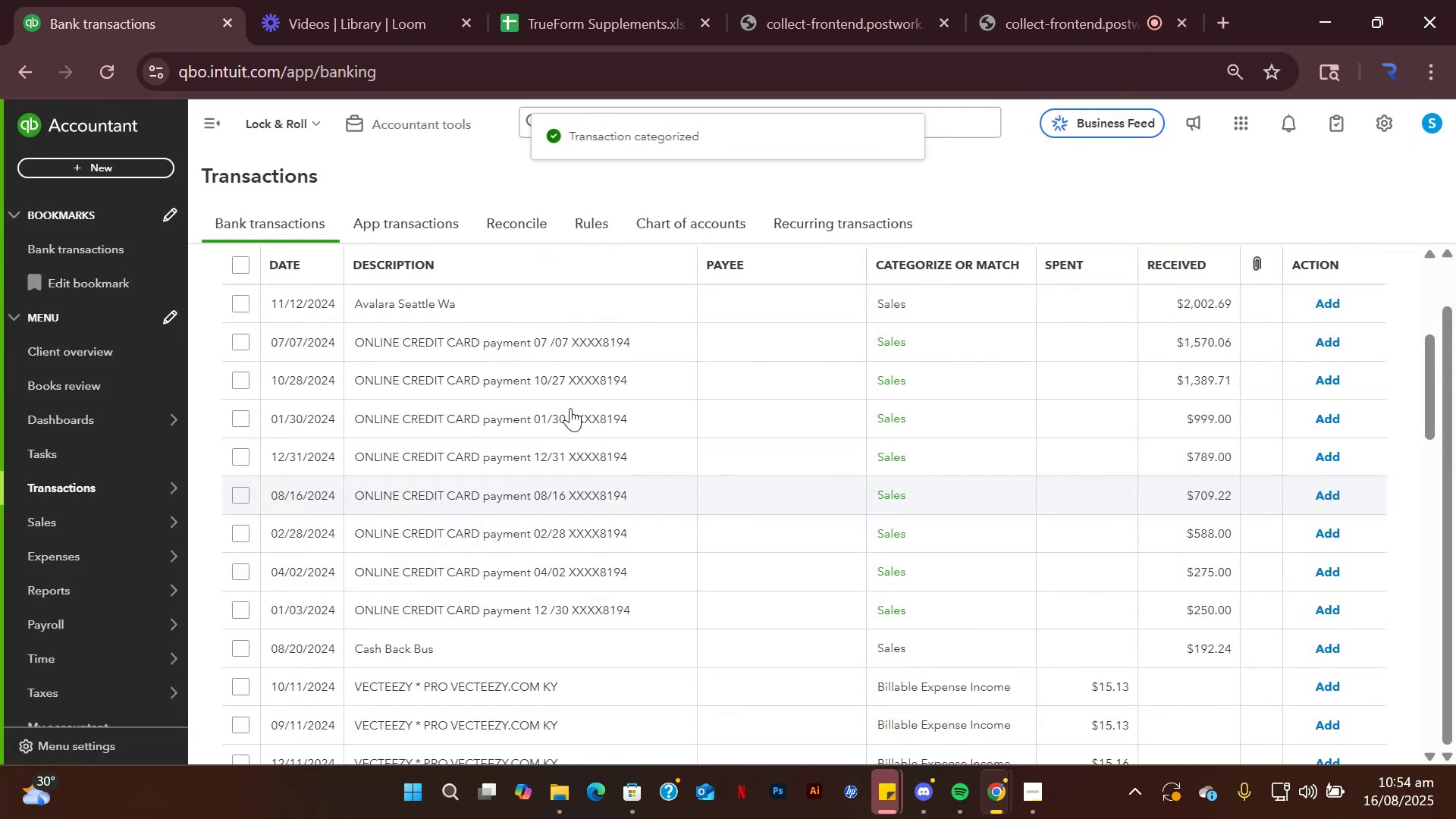 
left_click([549, 354])
 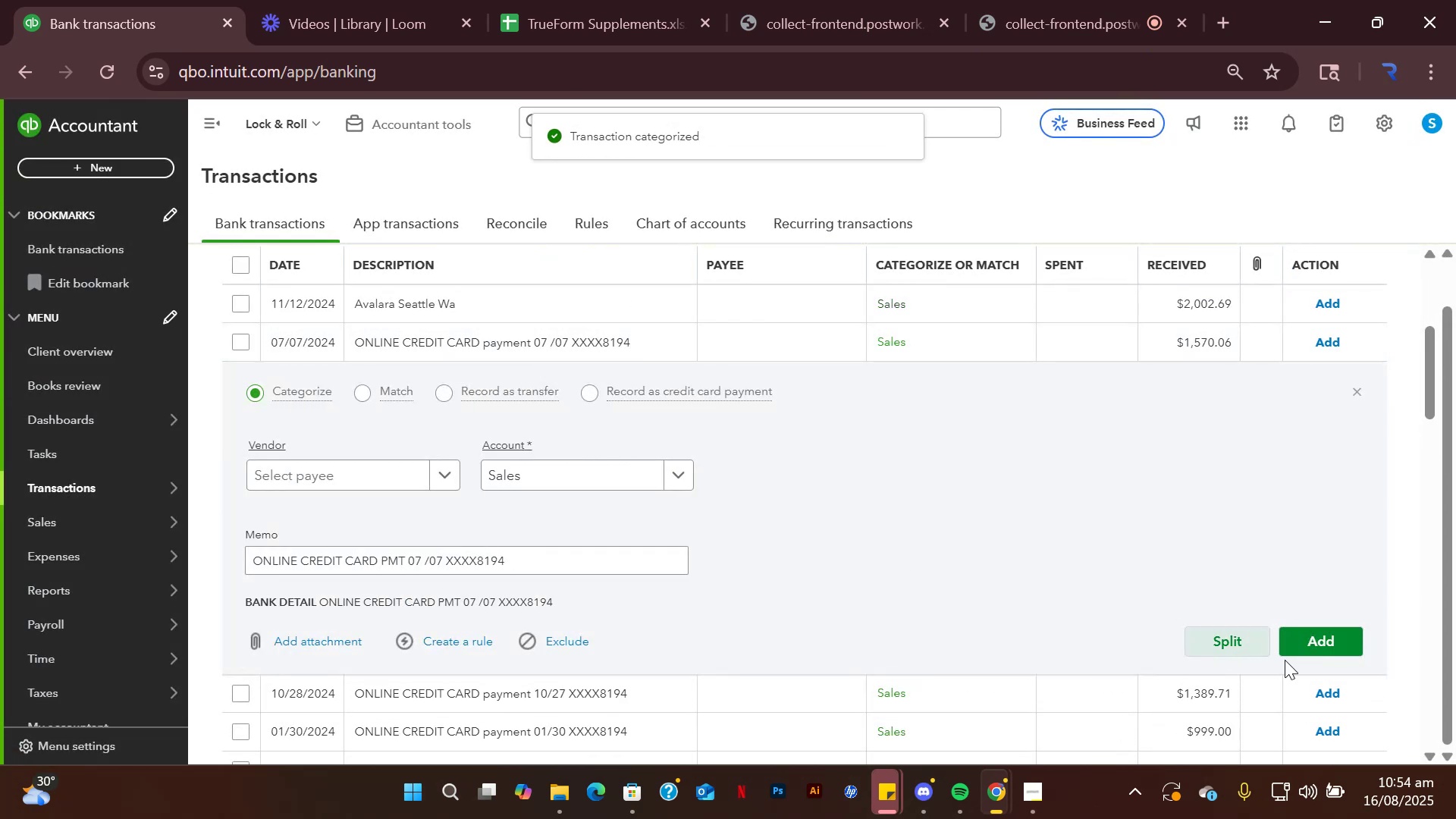 
left_click([1310, 649])
 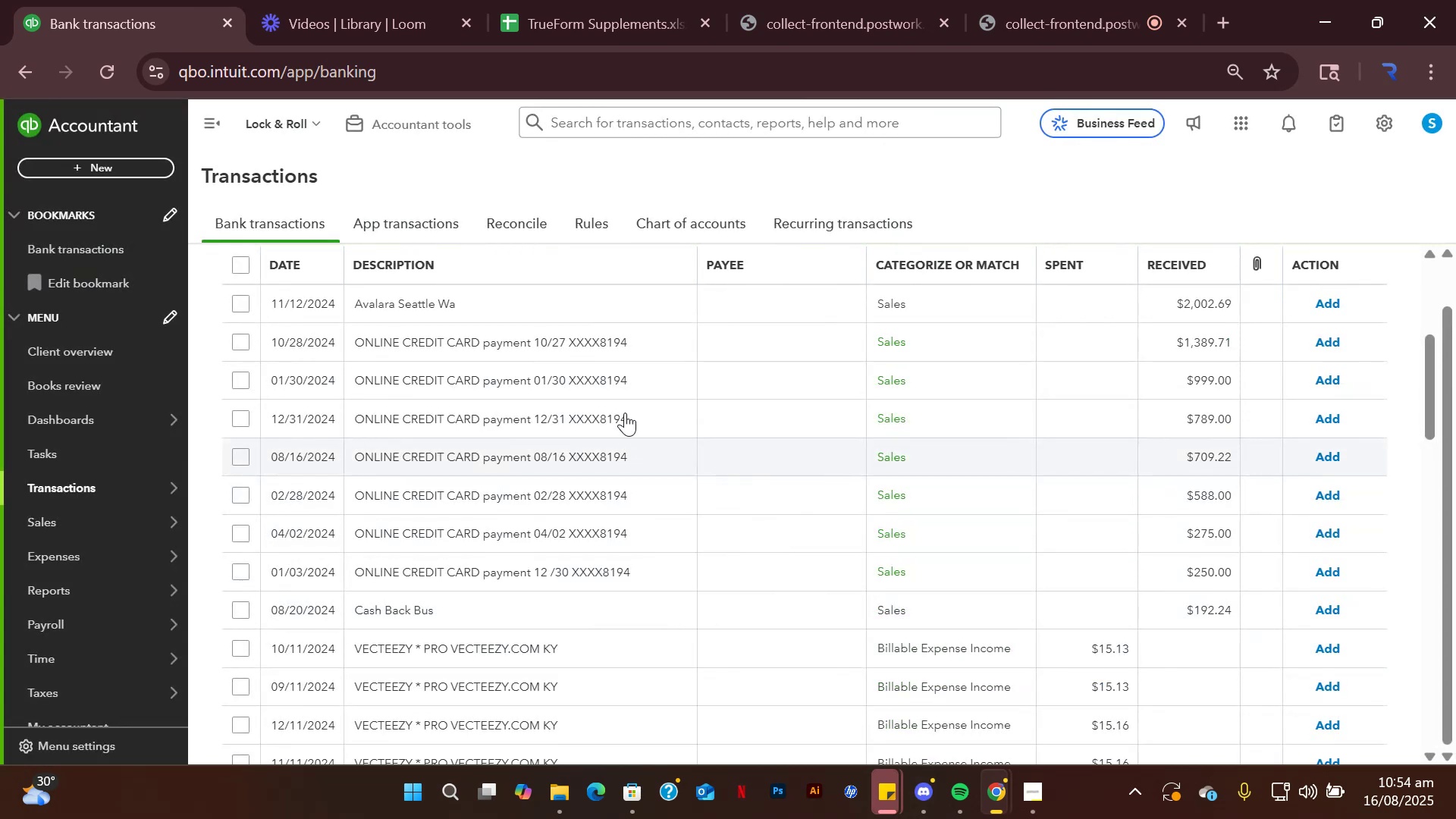 
left_click([629, 331])
 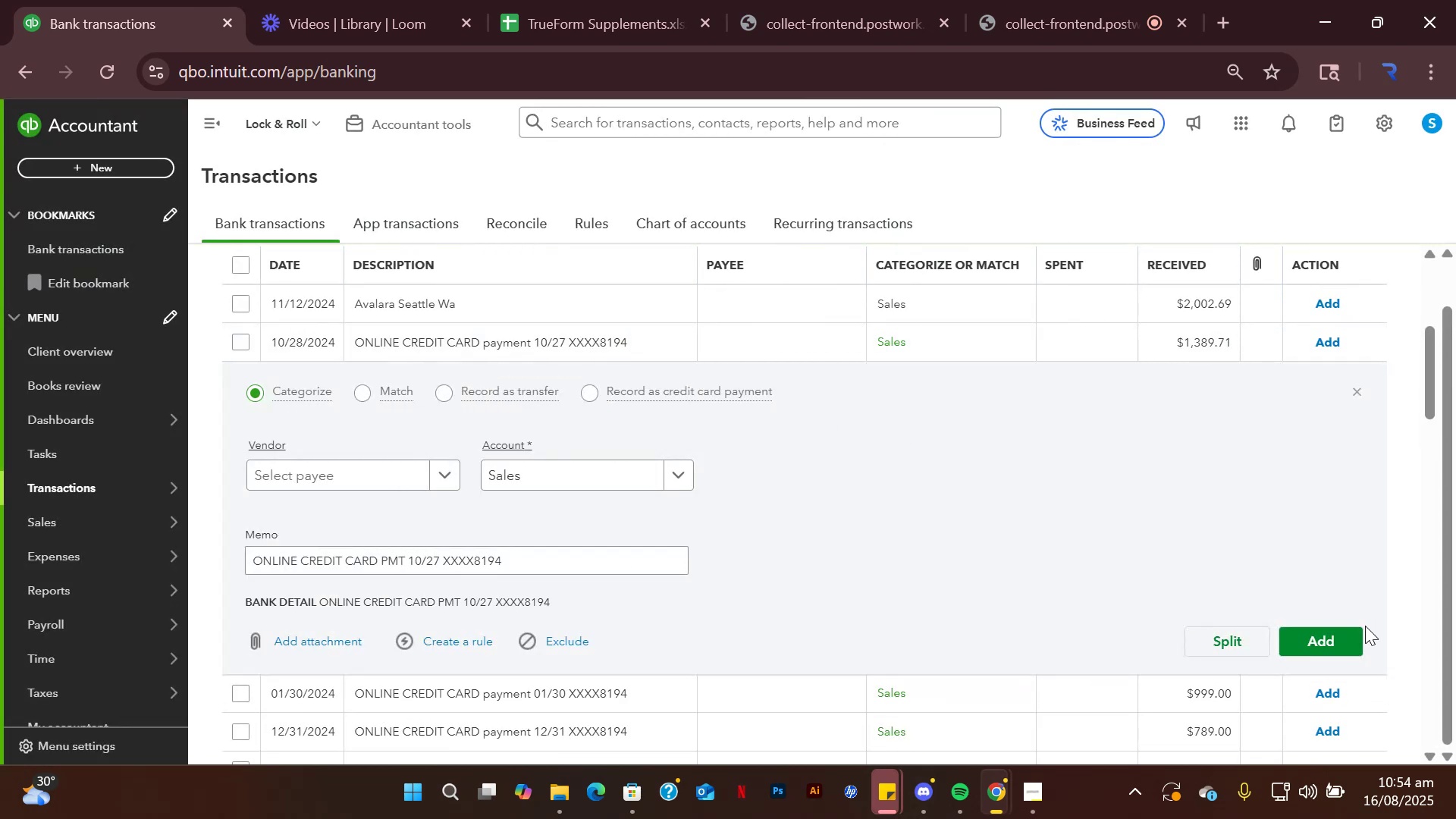 
left_click([1341, 636])
 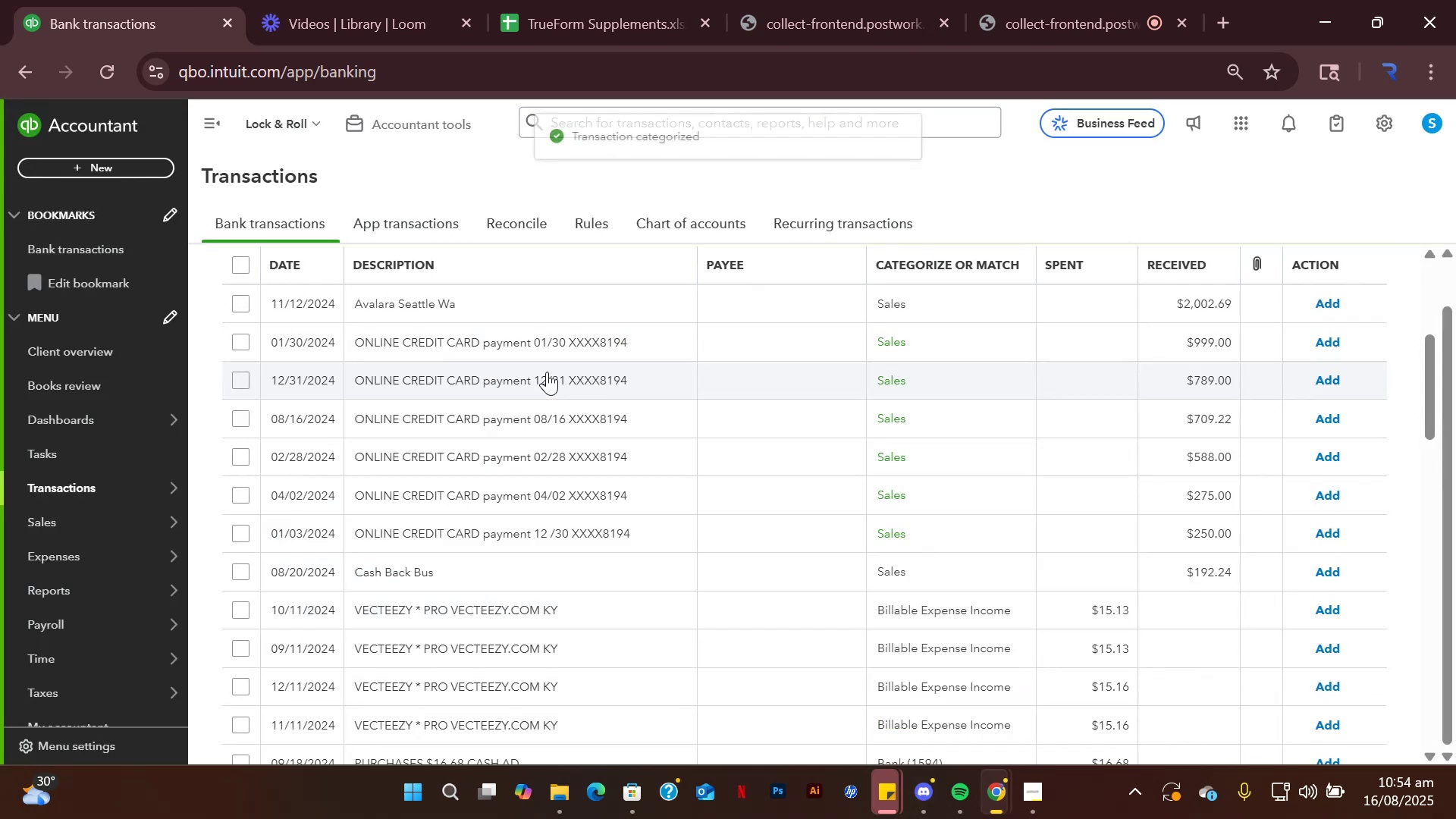 
left_click([546, 347])
 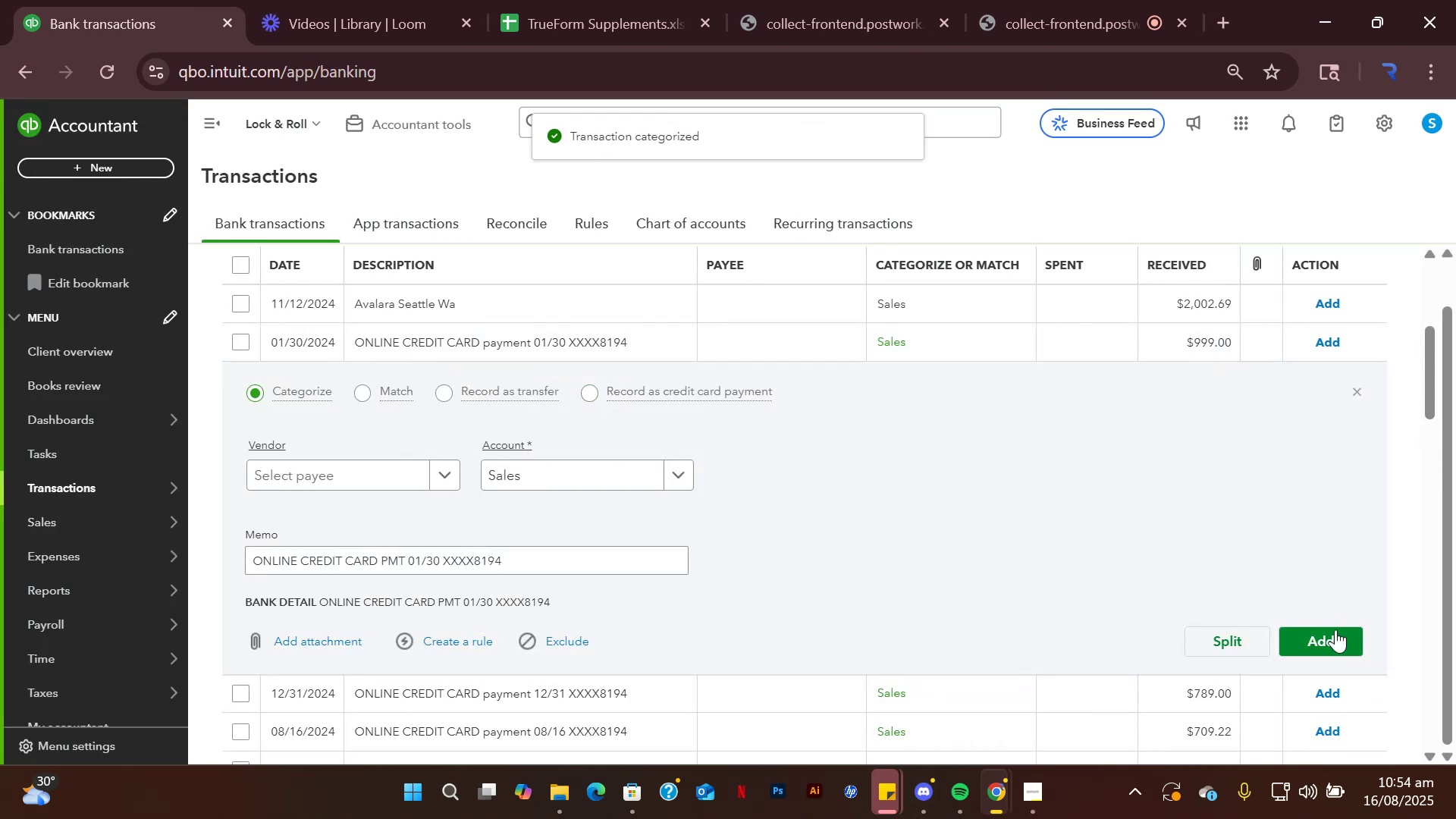 
left_click([1335, 629])
 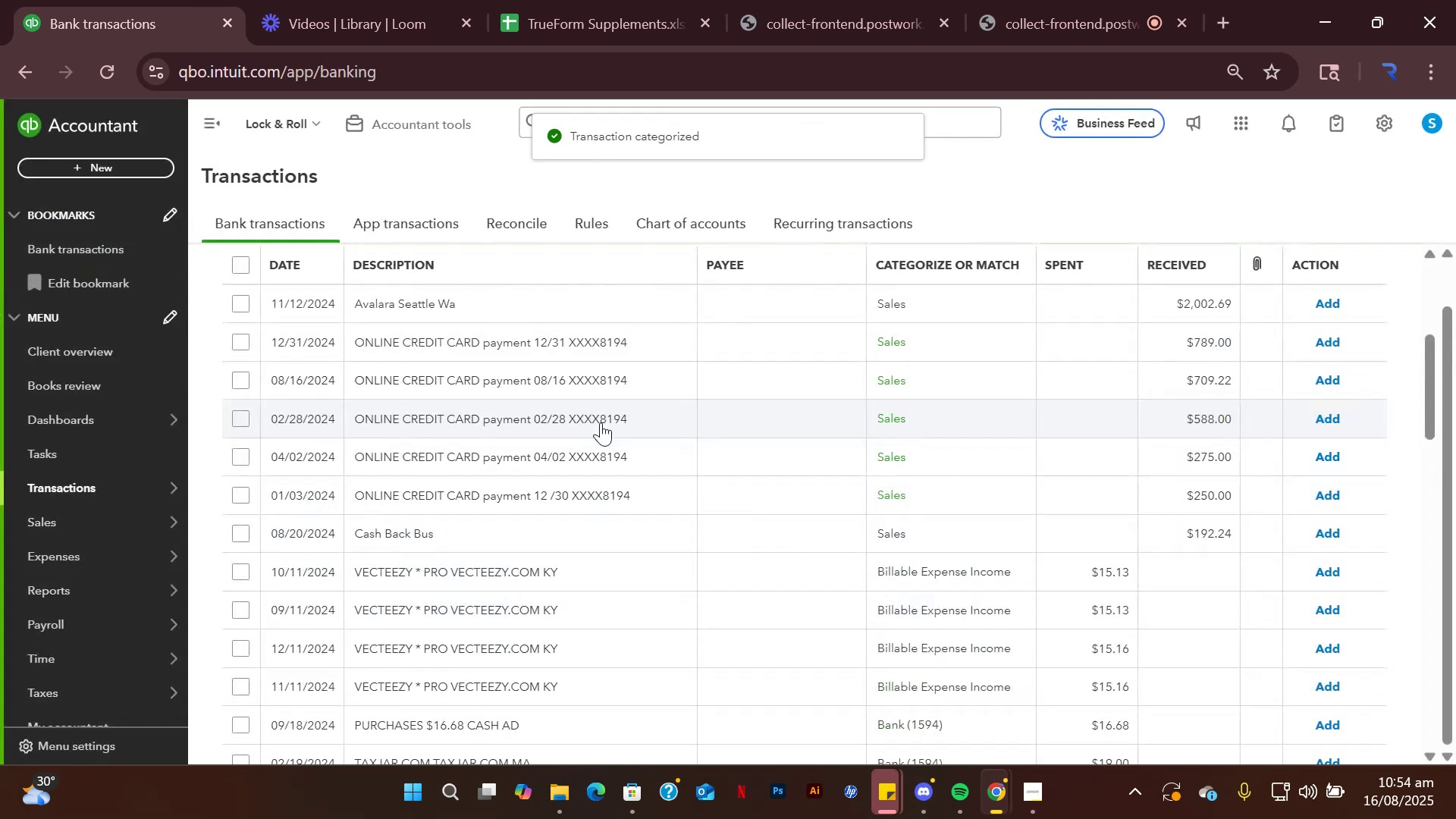 
left_click([570, 329])
 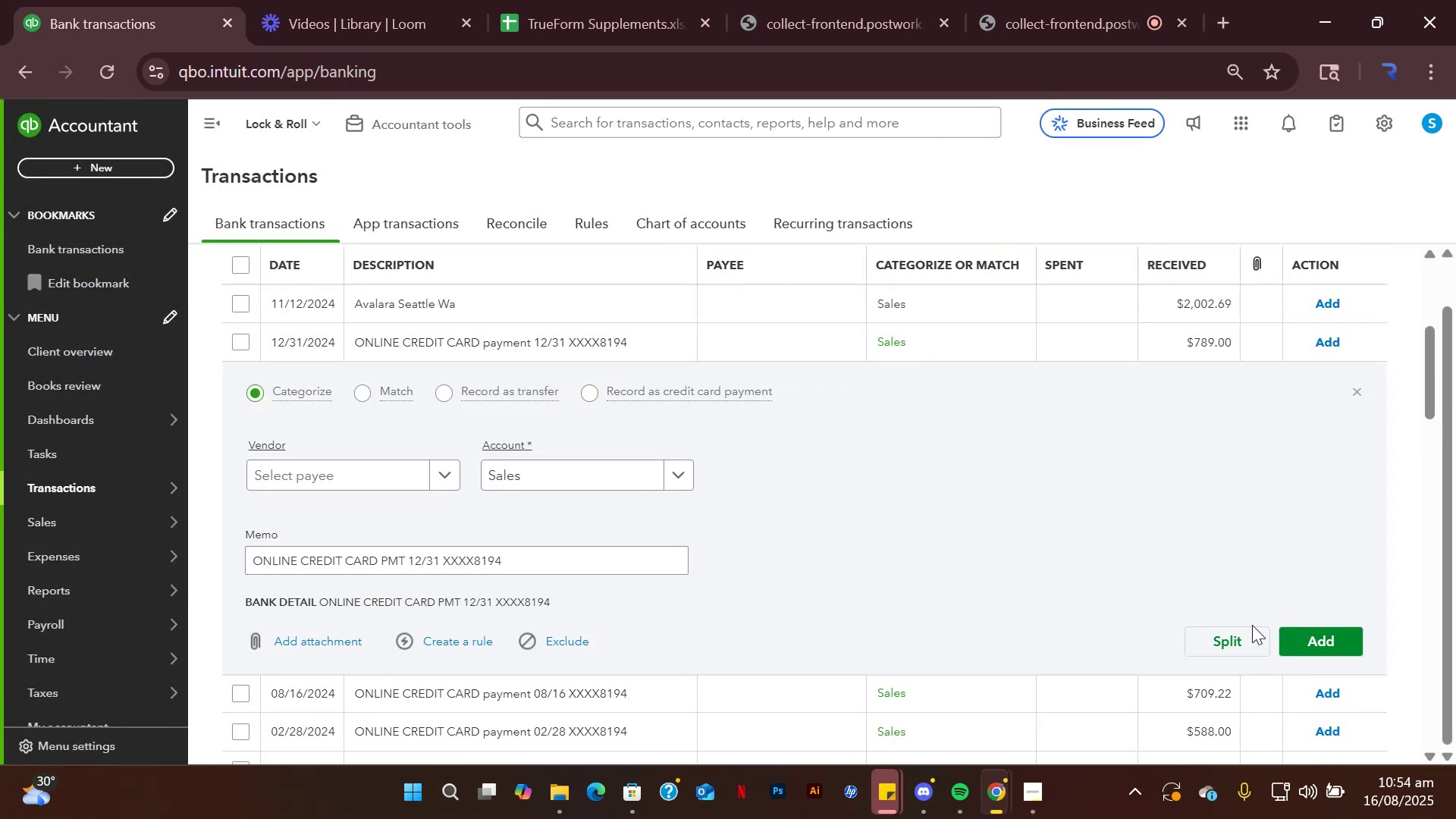 
left_click([1289, 645])
 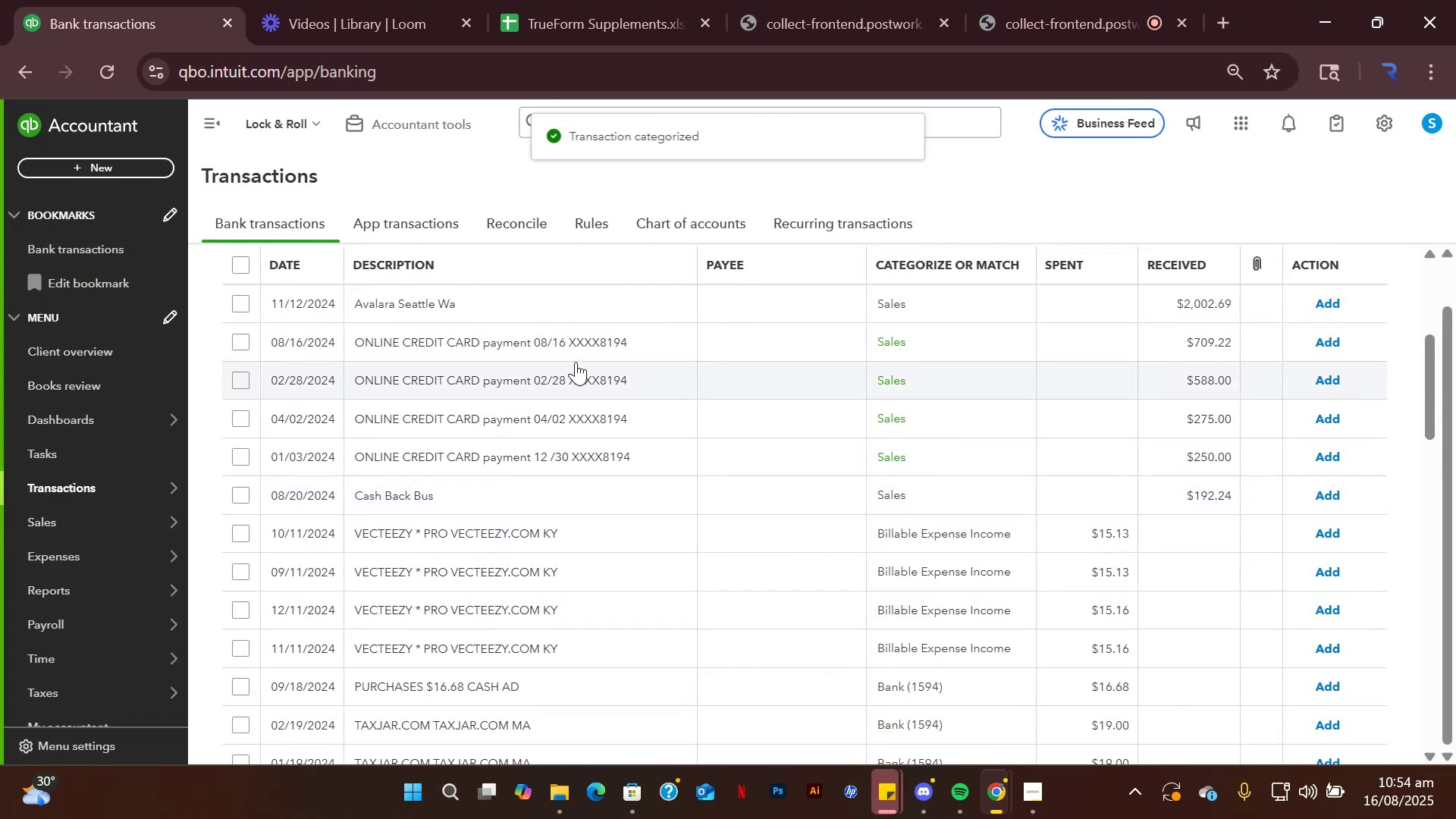 
left_click([578, 340])
 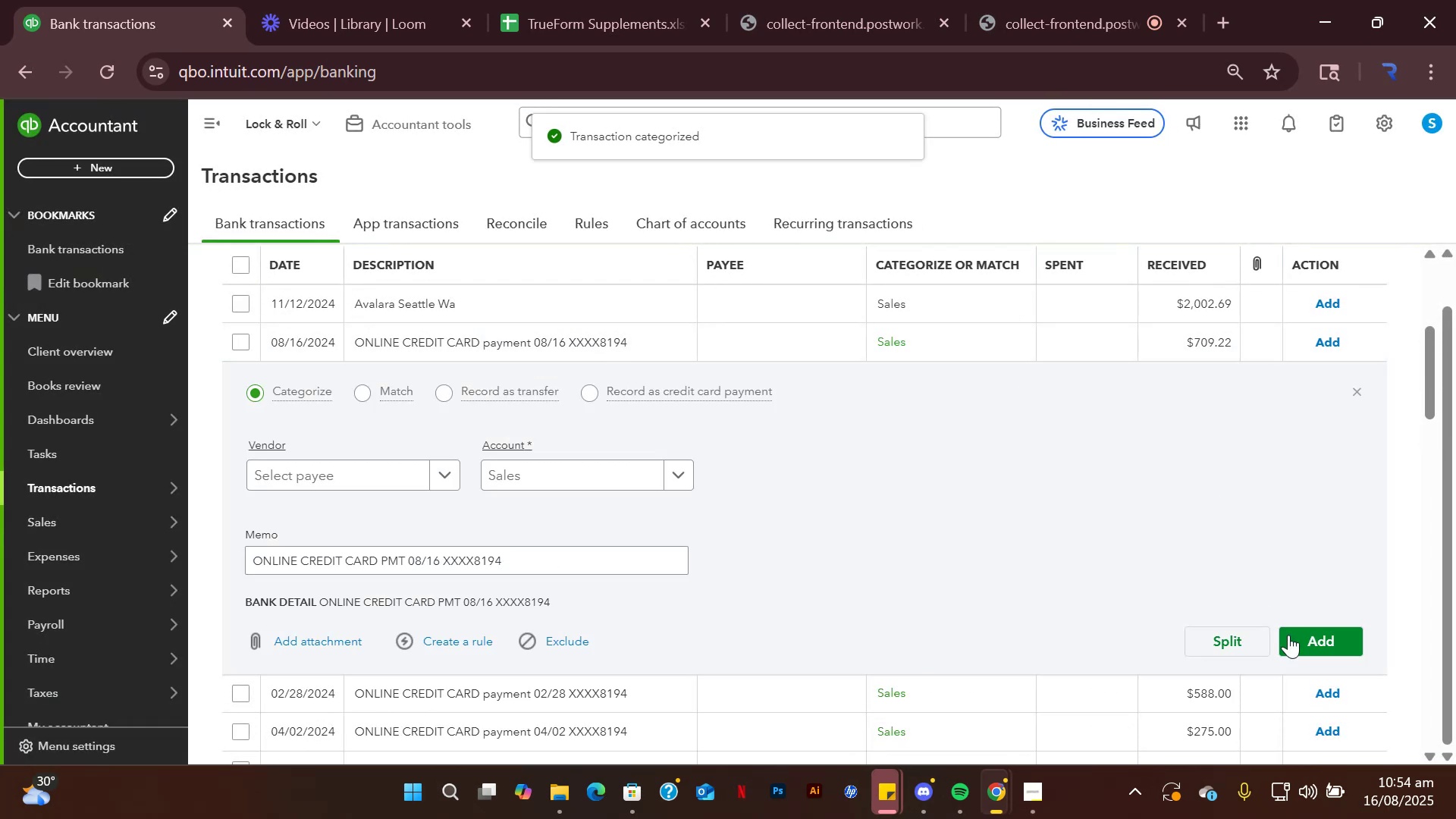 
left_click([1294, 640])
 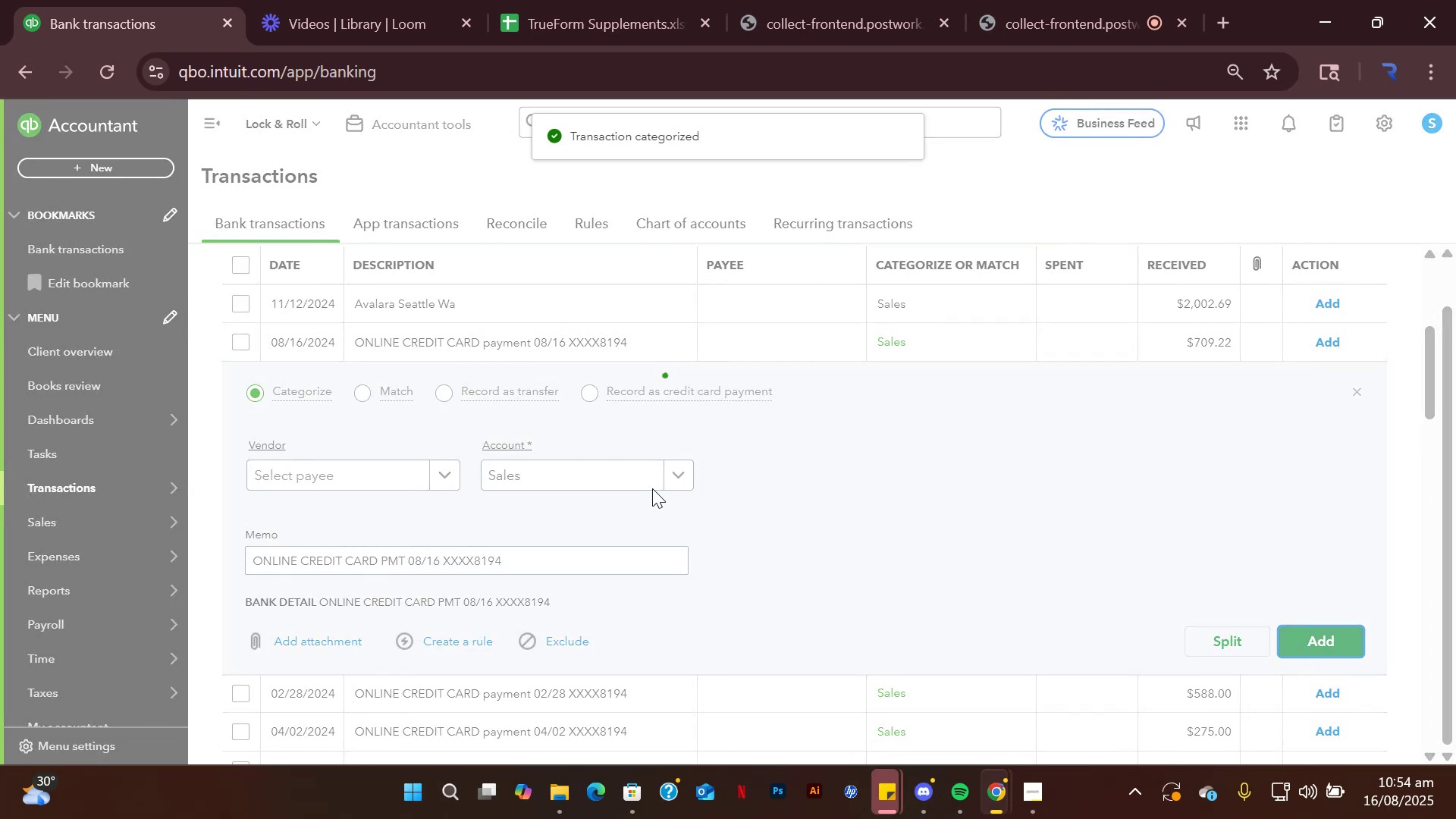 
mouse_move([517, 401])
 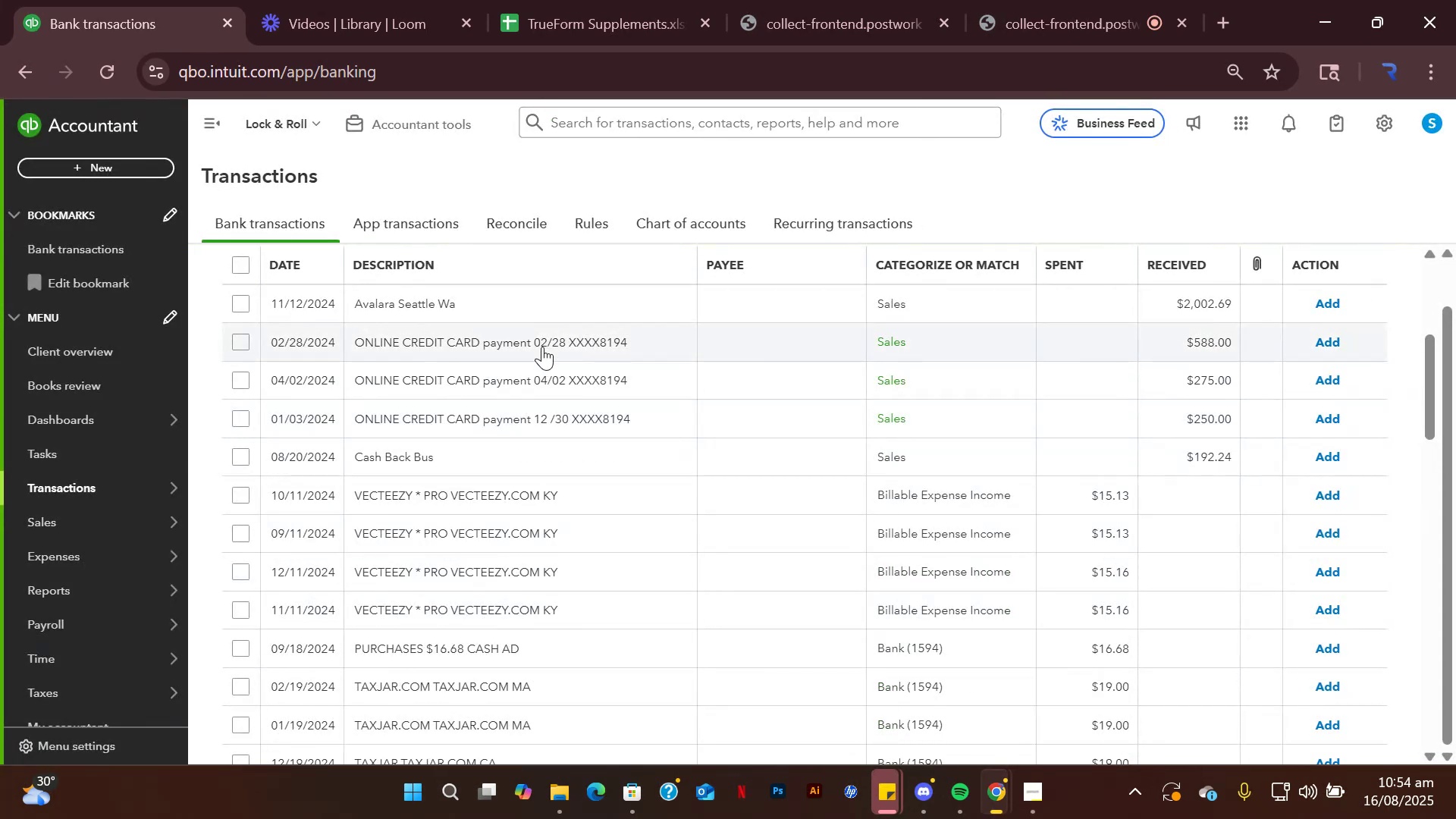 
left_click([542, 347])
 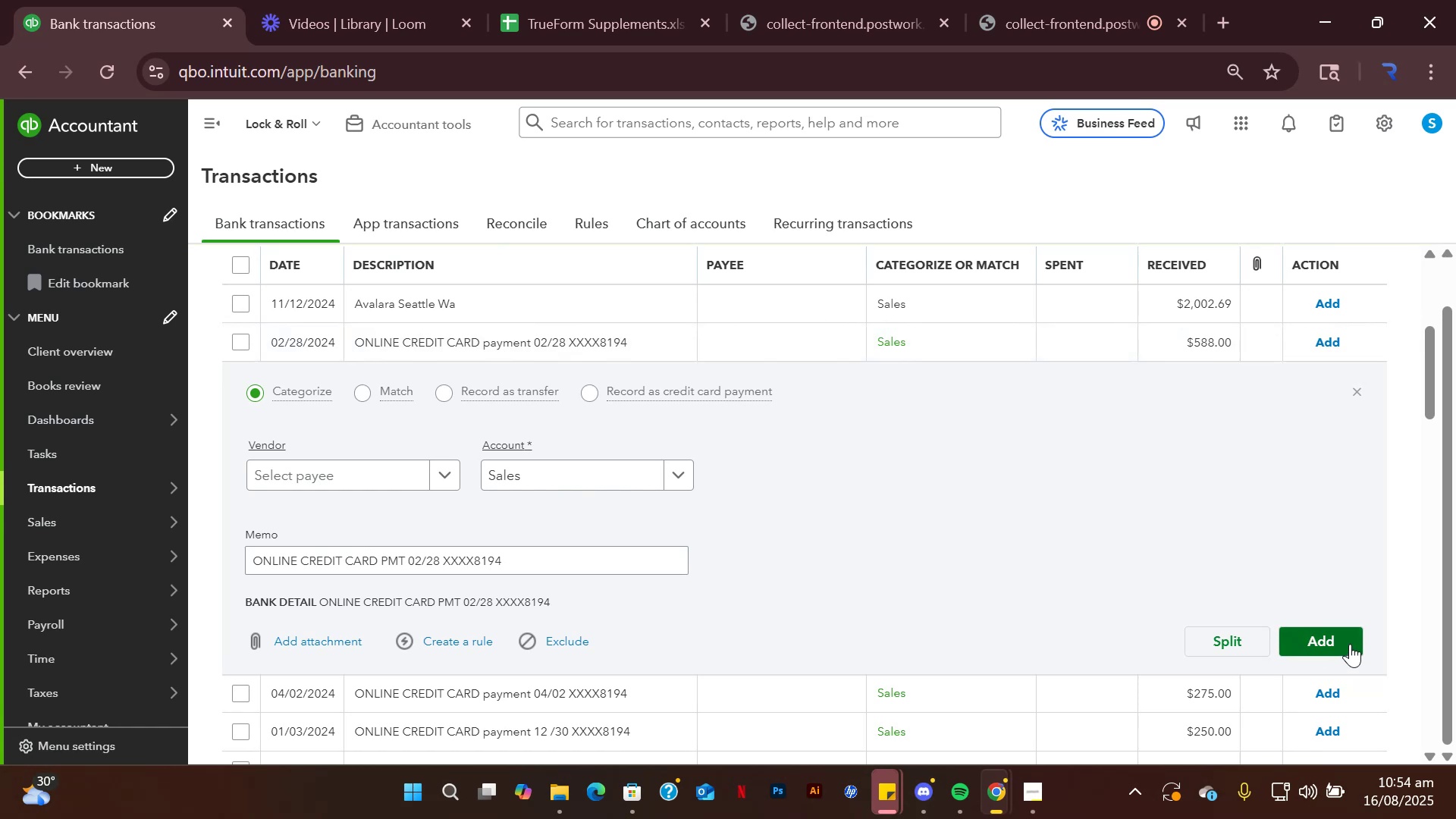 
left_click([1350, 644])
 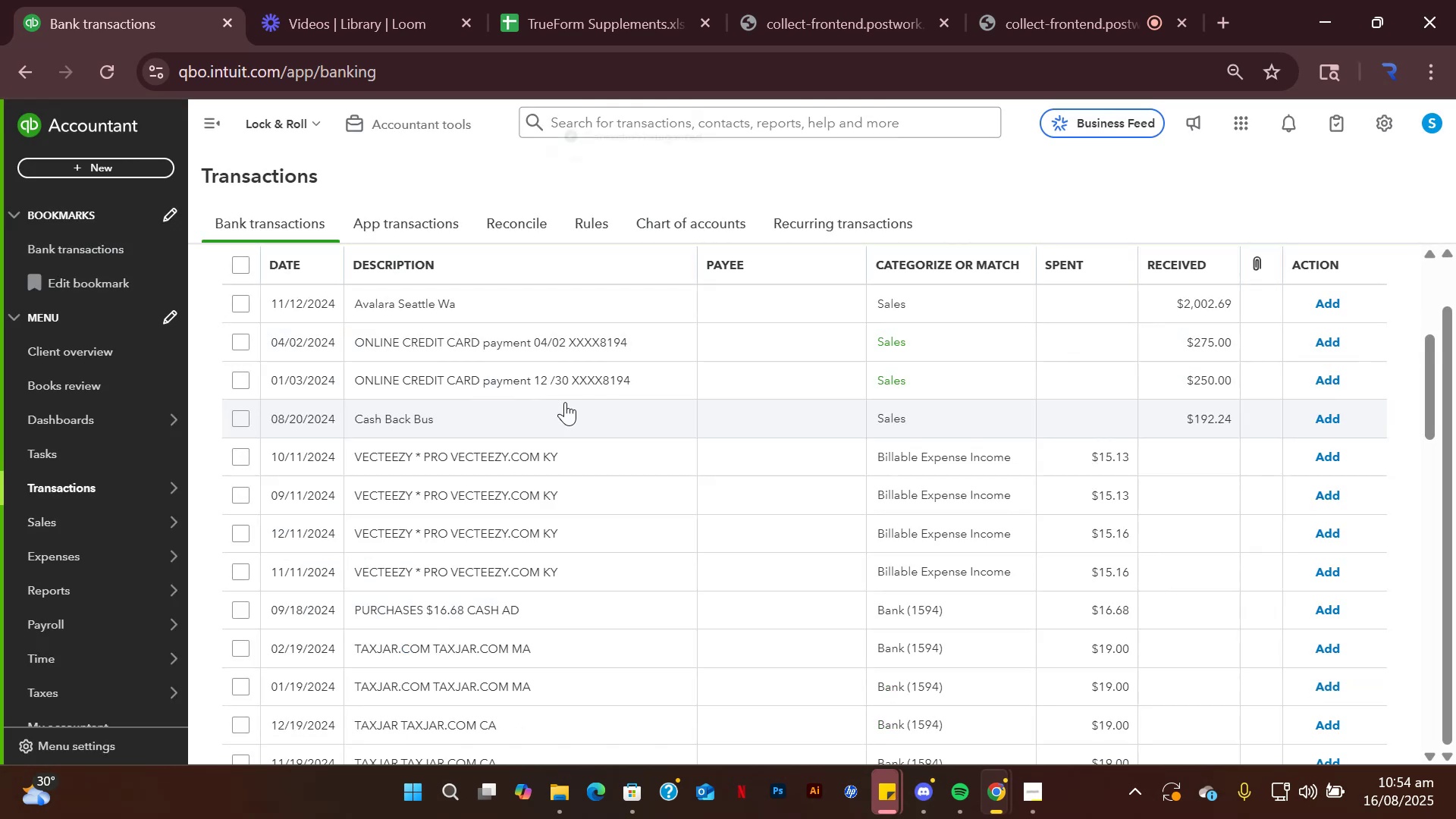 
left_click([551, 345])
 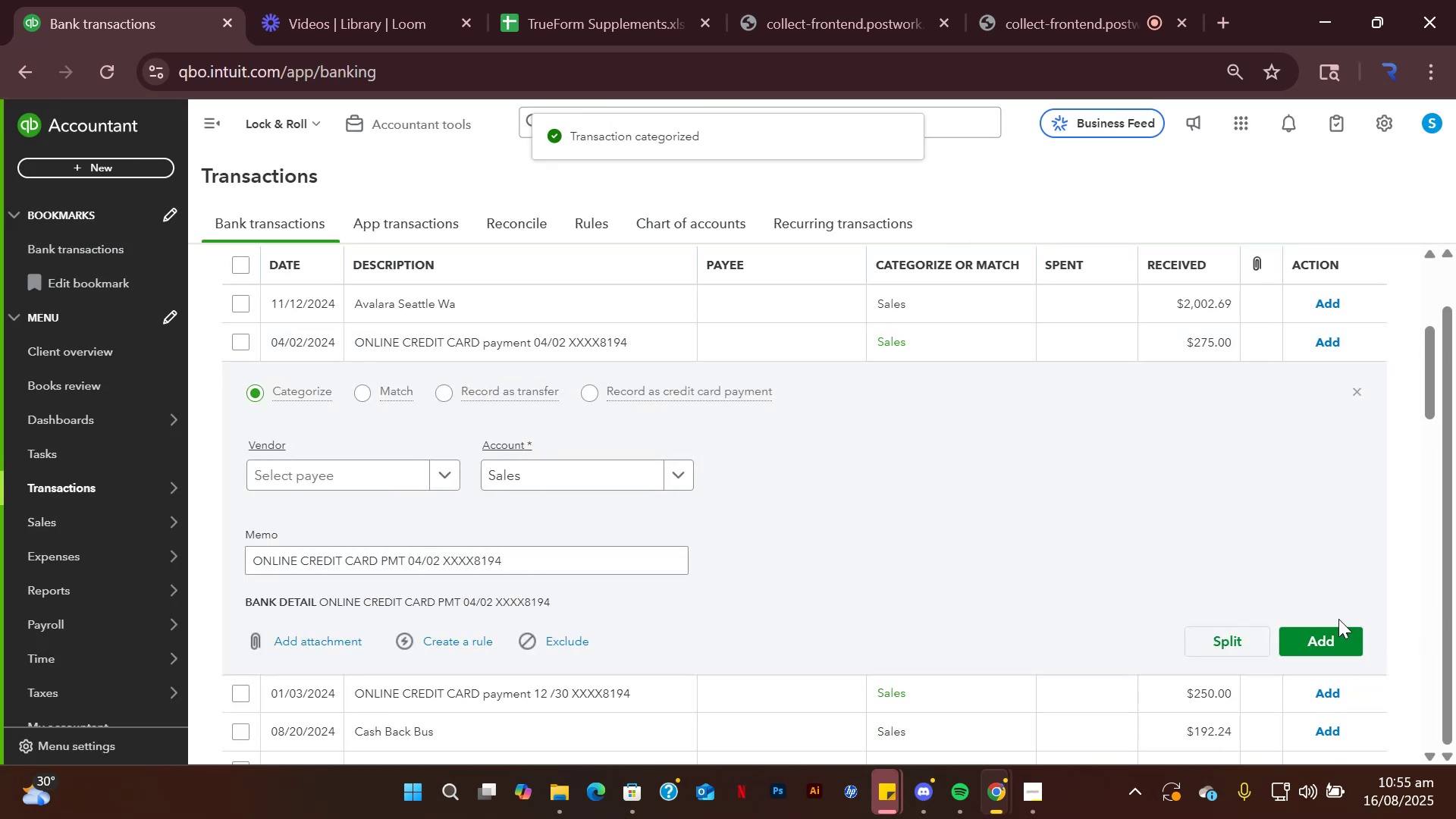 
left_click([1321, 637])
 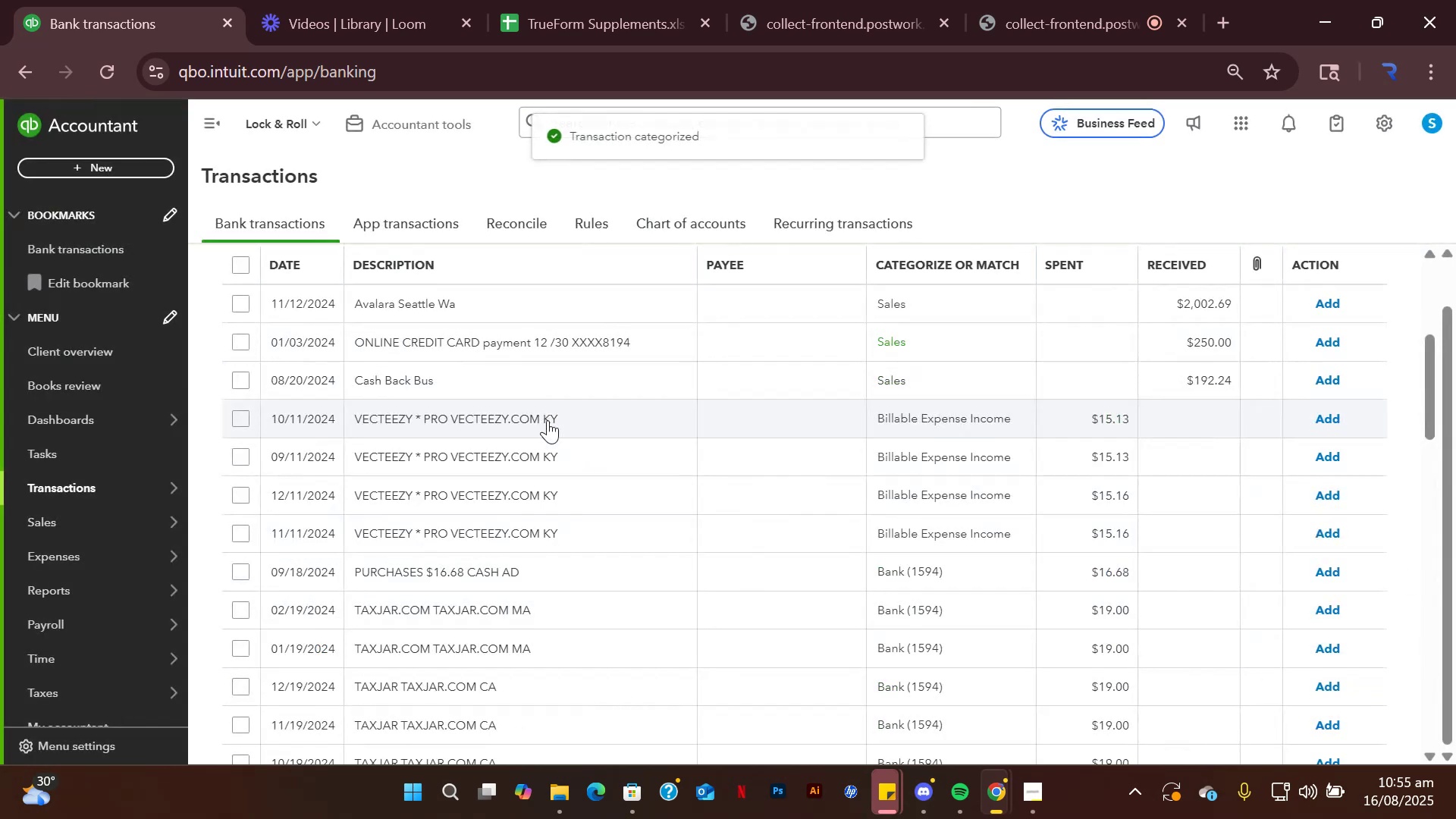 
left_click([574, 345])
 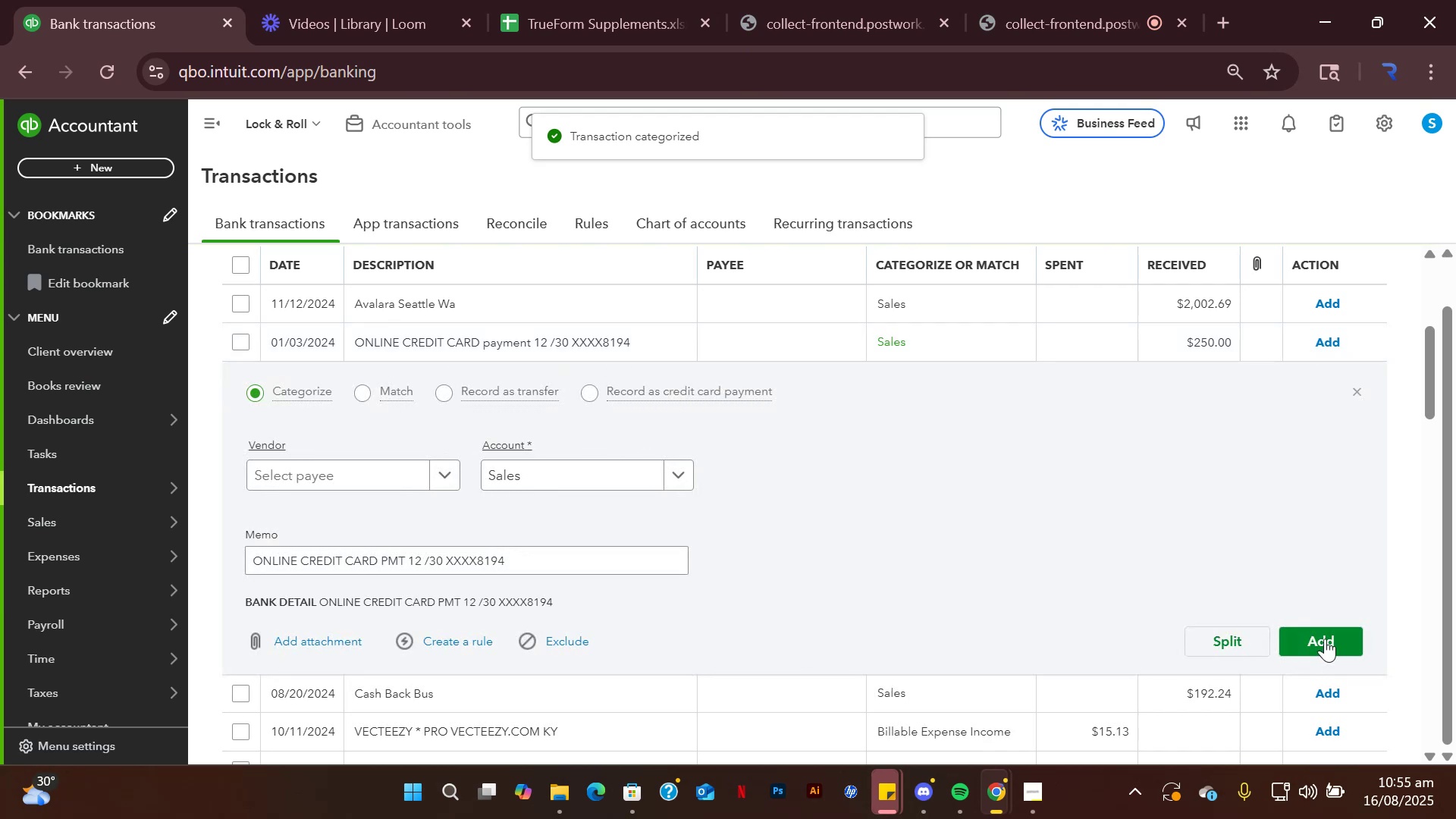 
left_click([1324, 633])
 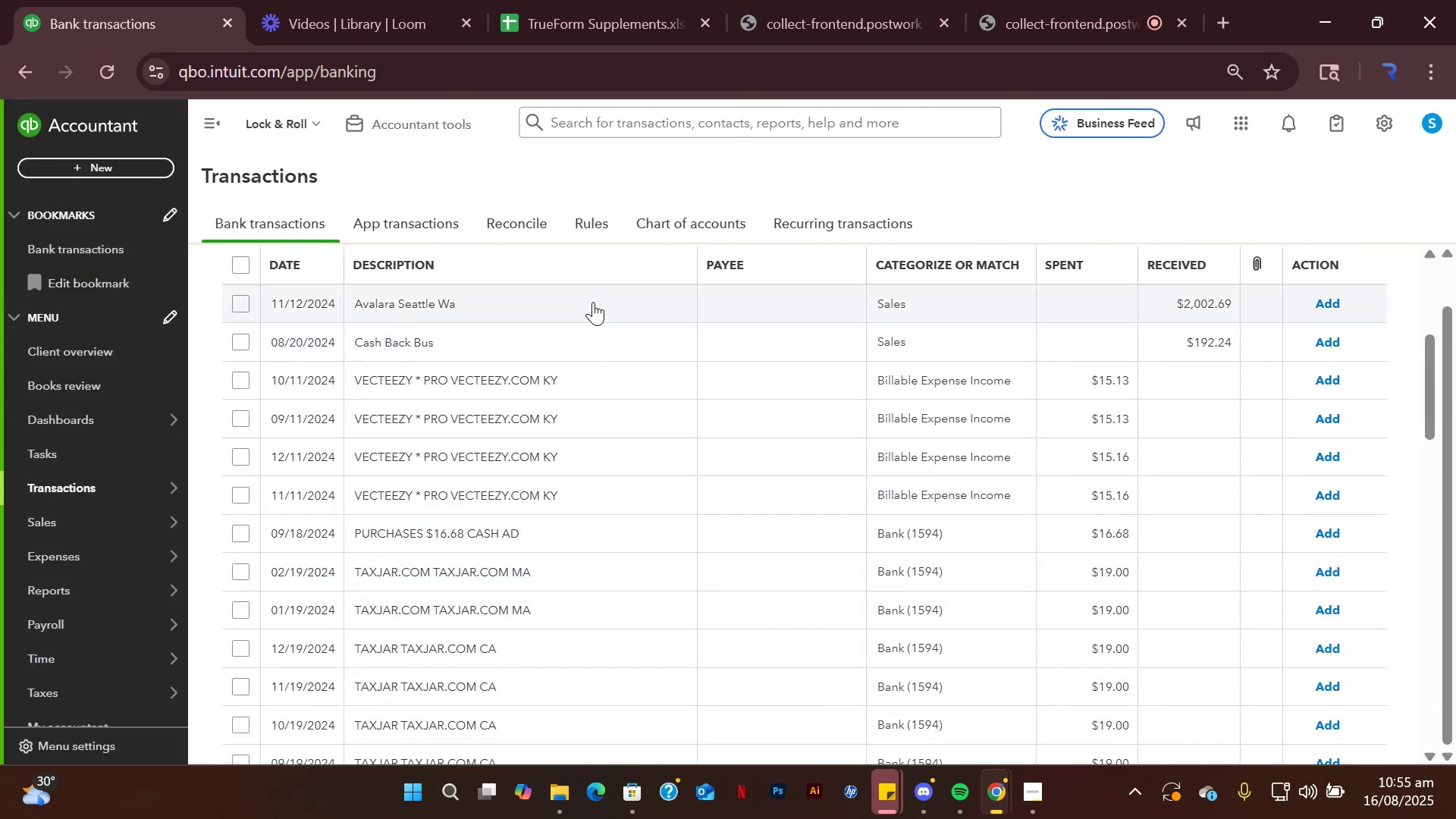 
wait(6.39)
 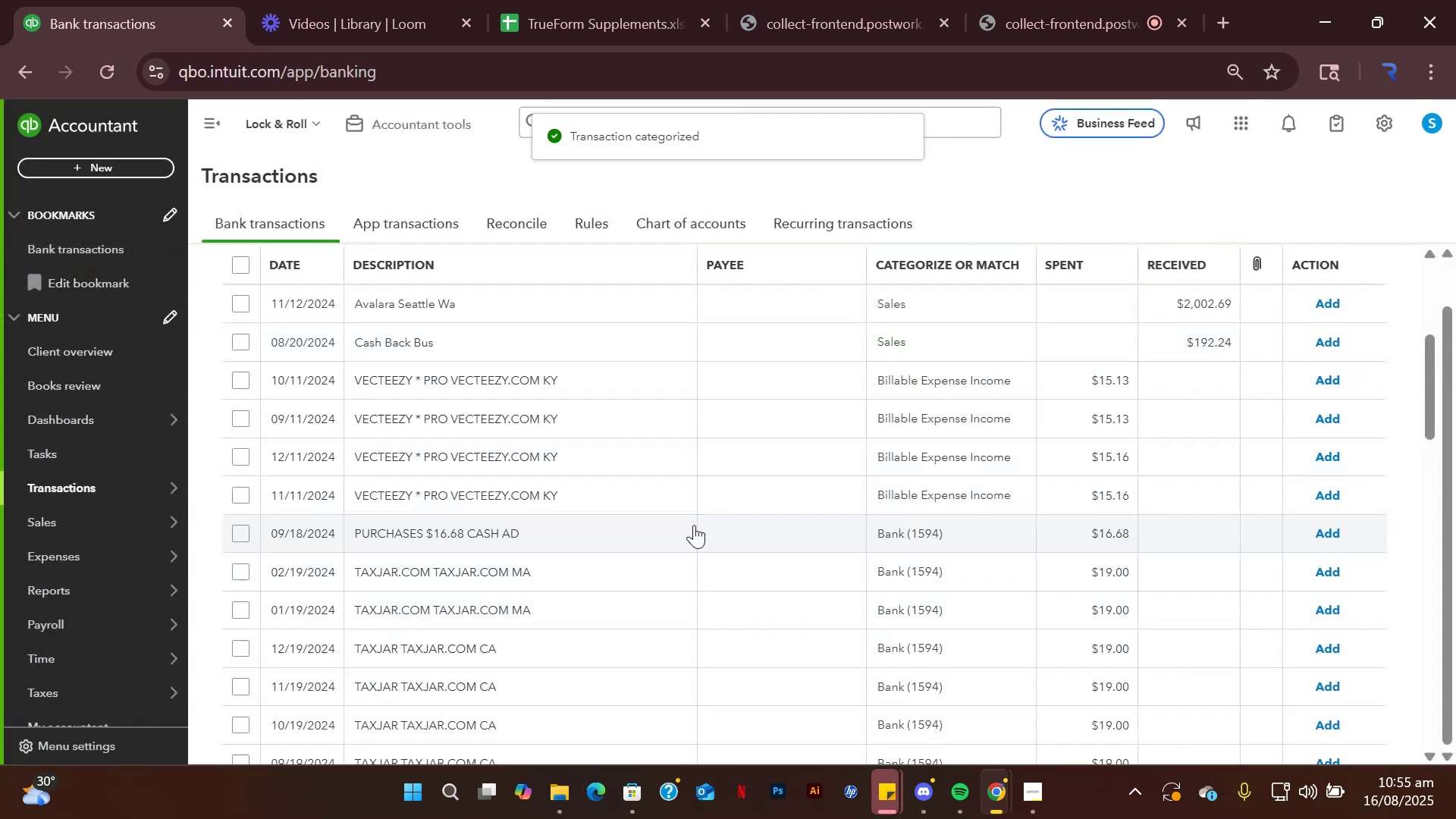 
left_click([564, 346])
 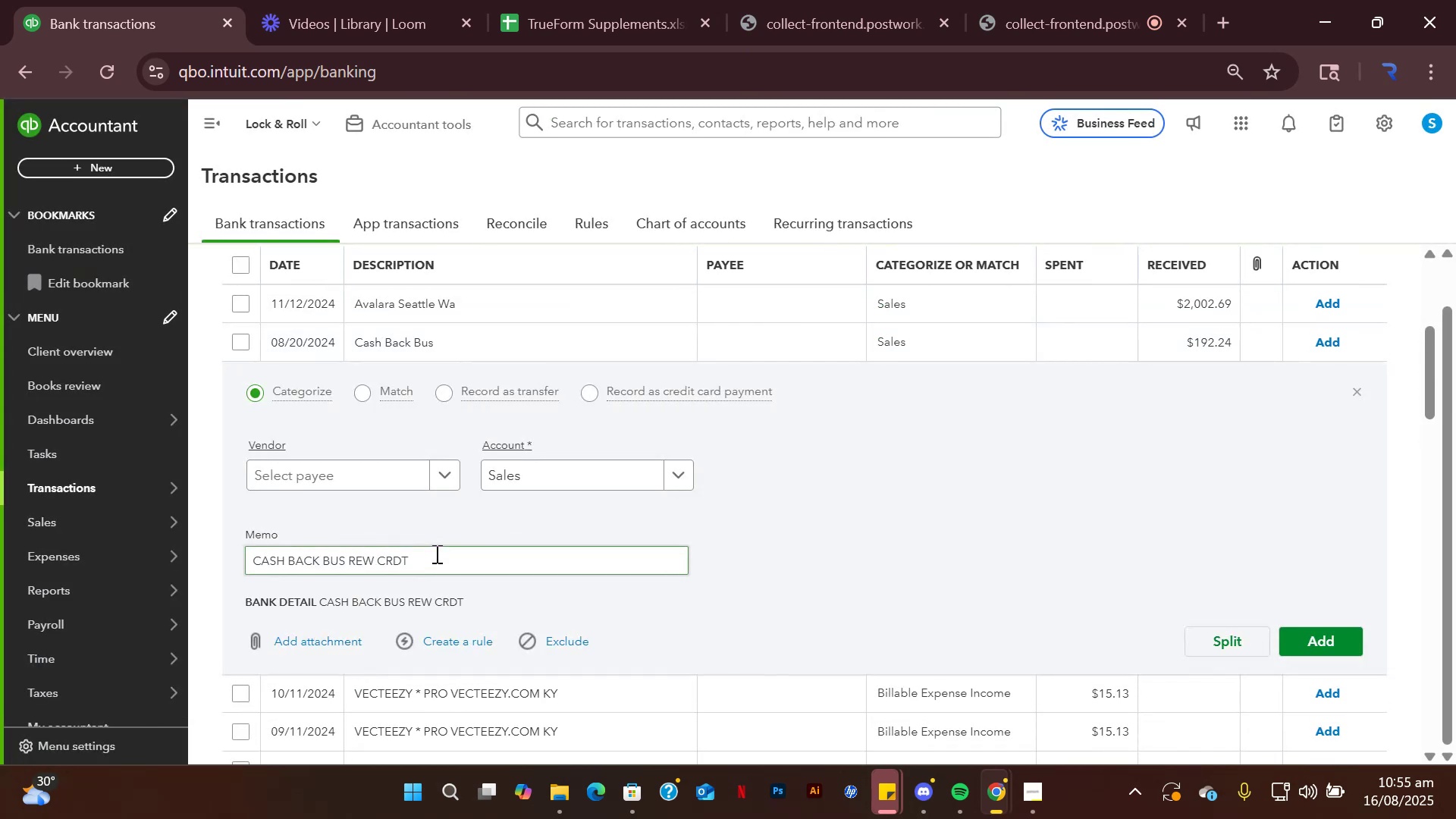 
left_click_drag(start_coordinate=[435, 553], to_coordinate=[246, 557])
 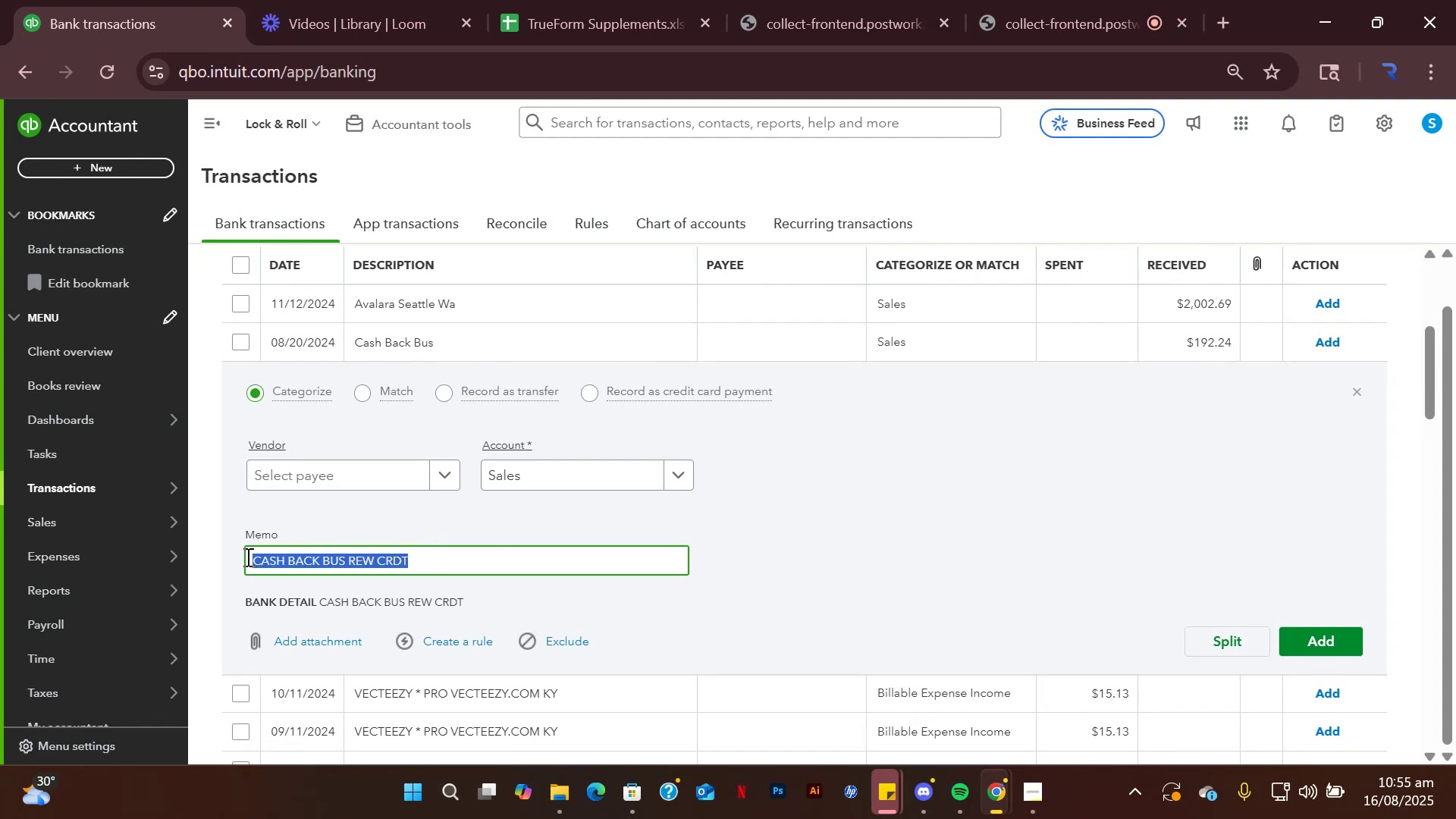 
key(Control+C)
 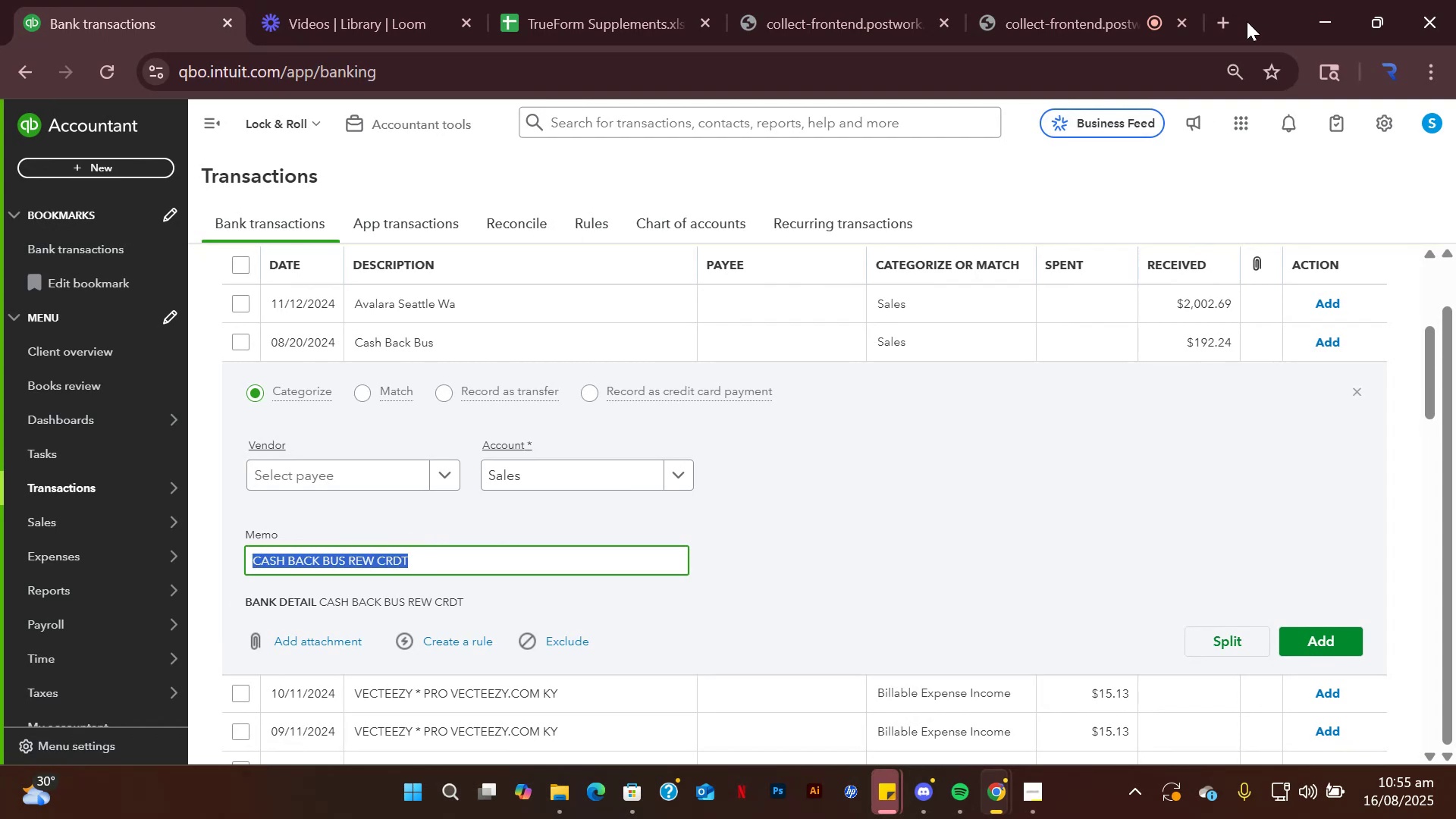 
left_click([1228, 17])
 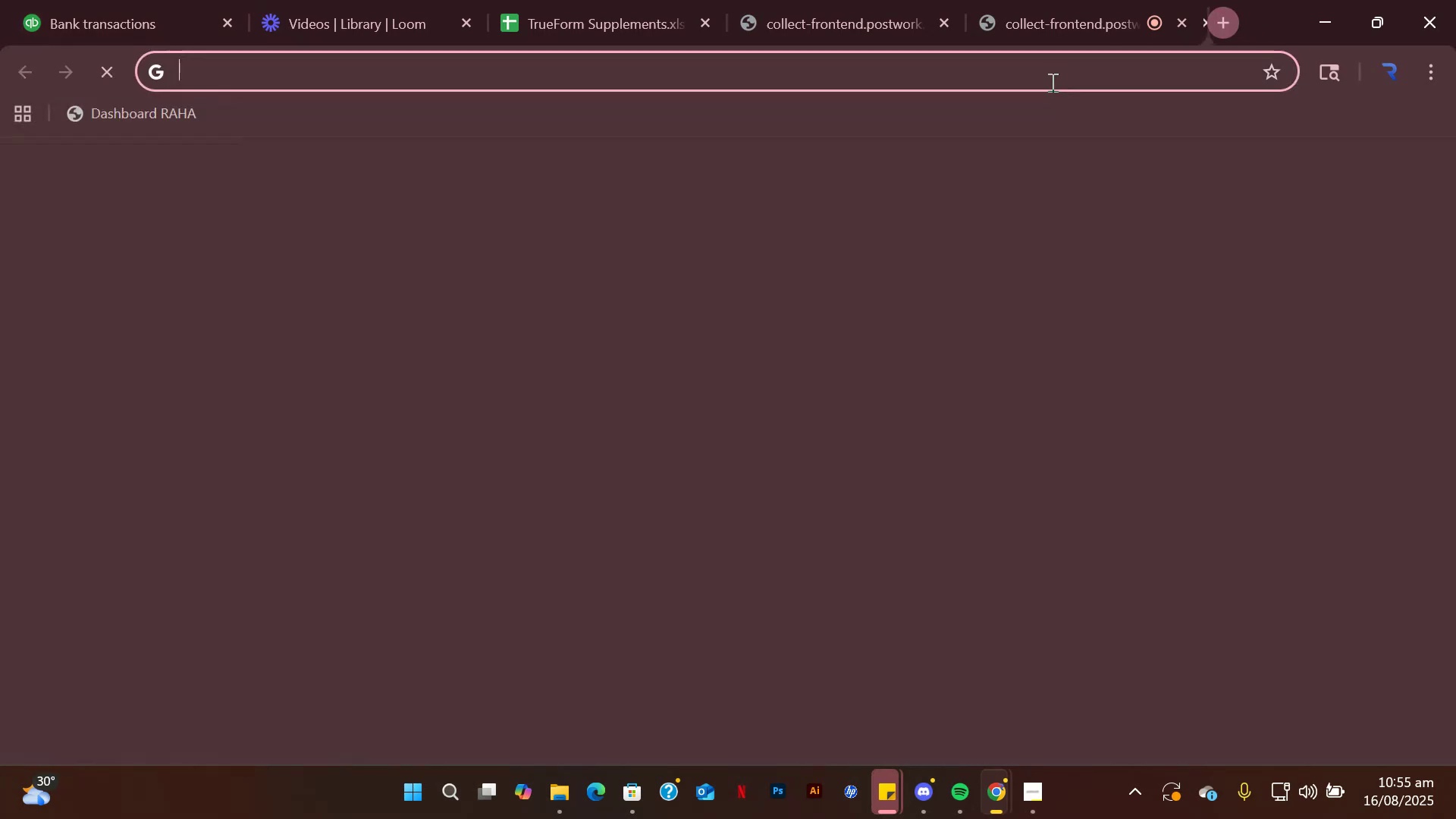 
left_click([1051, 82])
 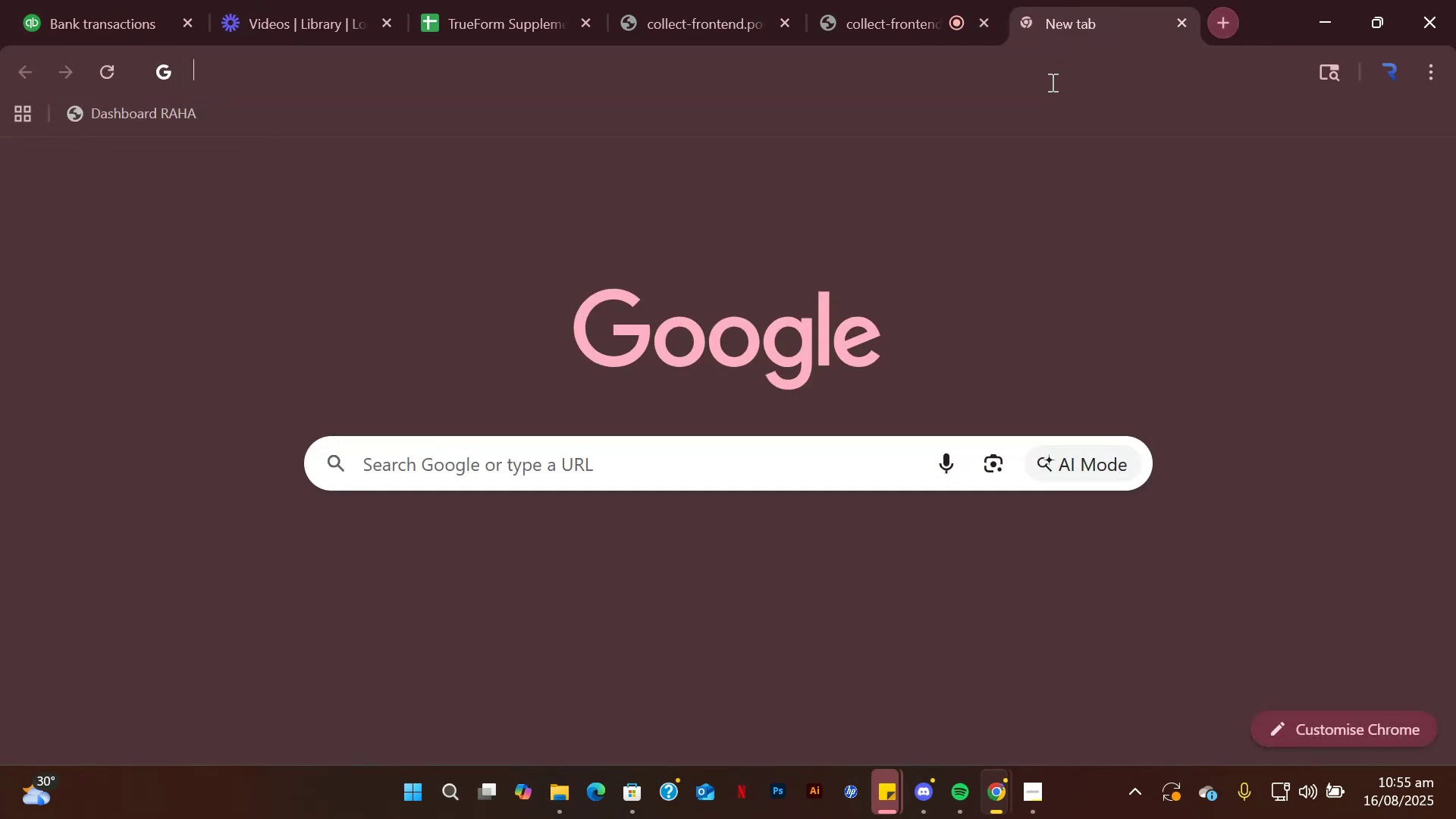 
key(Control+ControlLeft)
 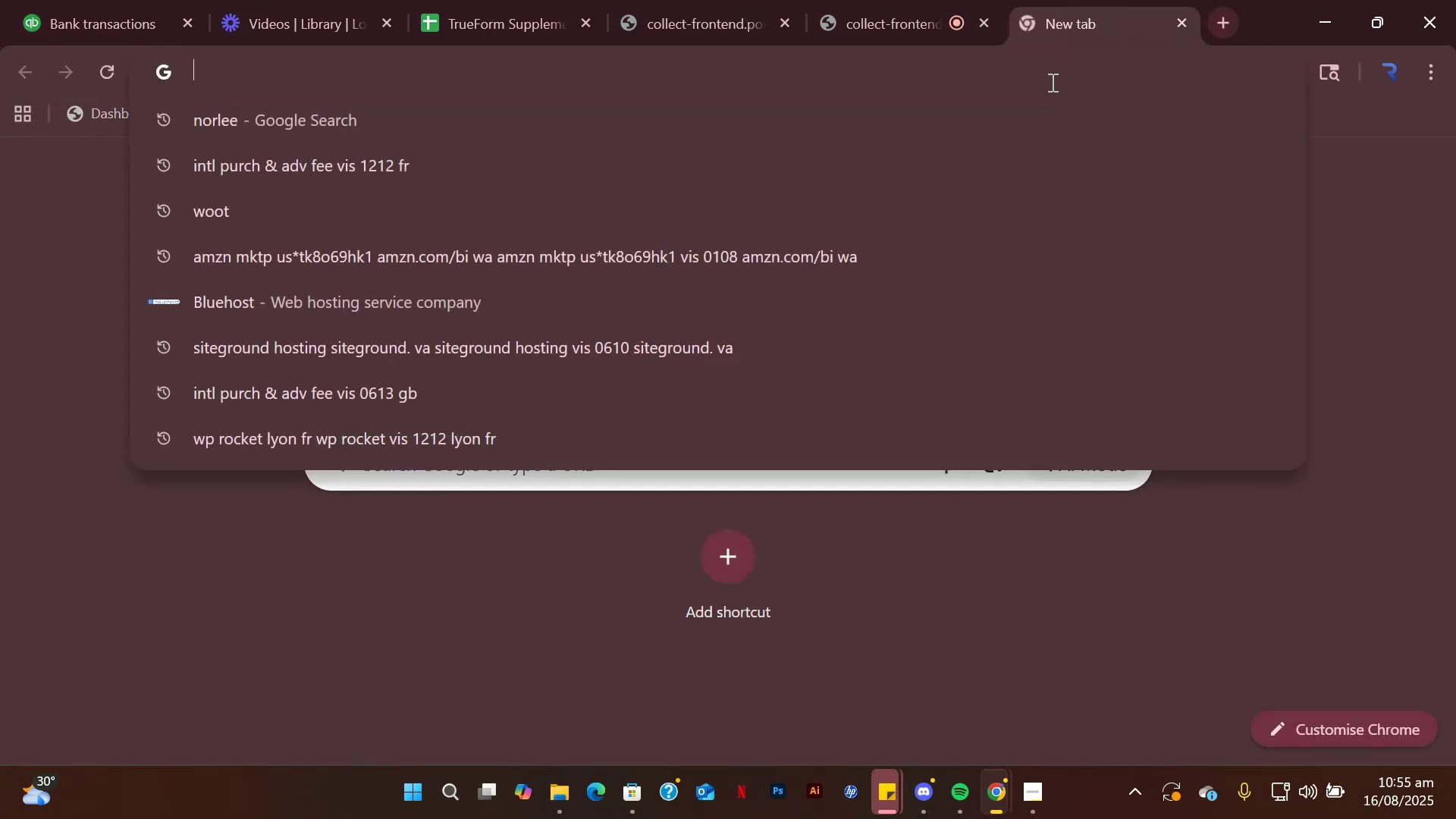 
key(Control+V)
 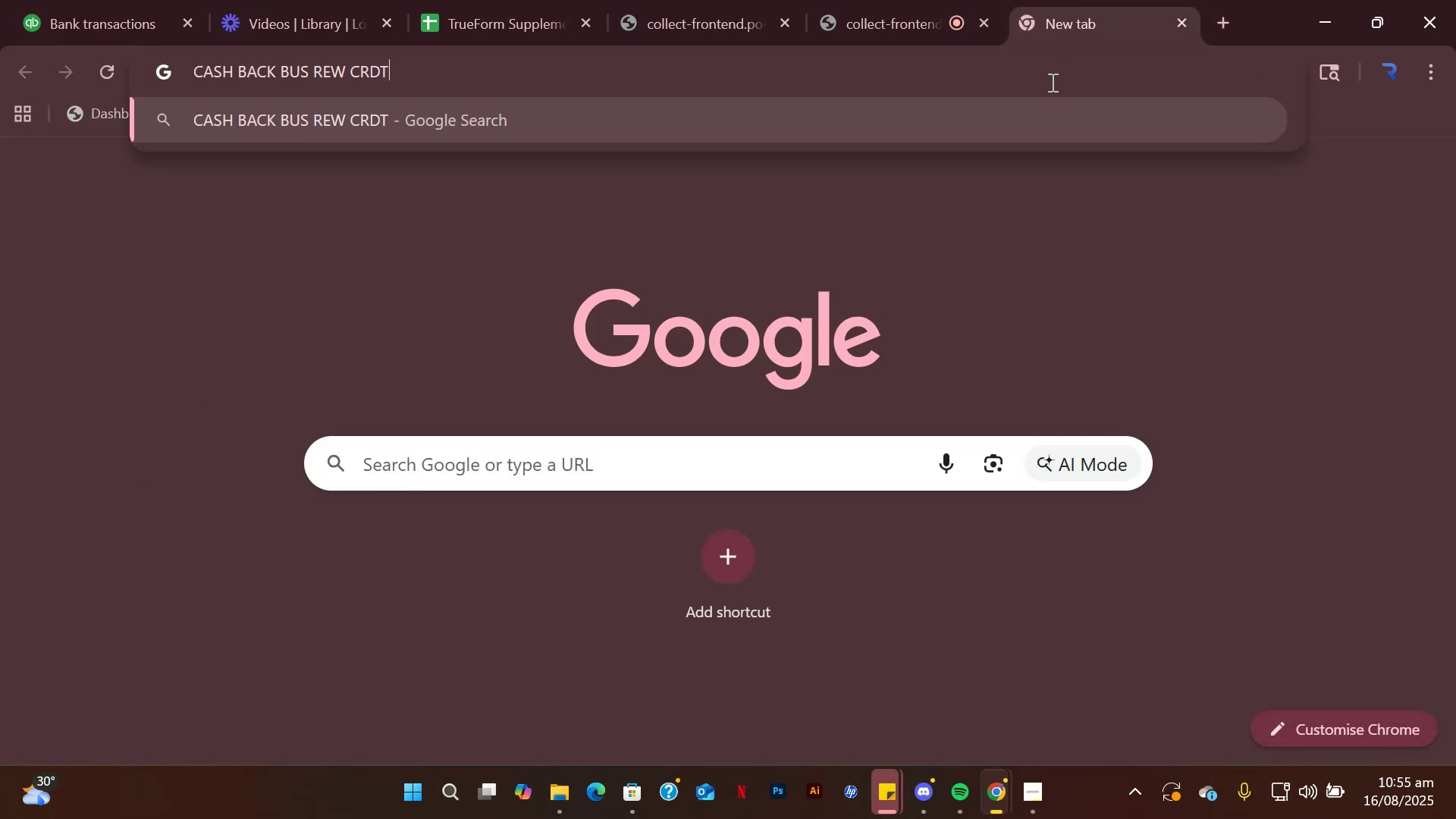 
key(Enter)
 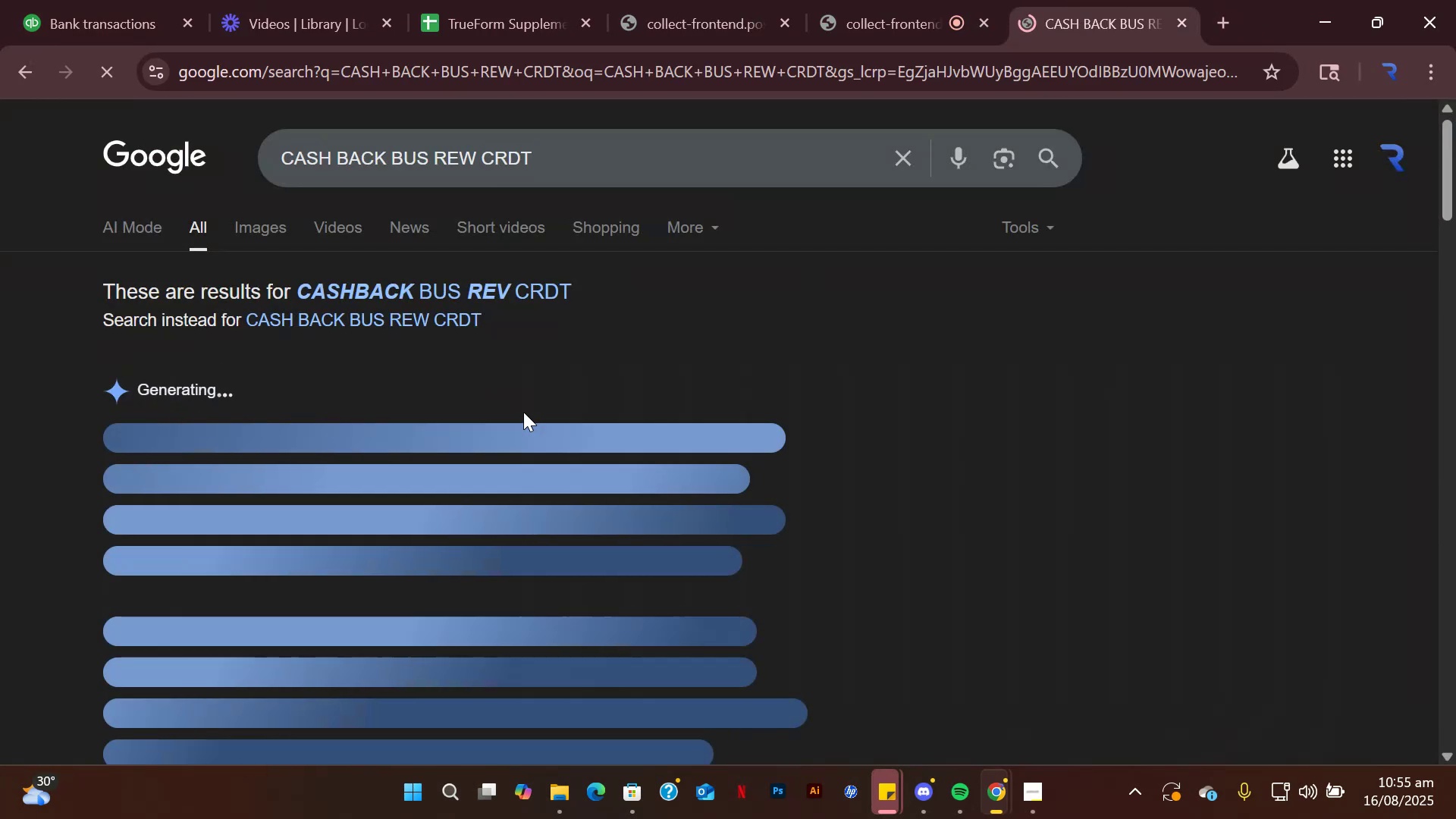 
mouse_move([115, 14])
 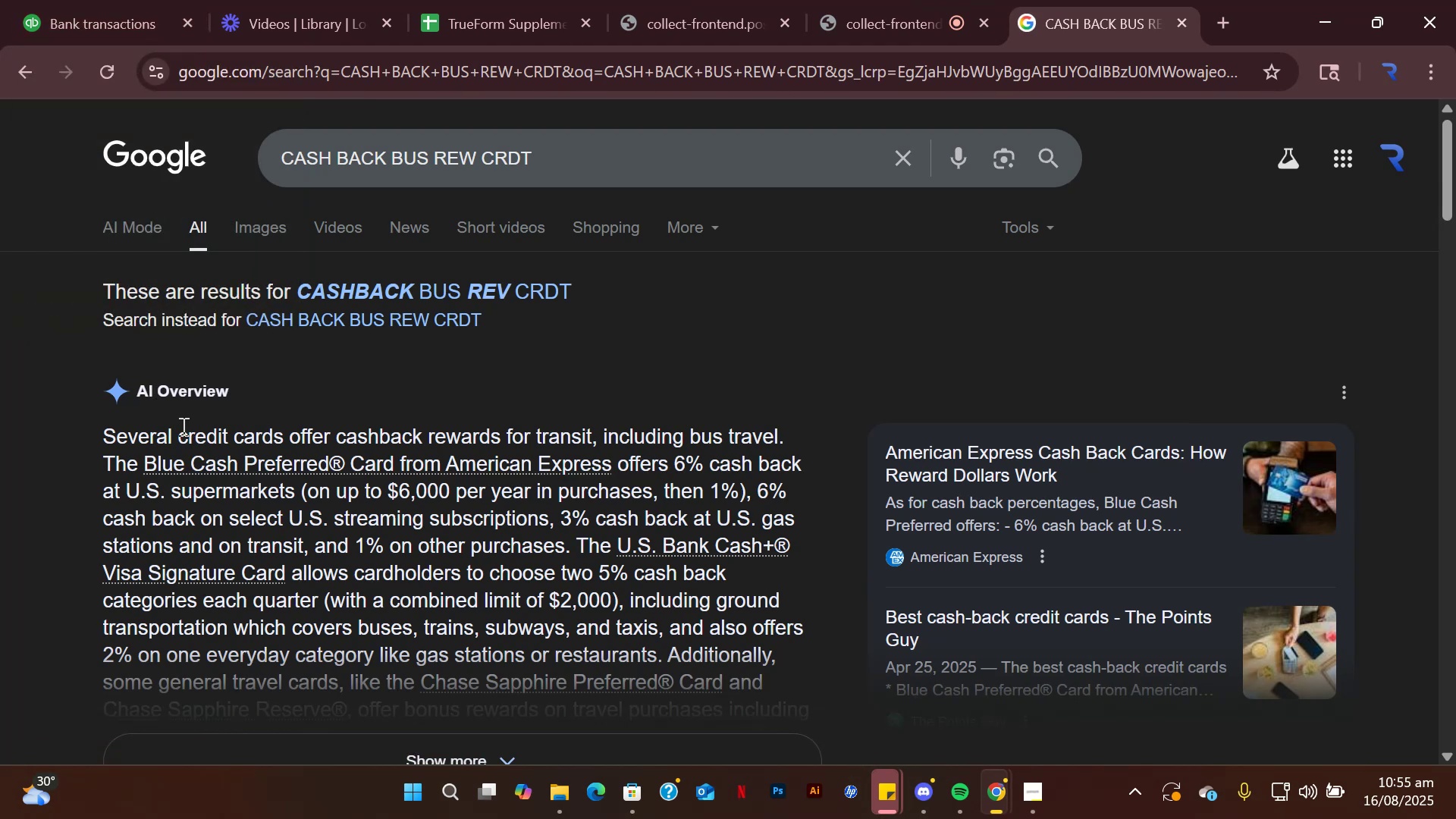 
wait(5.04)
 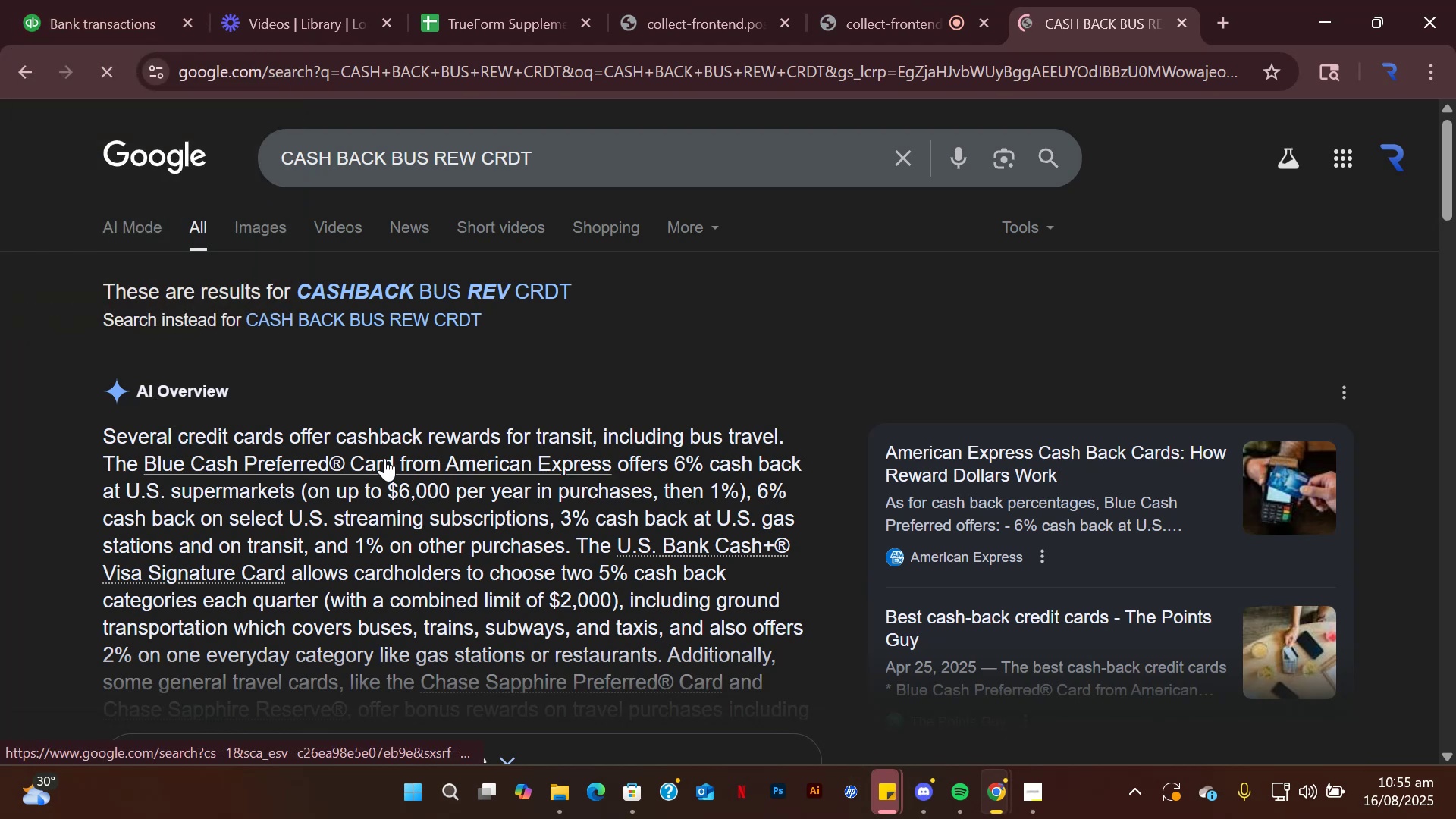 
left_click([110, 17])
 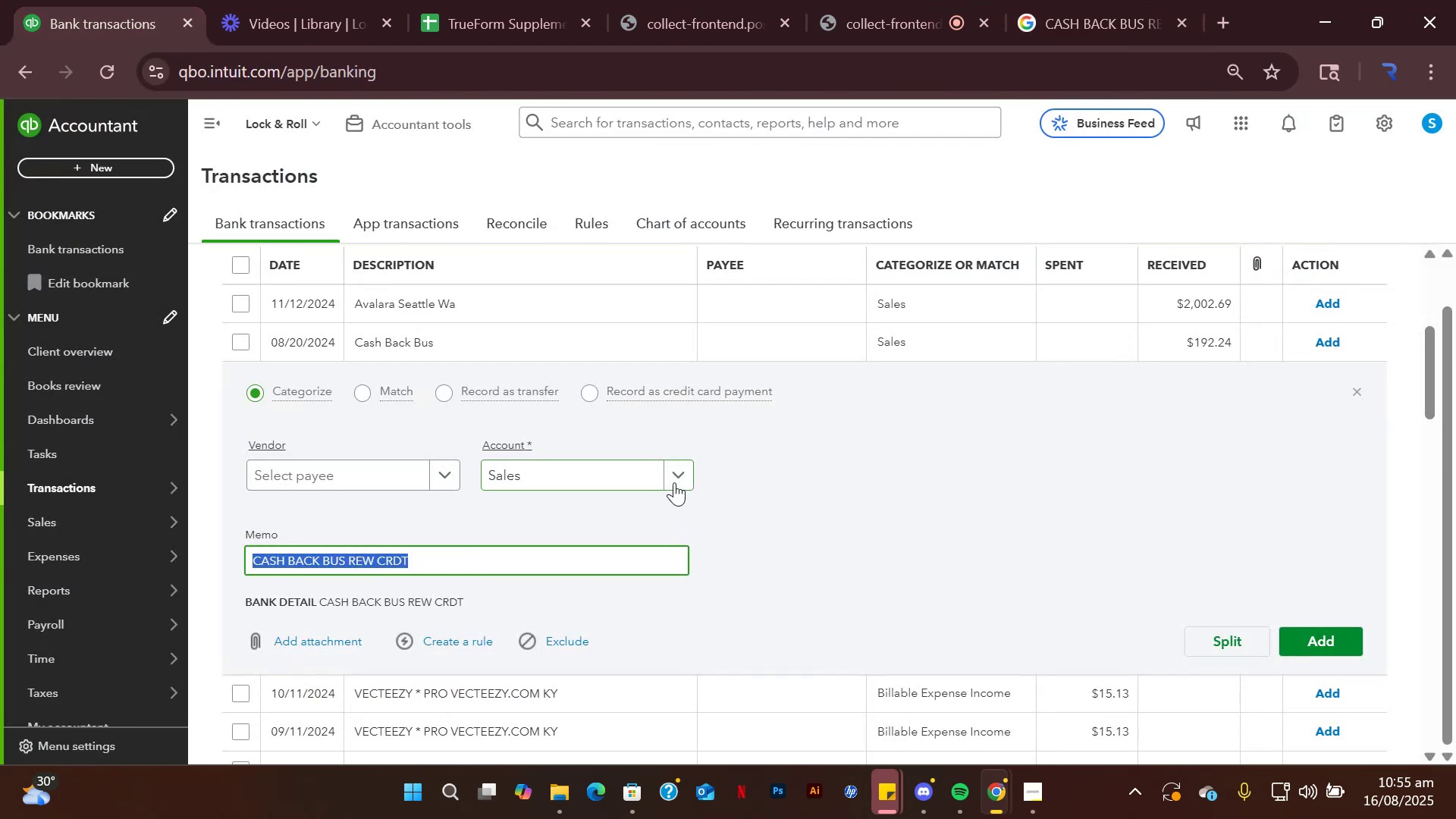 
left_click([735, 516])
 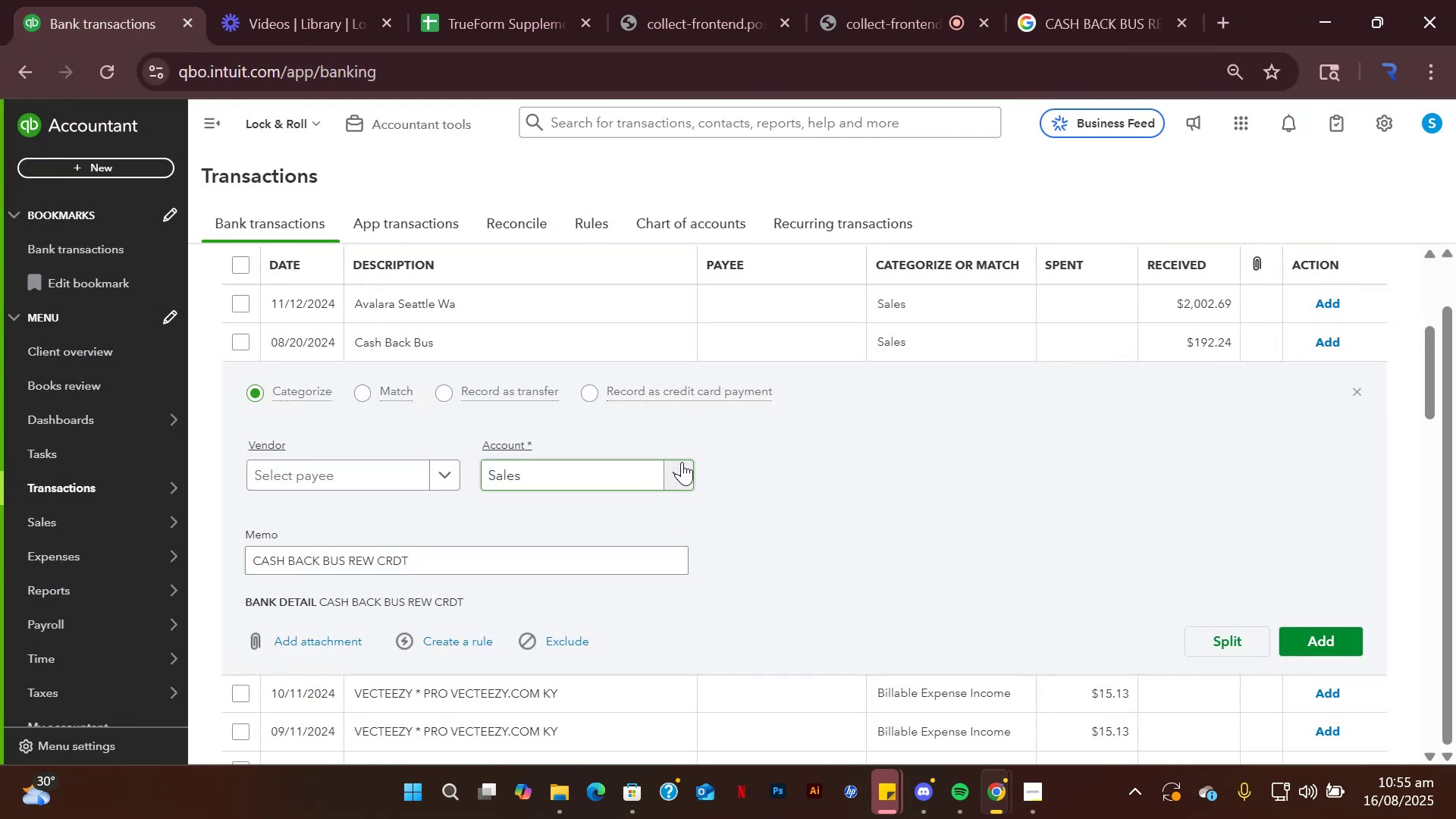 
left_click([682, 462])
 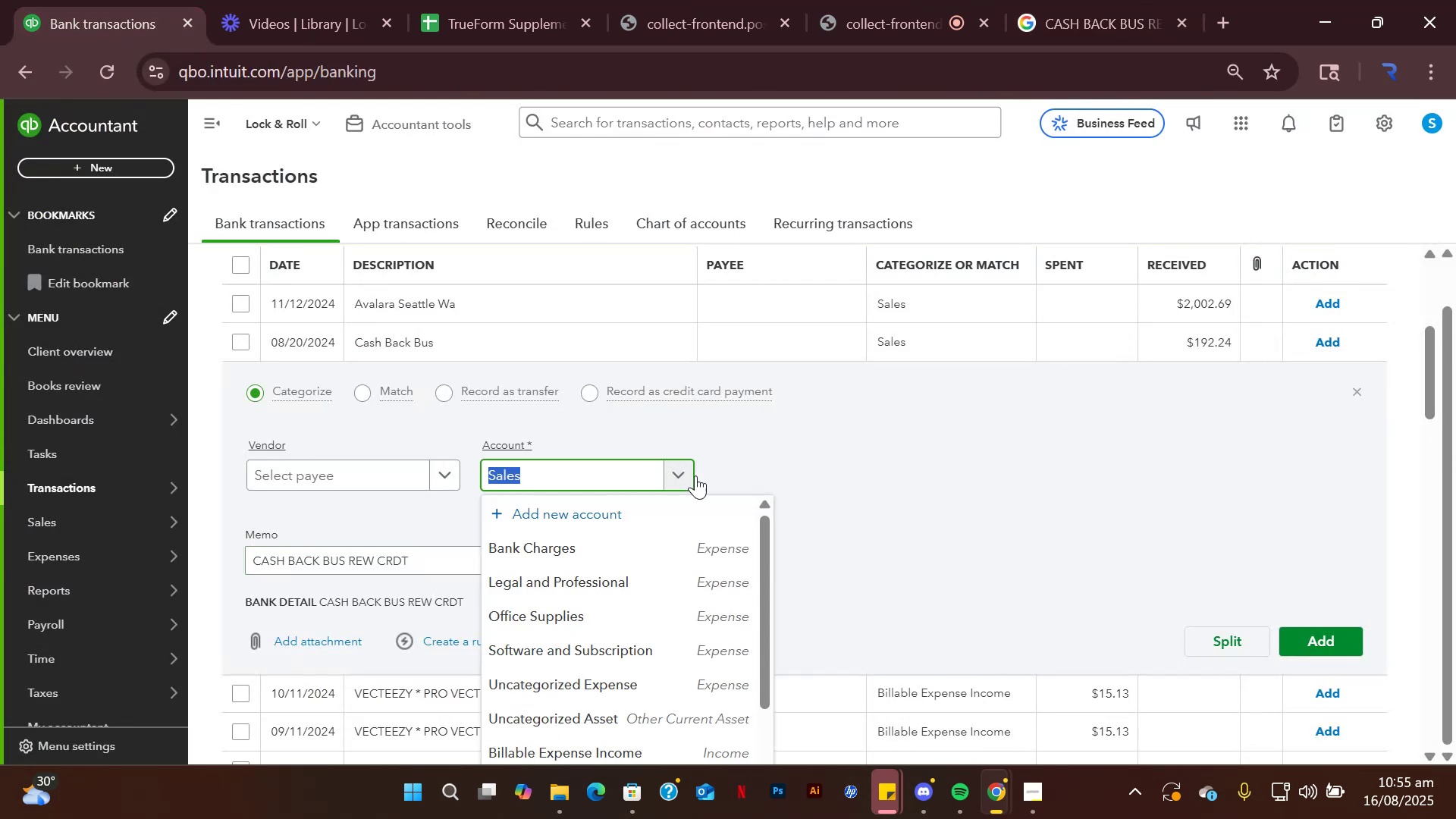 
scroll: coordinate [633, 484], scroll_direction: down, amount: 3.0
 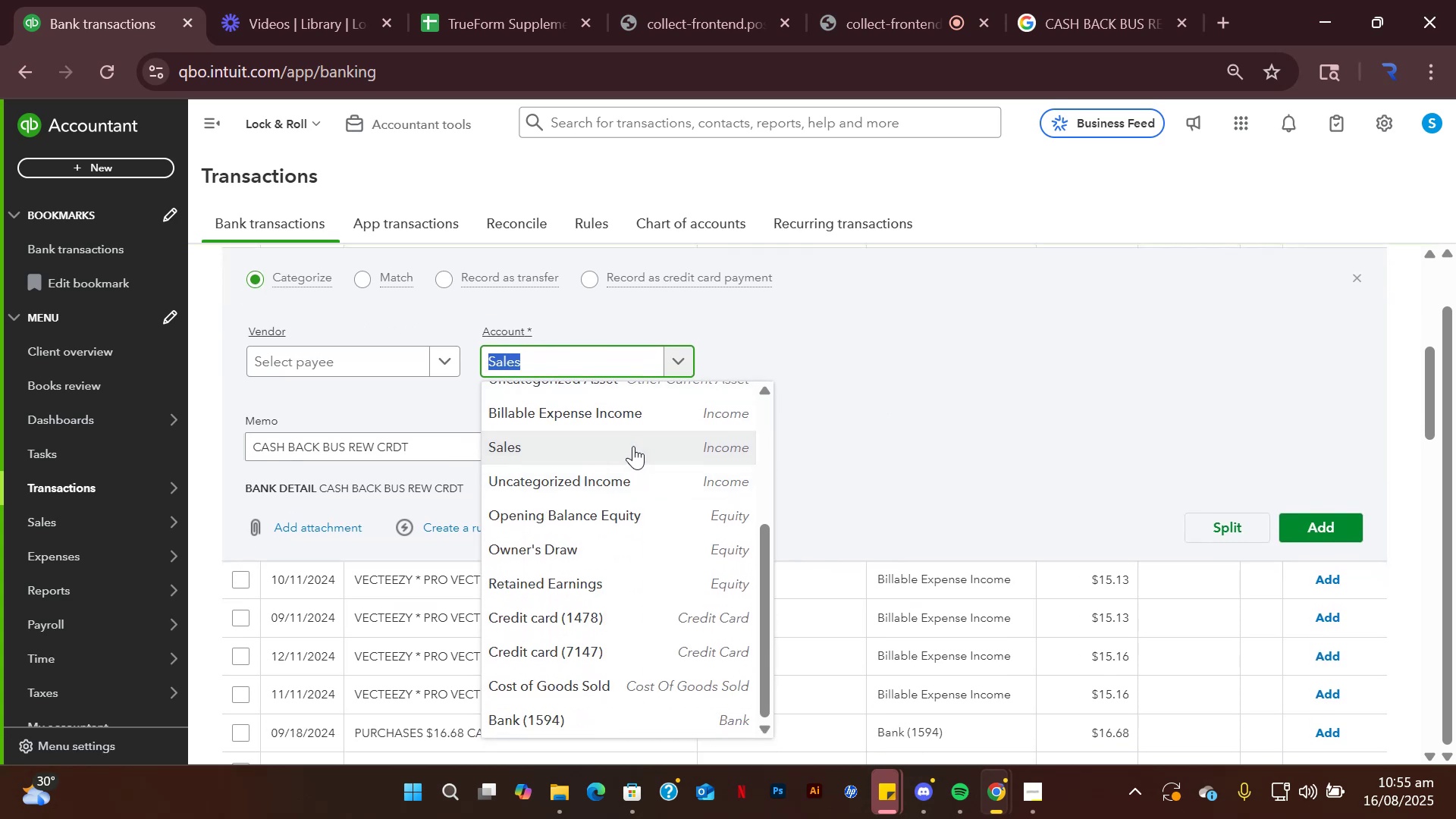 
type(other)
 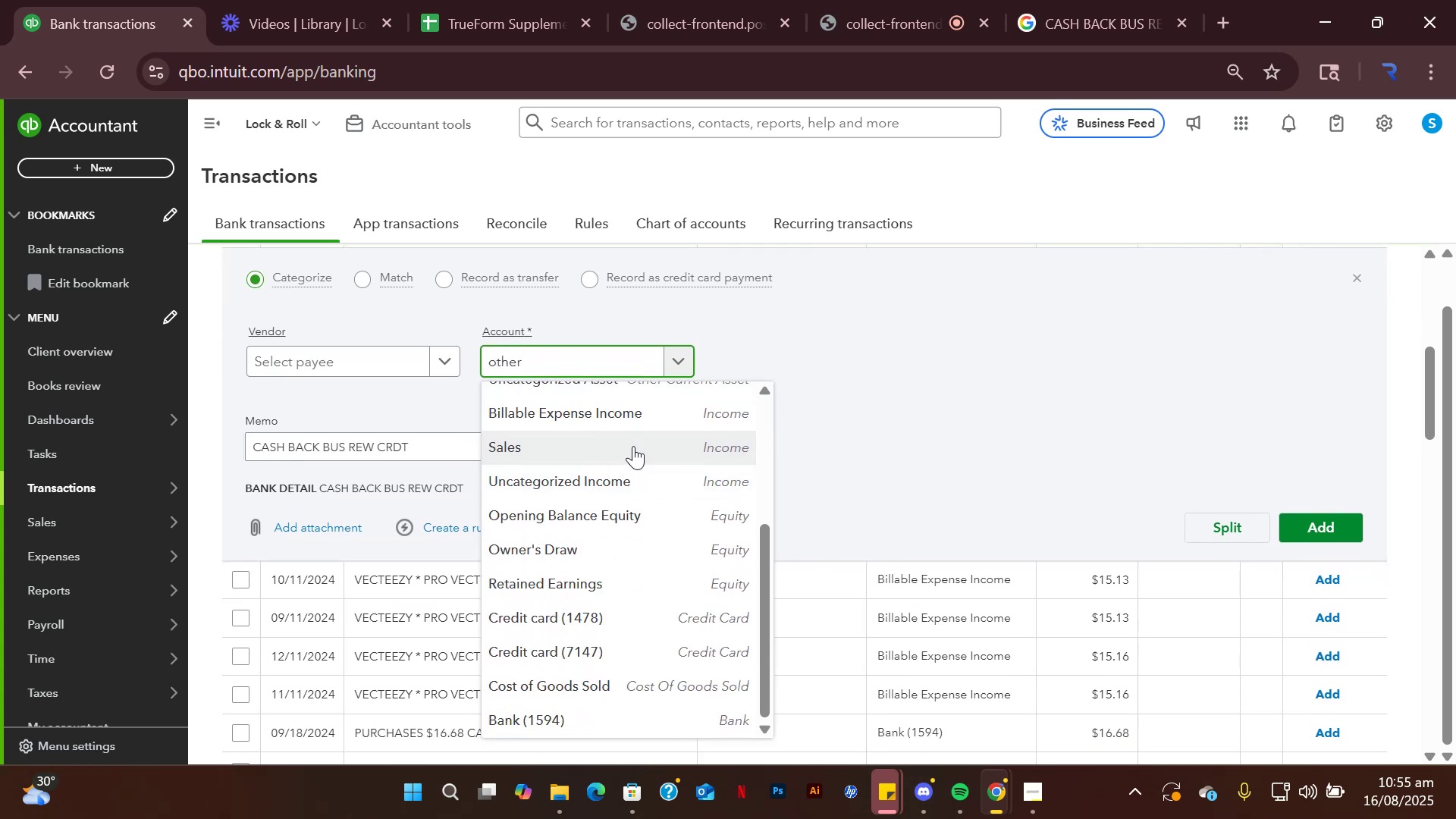 
scroll: coordinate [633, 446], scroll_direction: up, amount: 2.0
 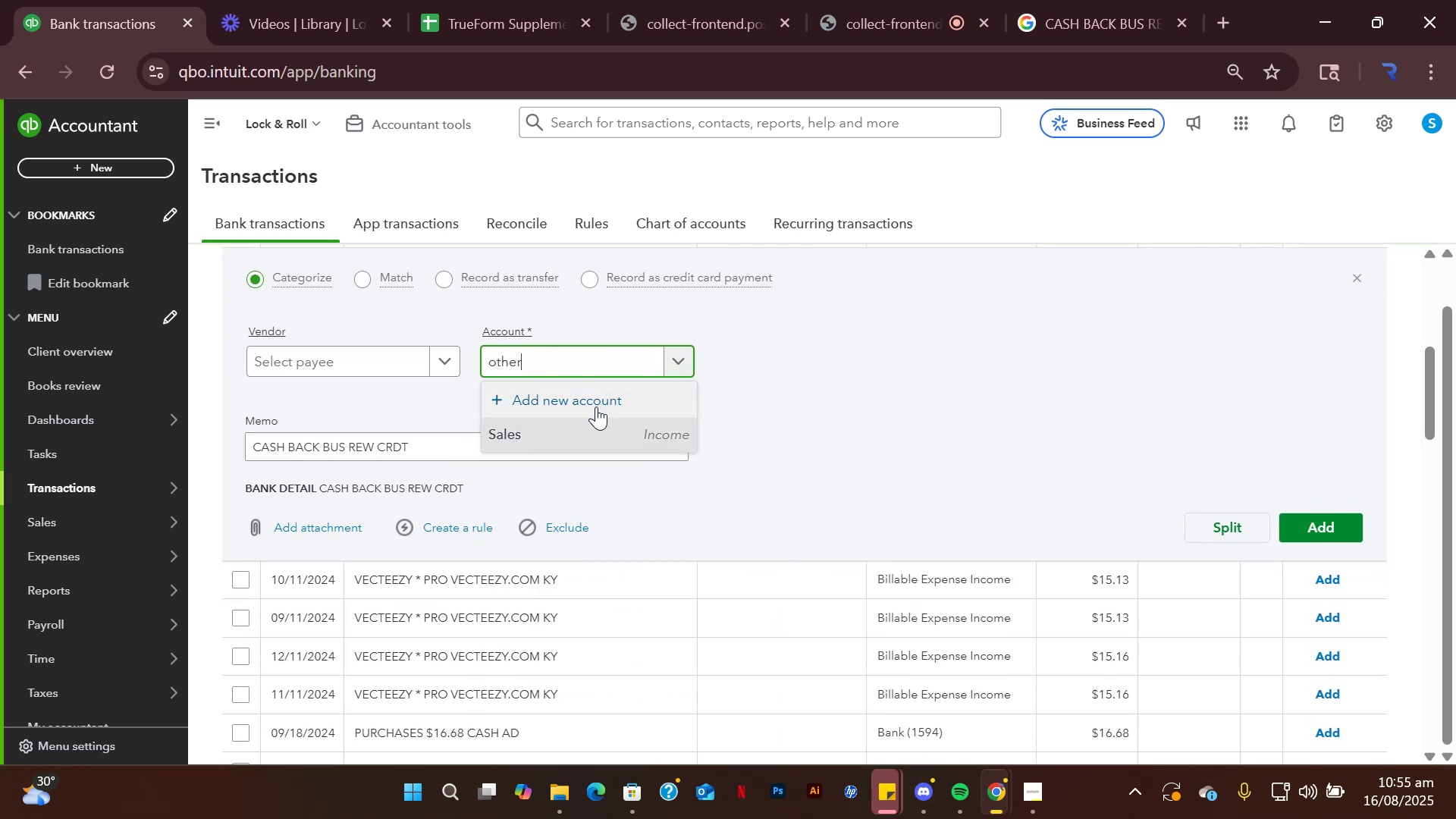 
left_click([596, 406])
 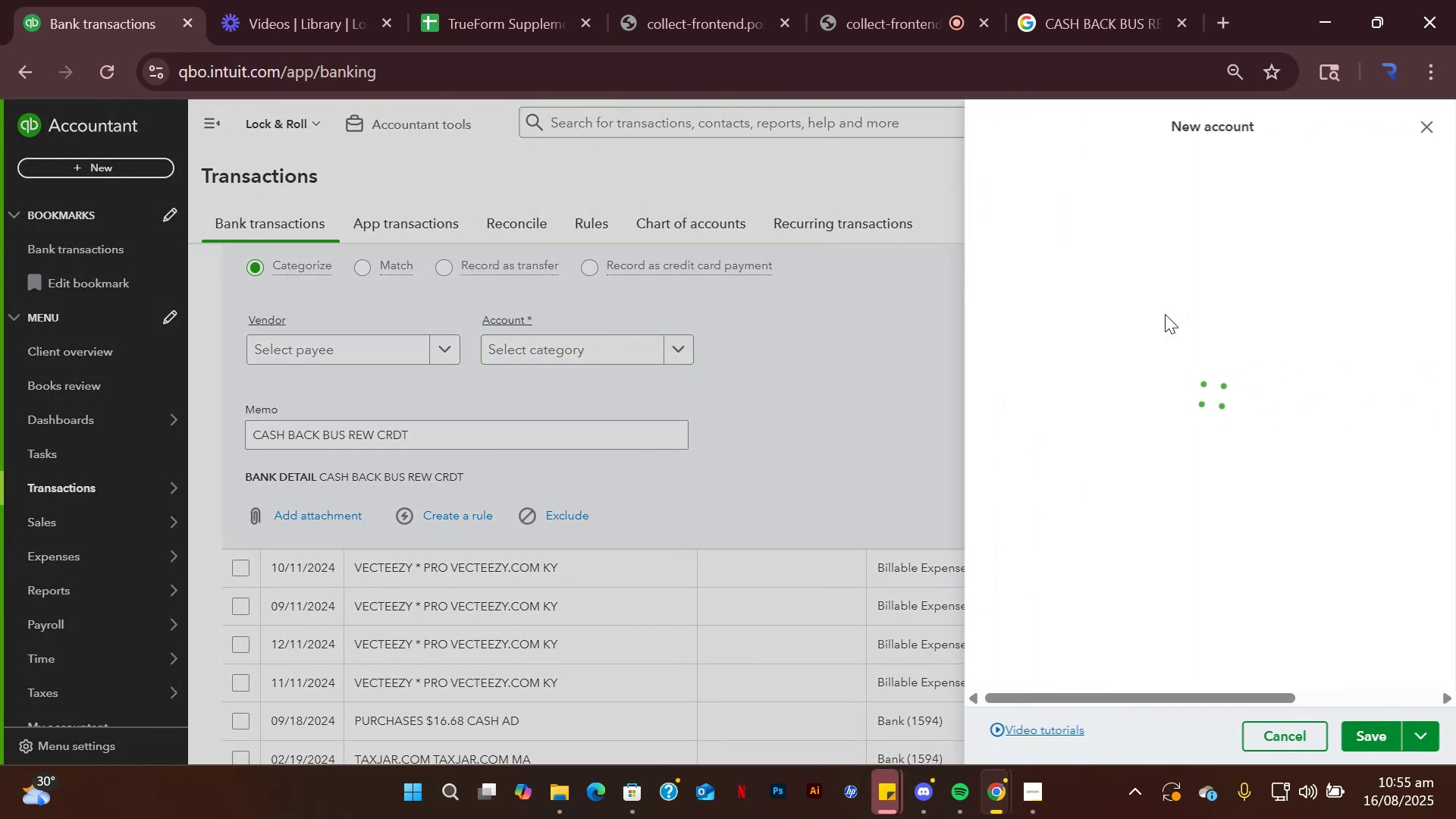 
wait(5.3)
 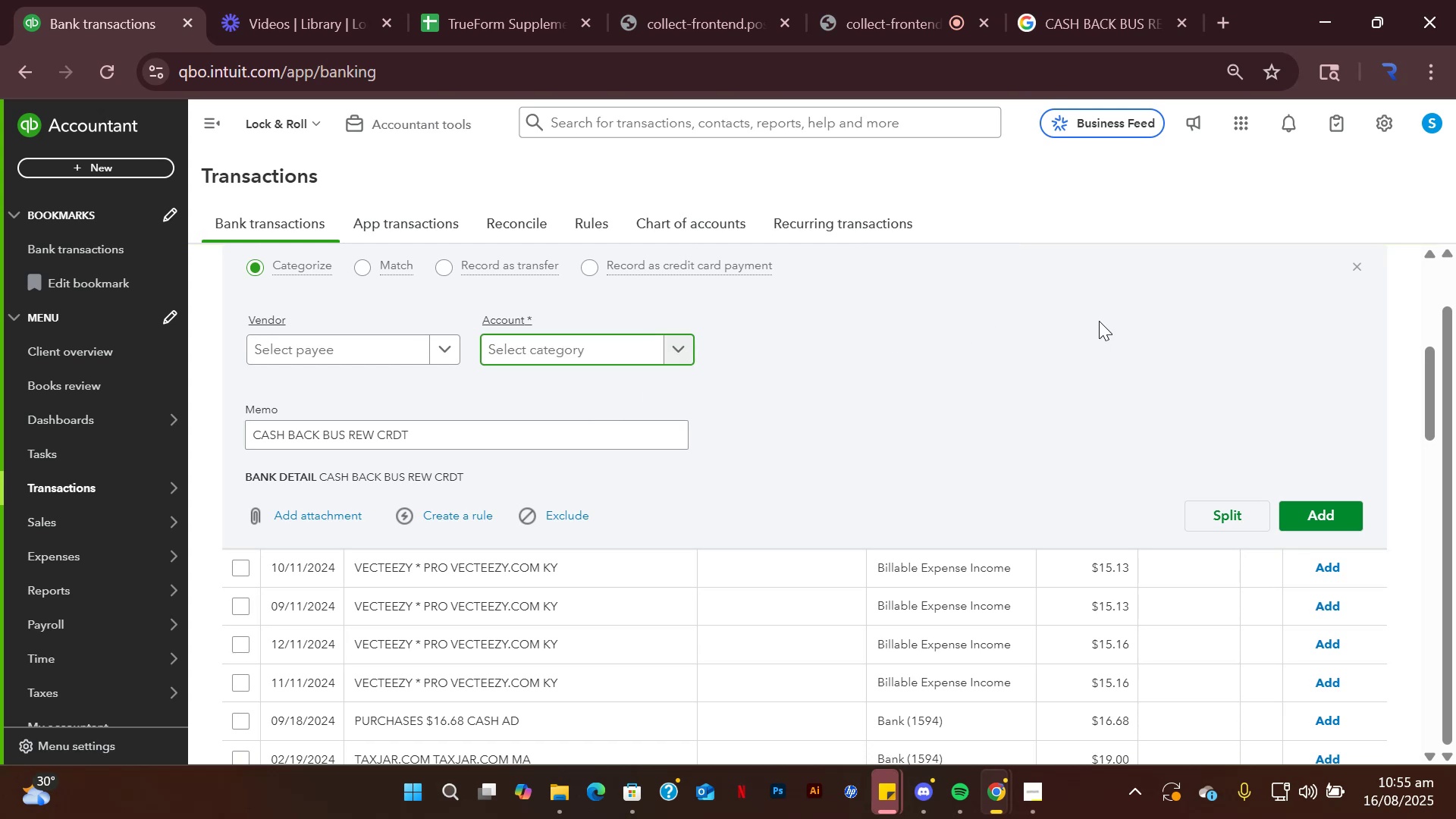 
left_click([1159, 201])
 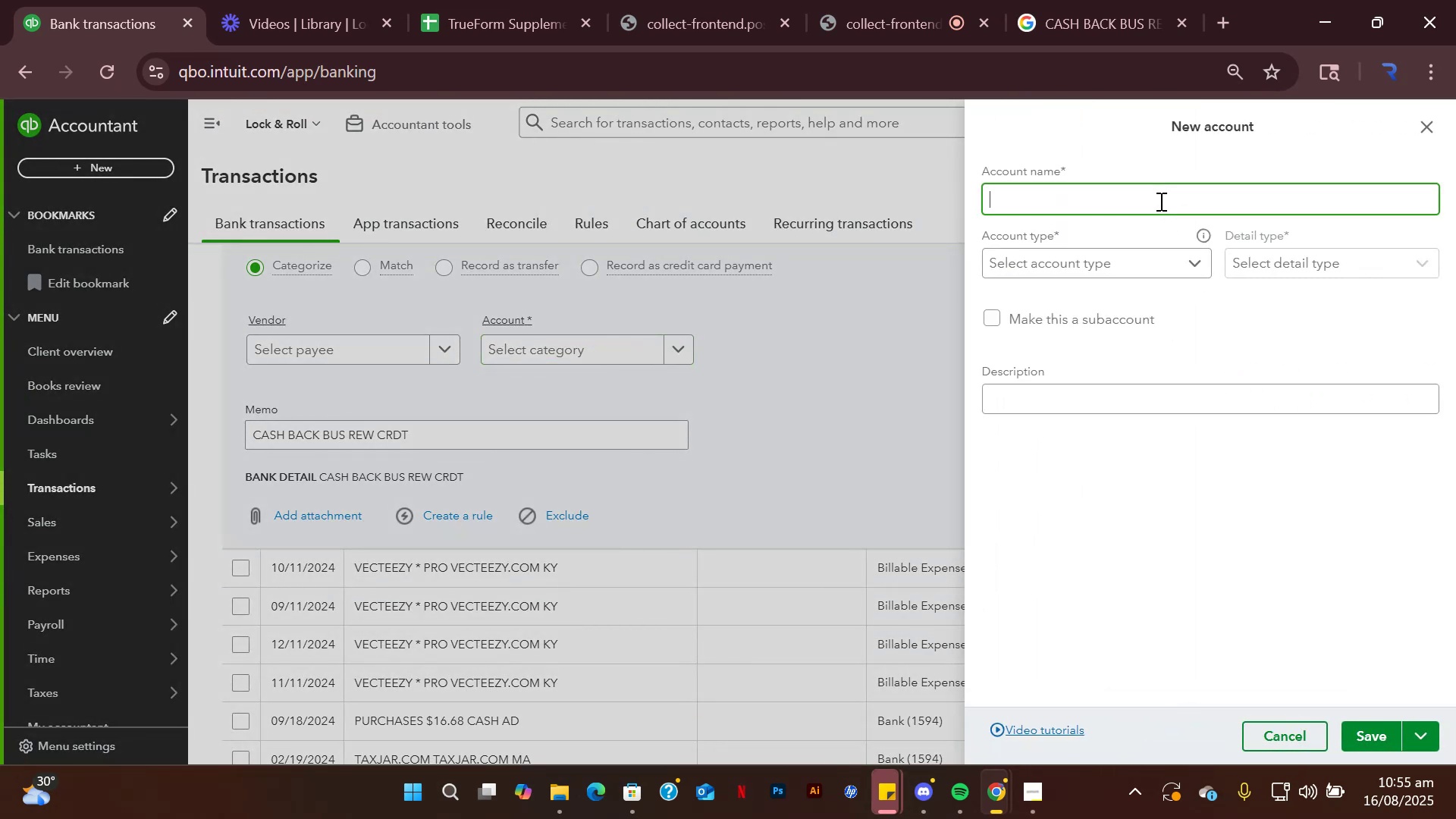 
type(Other Income)
 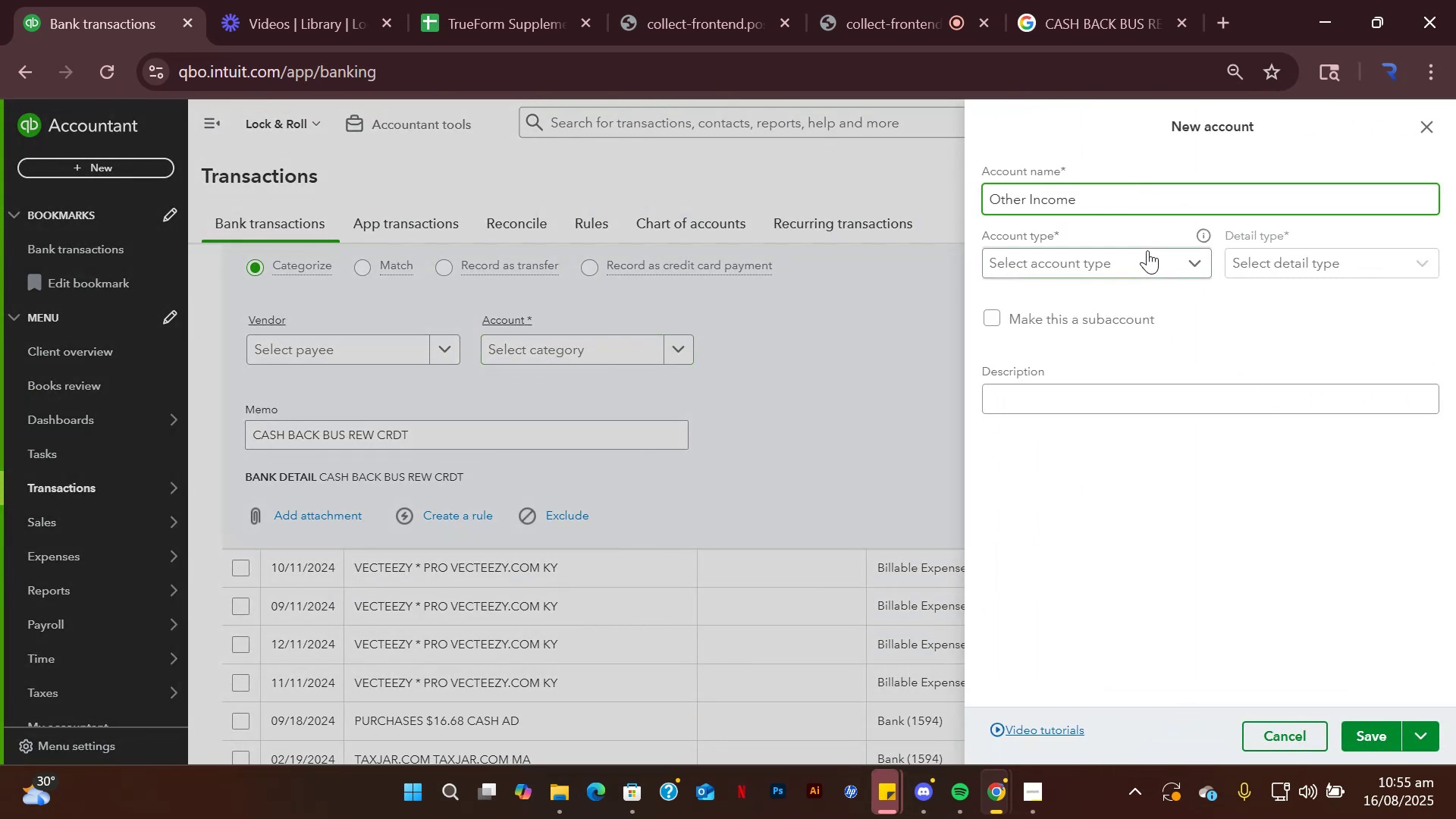 
left_click([1148, 269])
 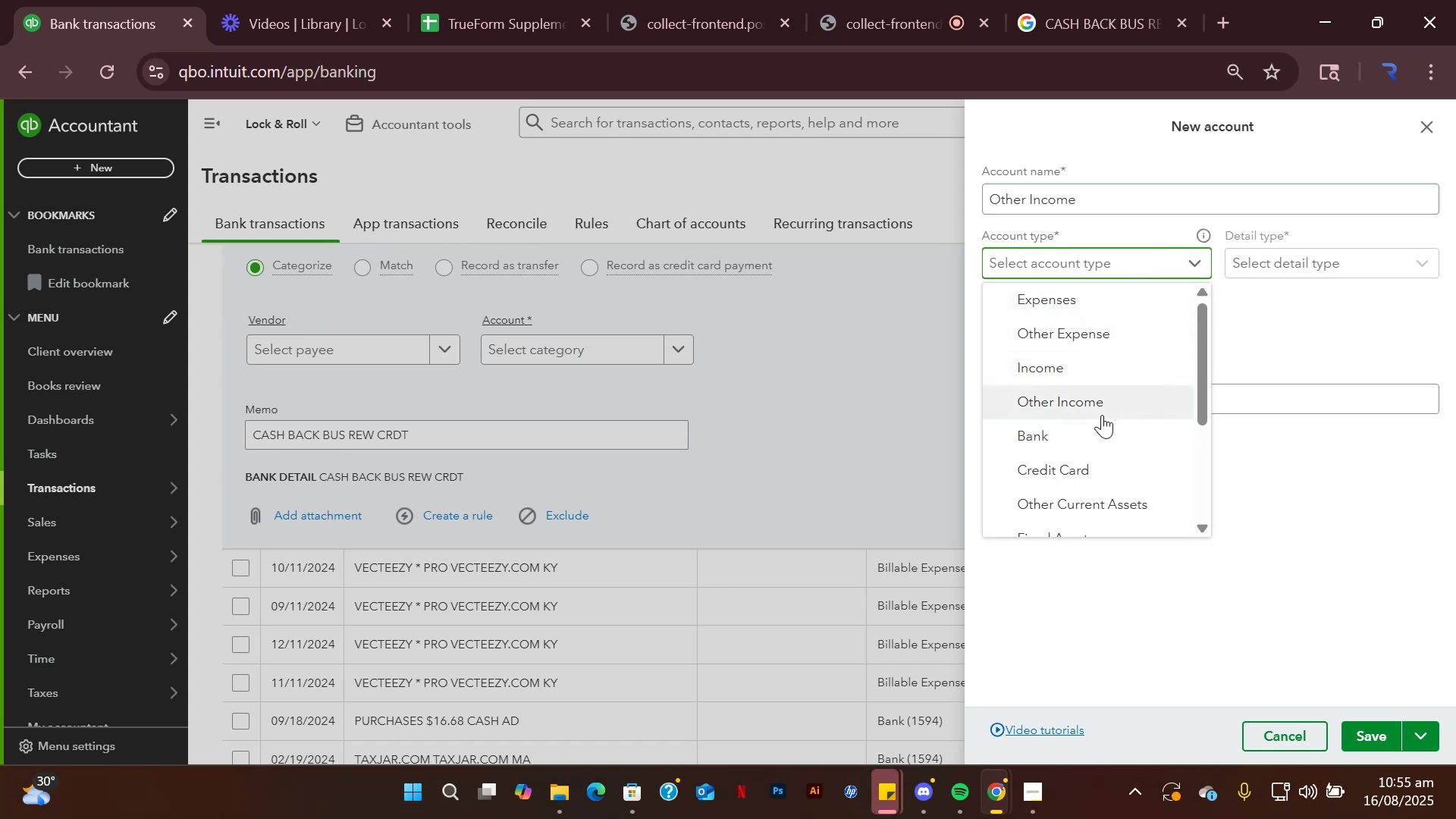 
left_click([1097, 401])
 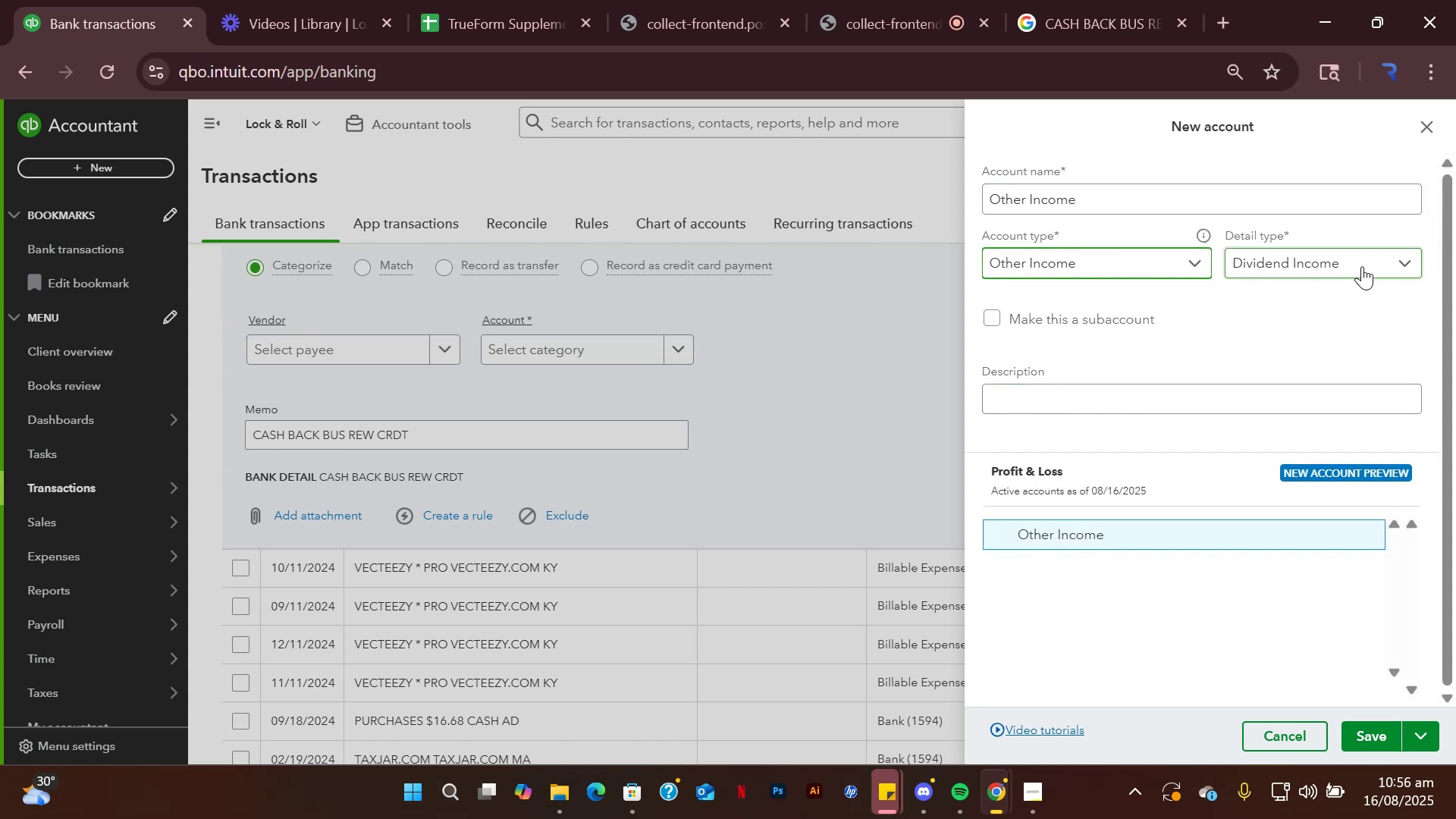 
left_click([1362, 266])
 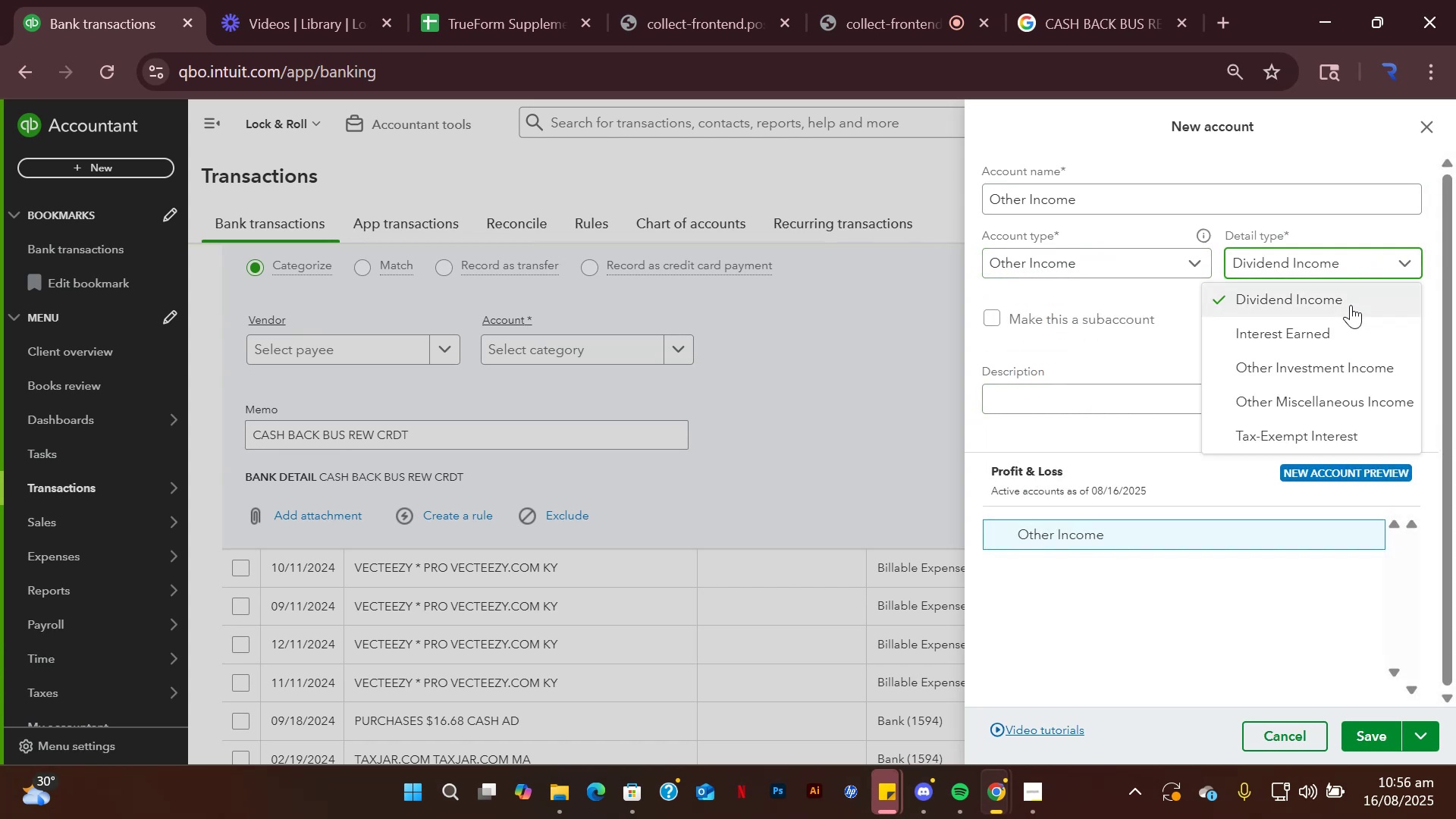 
scroll: coordinate [1344, 334], scroll_direction: down, amount: 1.0
 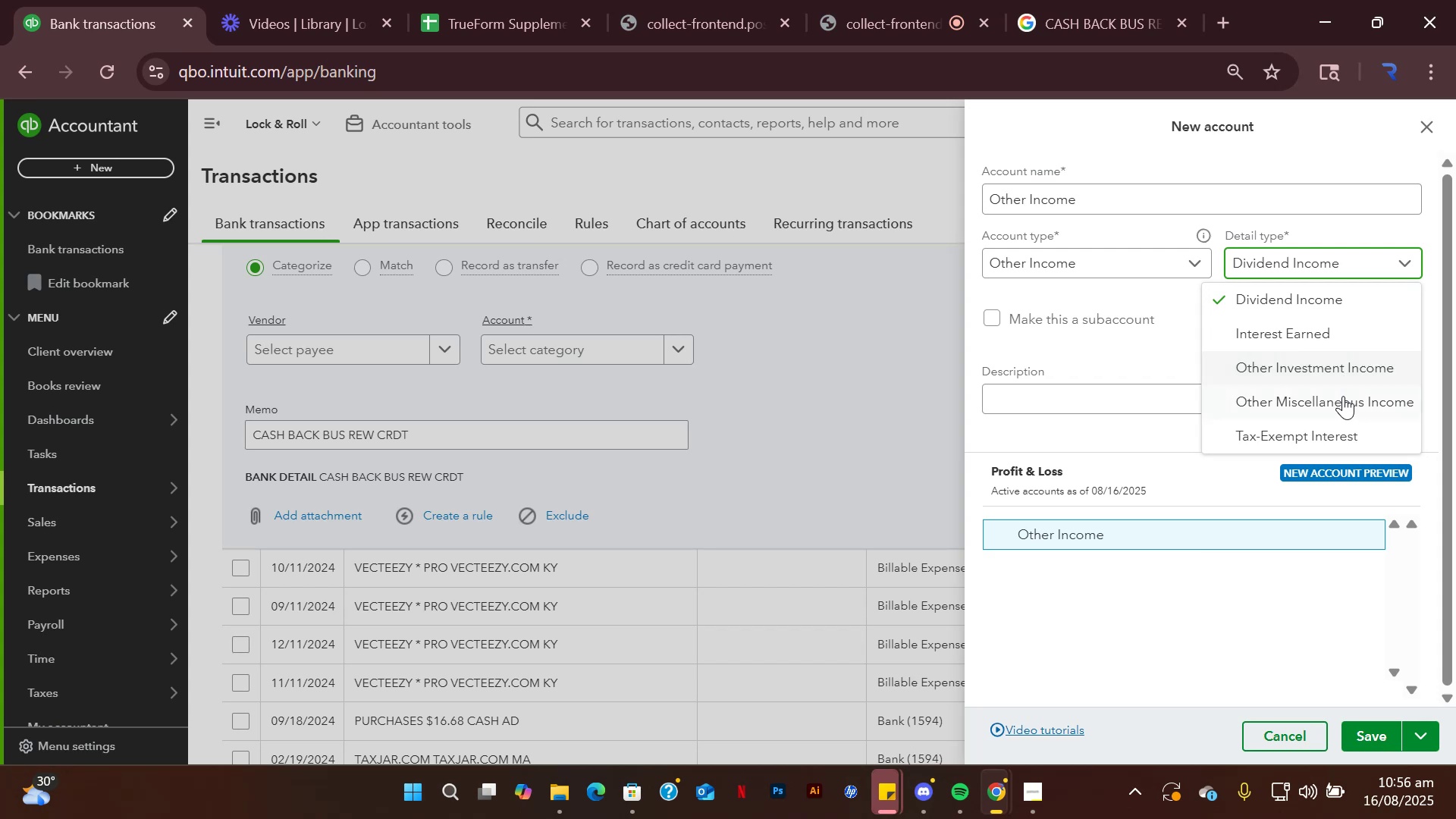 
left_click([1334, 401])
 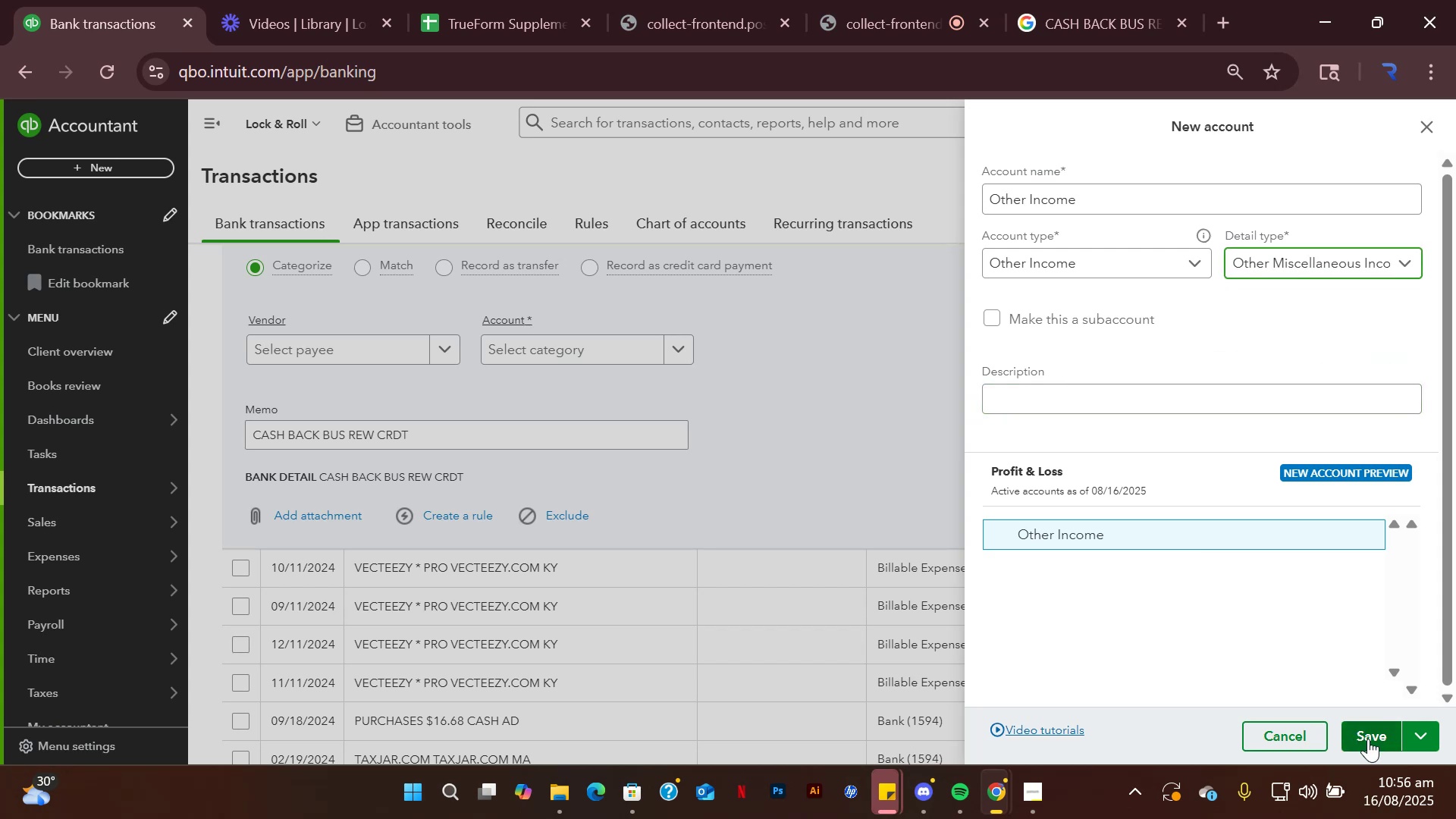 
left_click([1368, 739])
 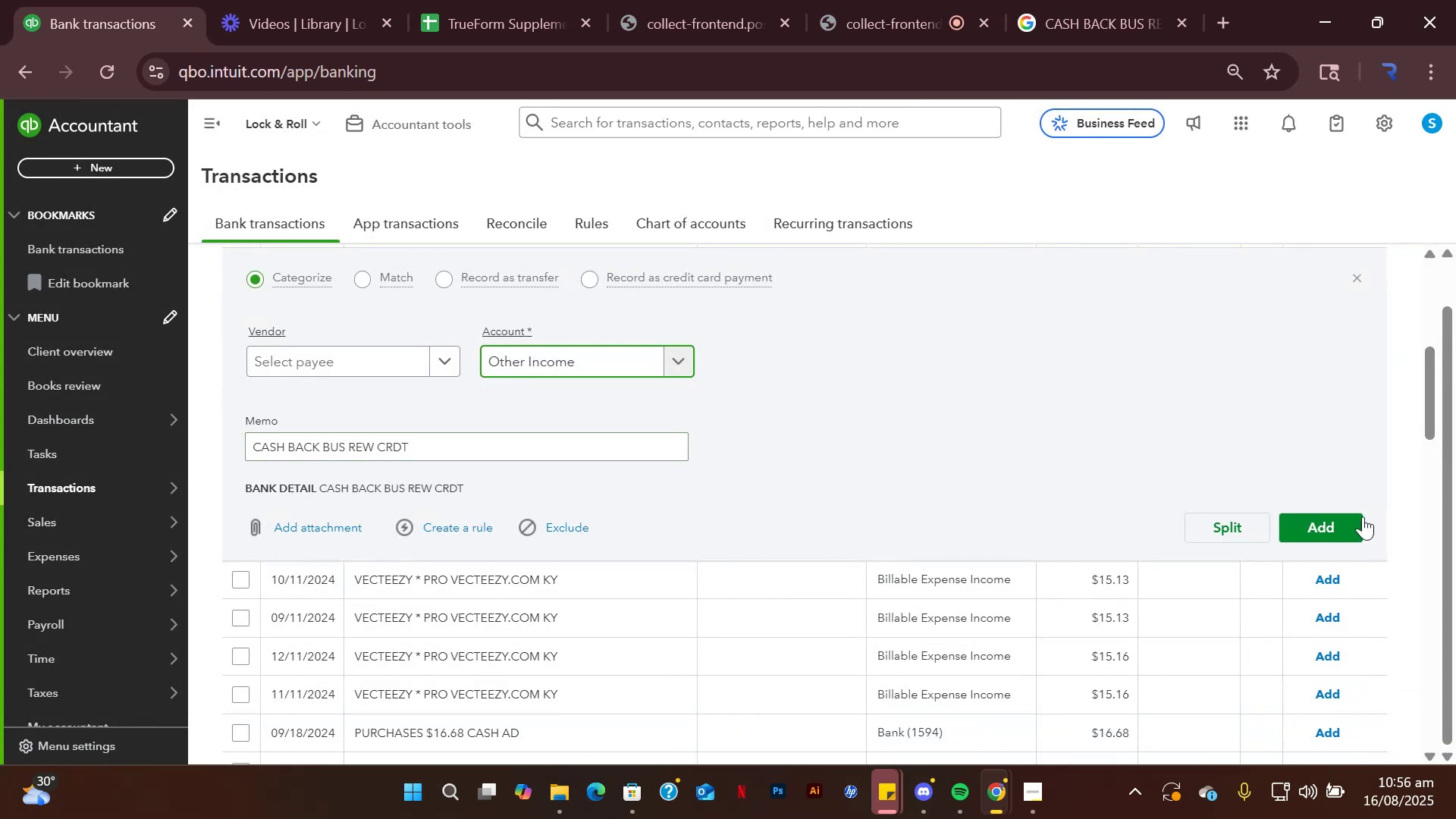 
wait(7.44)
 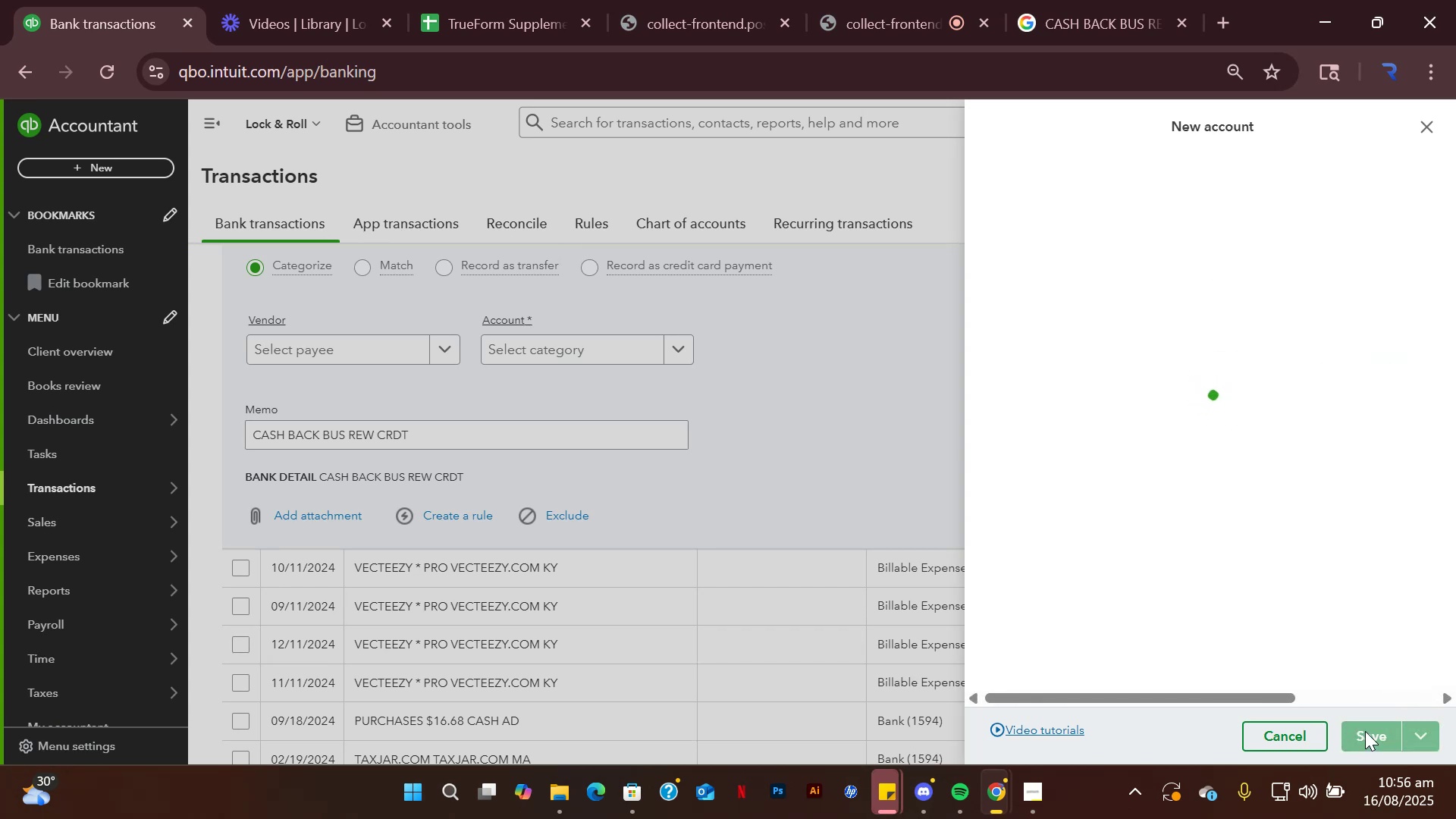 
left_click([1332, 522])
 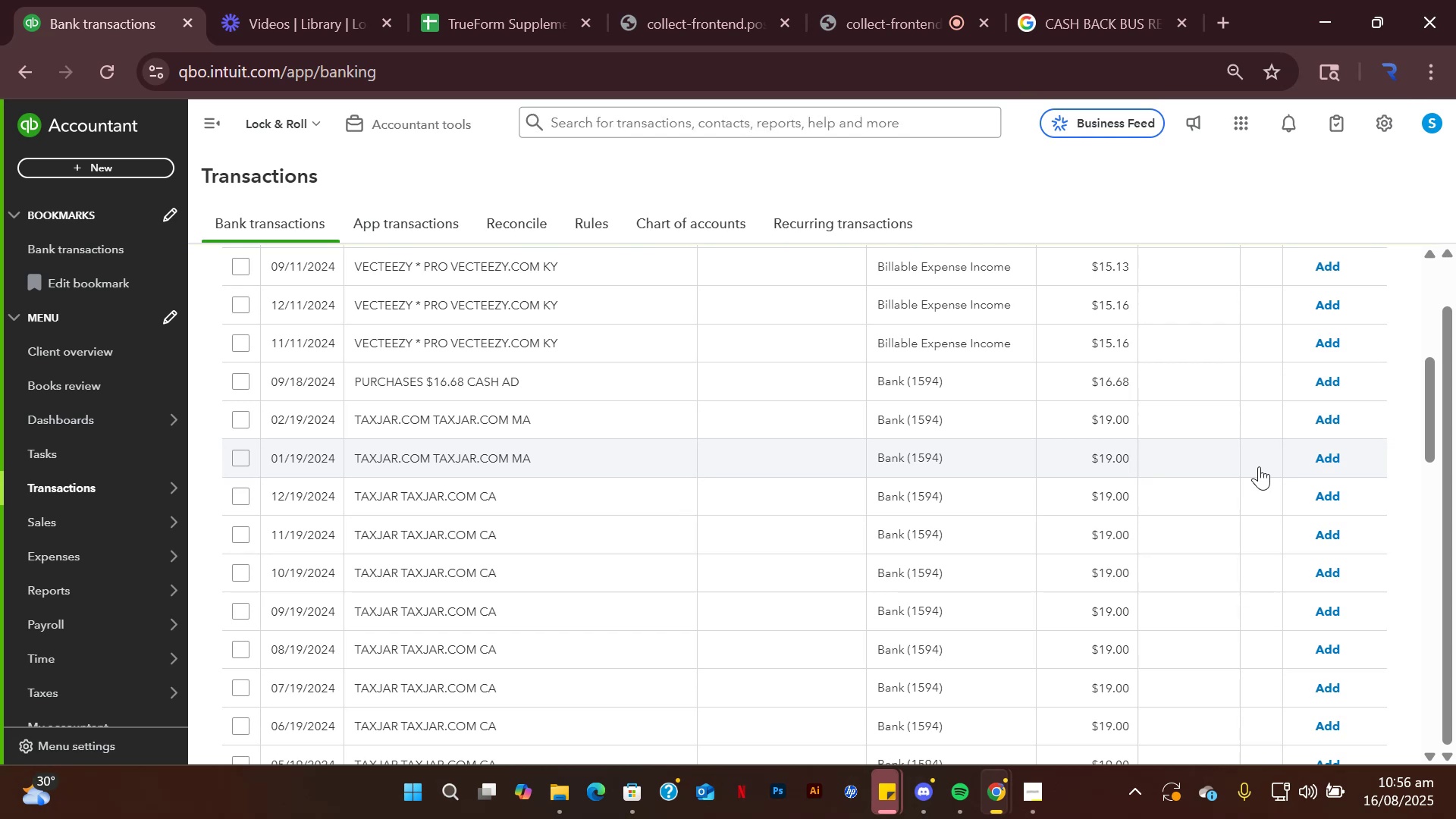 
wait(17.31)
 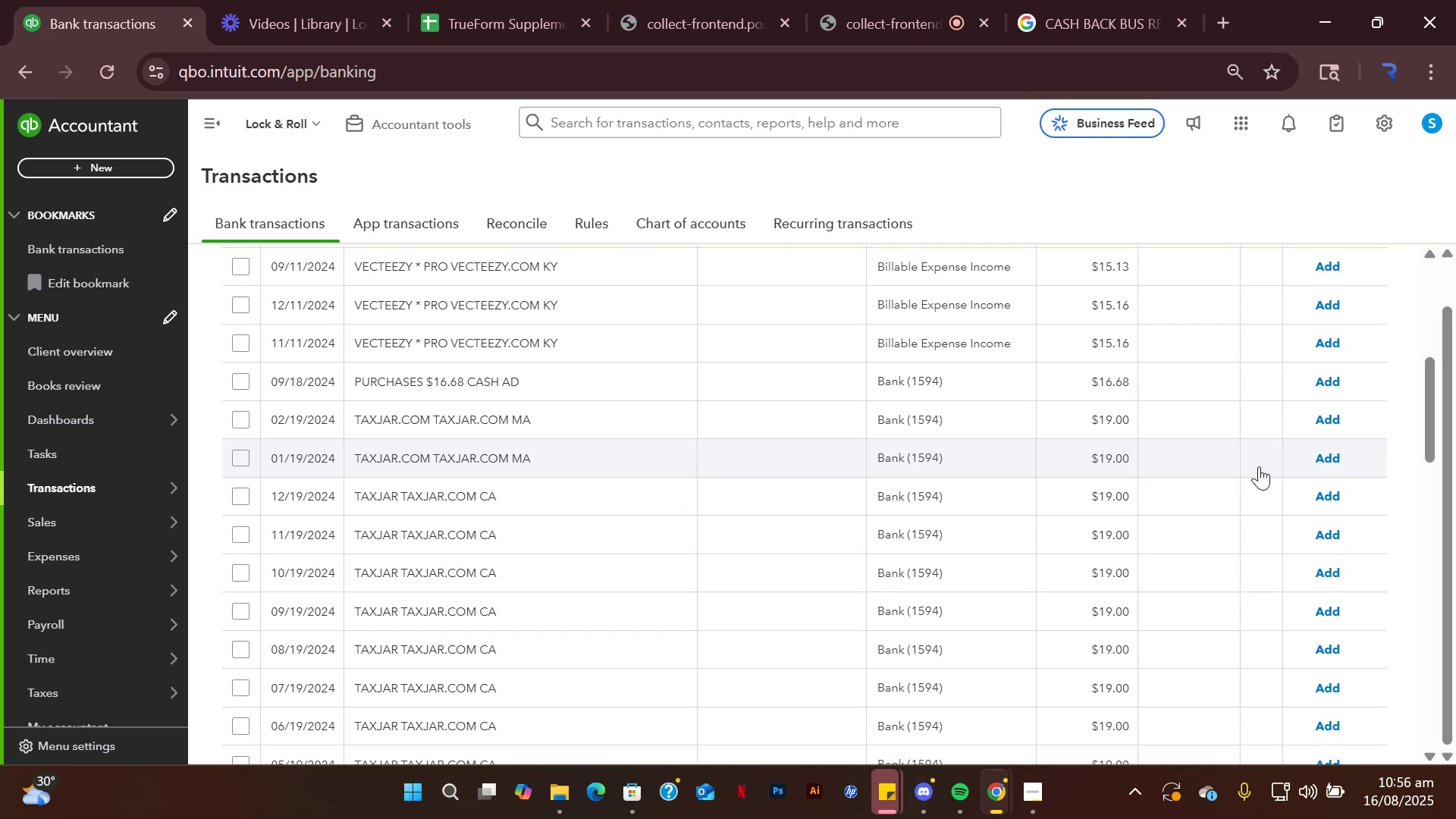 
scroll: coordinate [915, 517], scroll_direction: up, amount: 5.0
 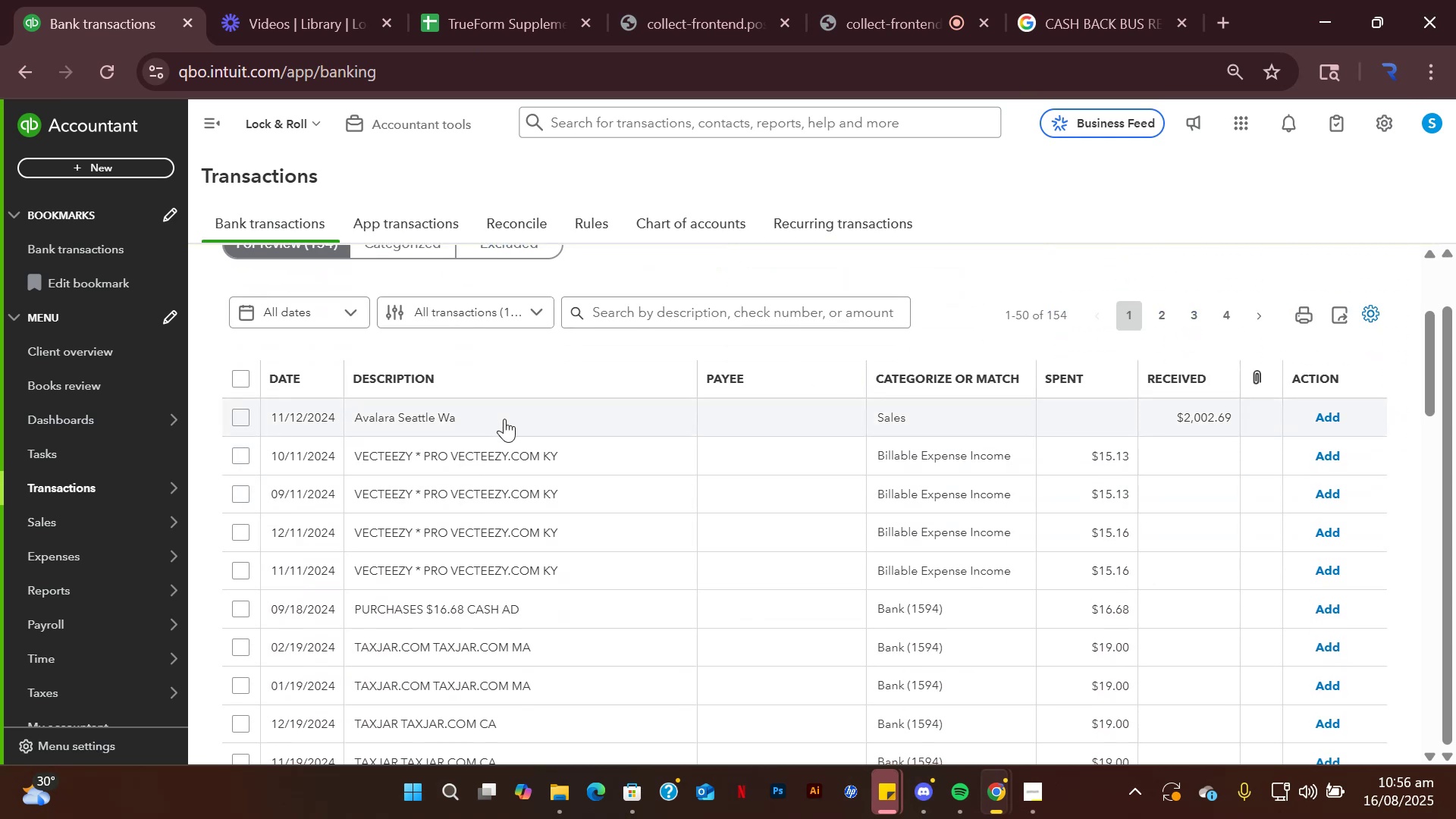 
left_click([504, 417])
 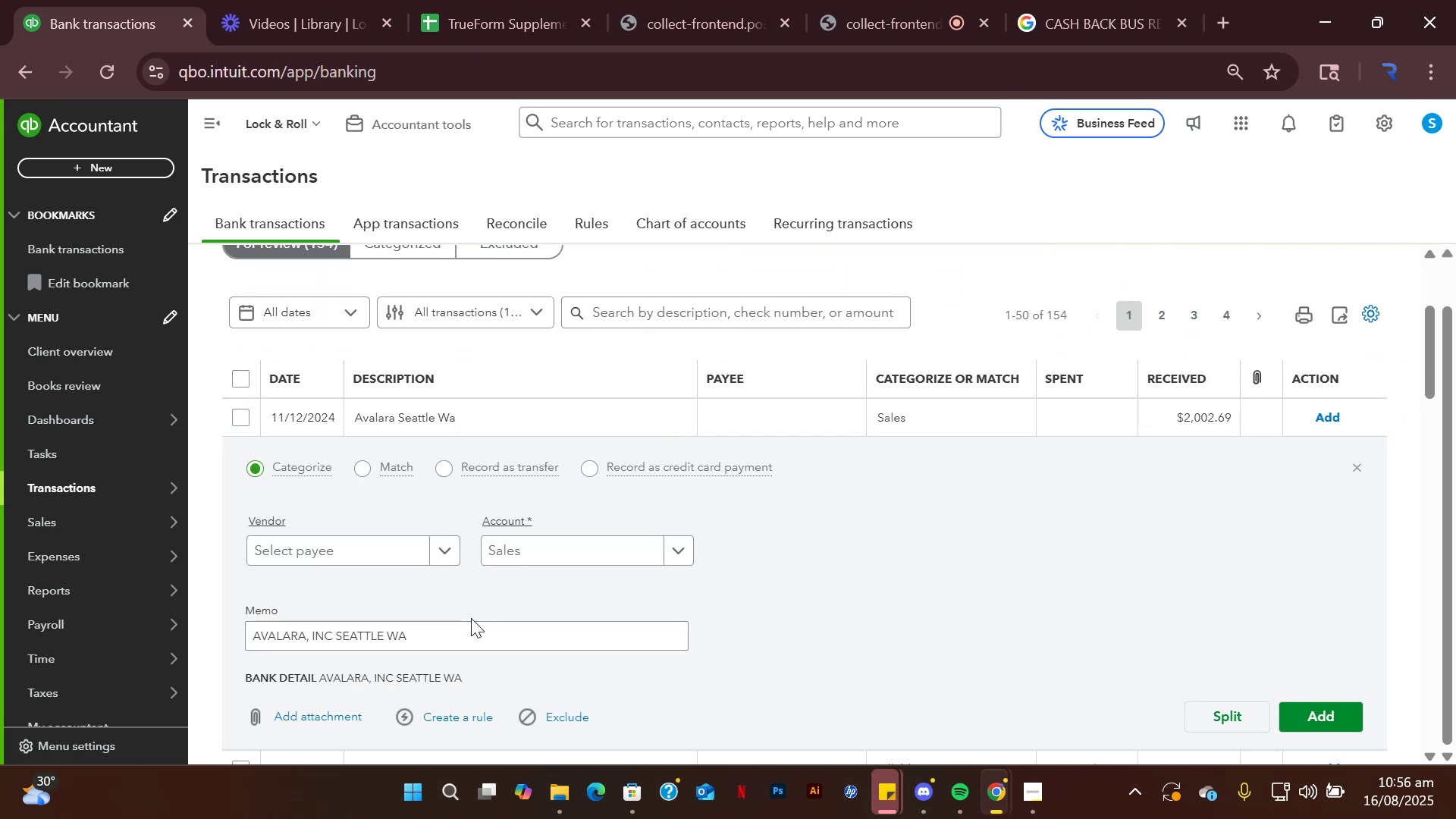 
left_click_drag(start_coordinate=[435, 638], to_coordinate=[224, 640])
 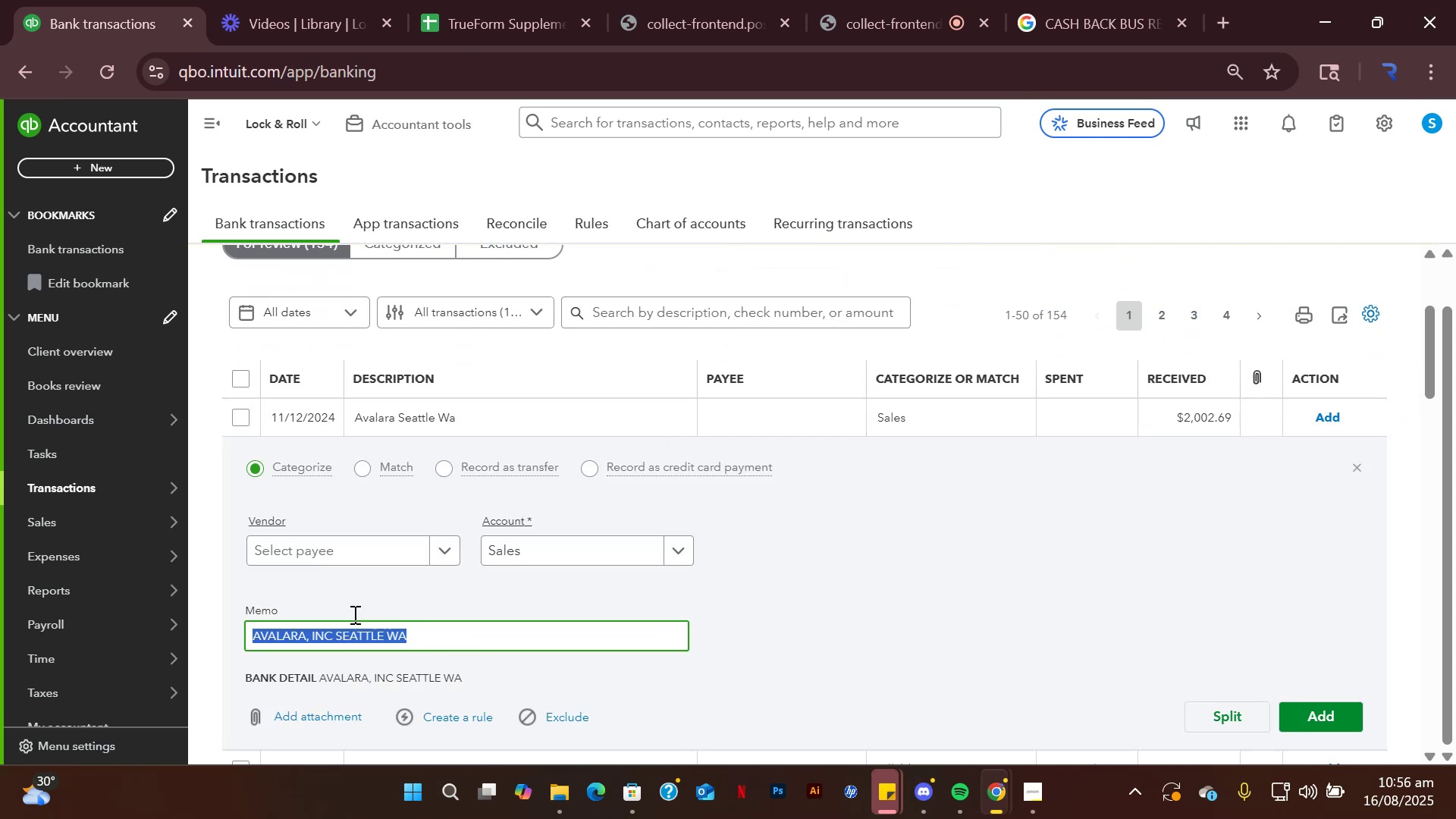 
key(Control+C)
 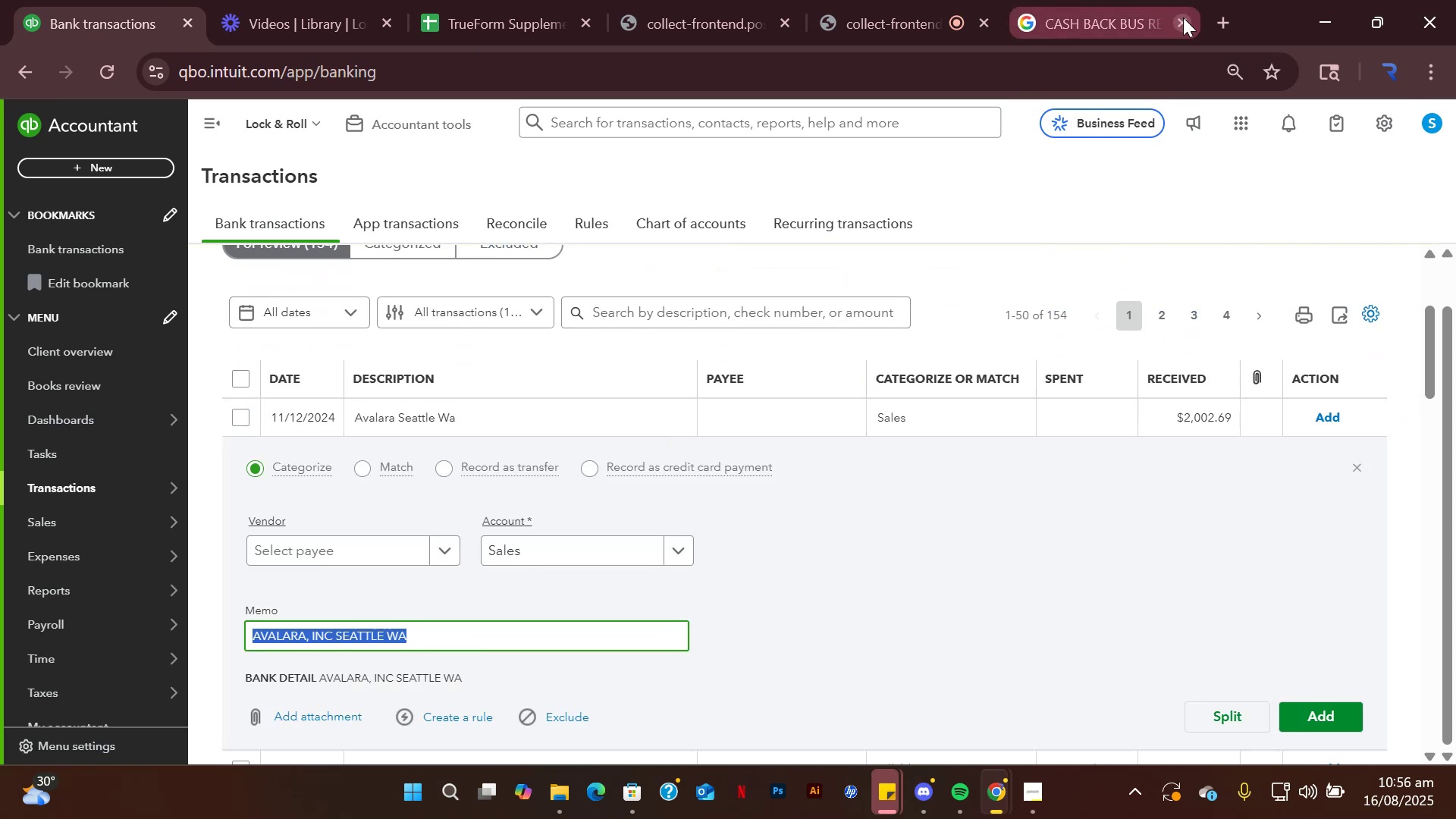 
left_click([1211, 16])
 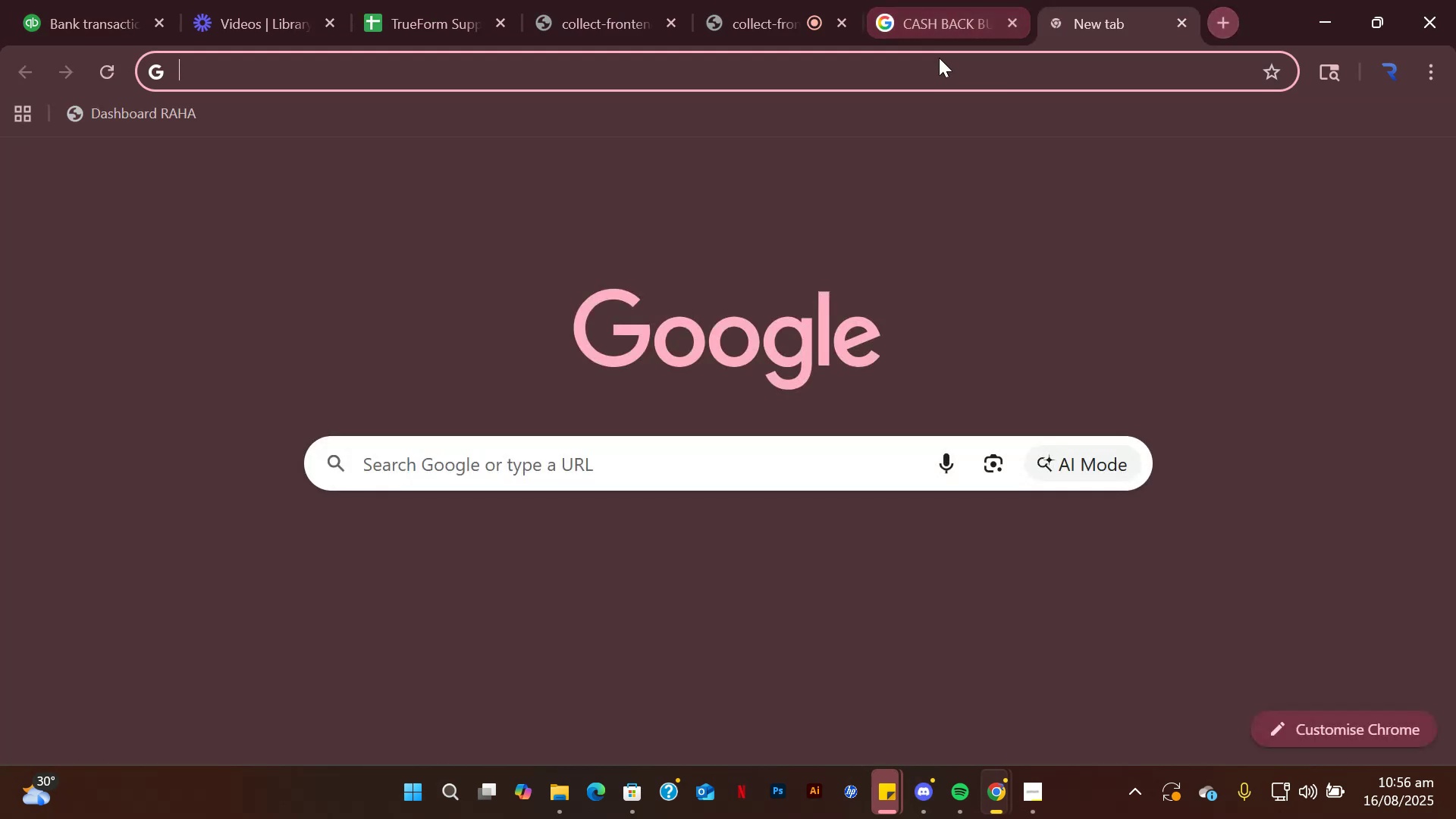 
key(Control+V)
 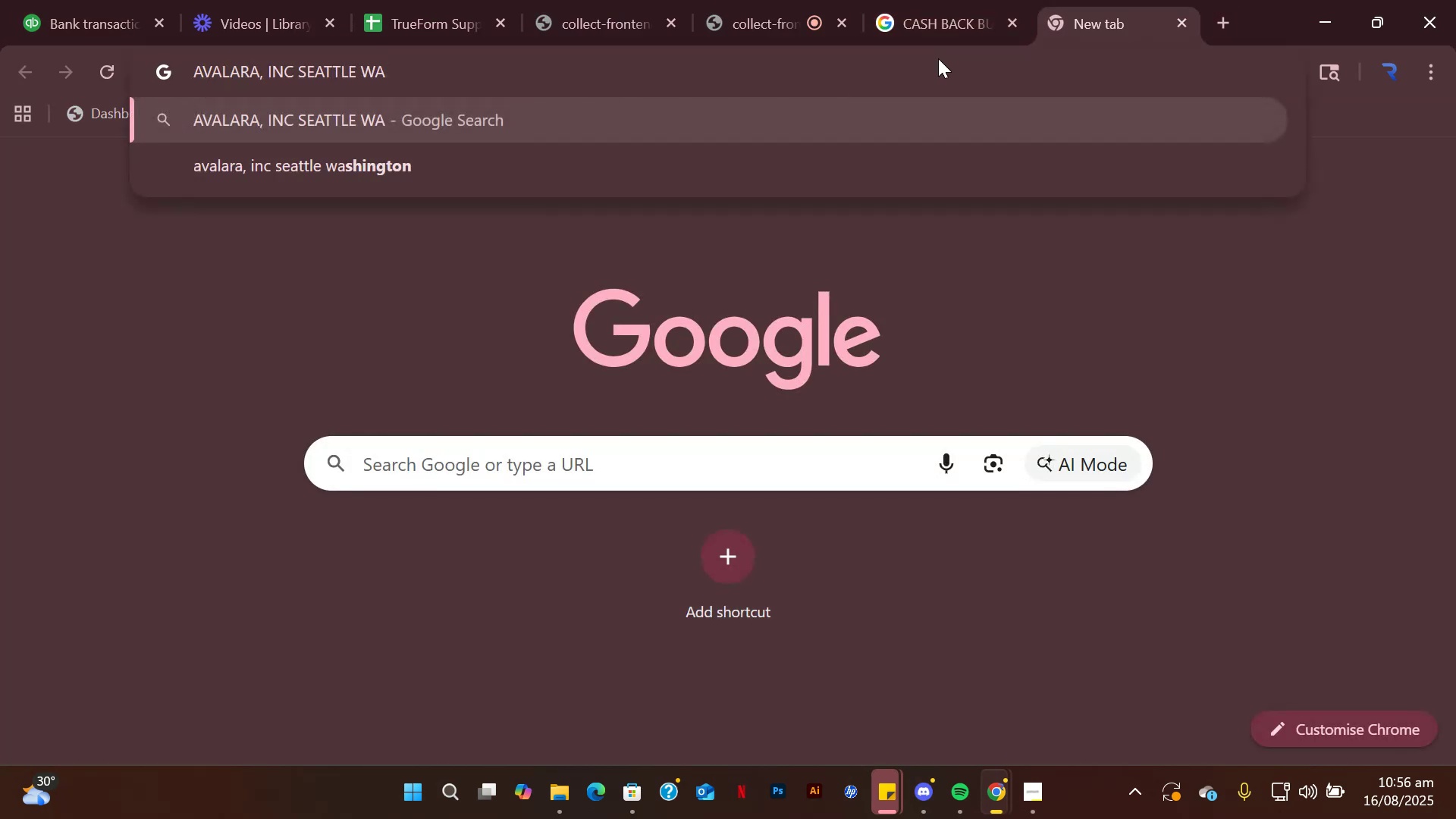 
key(Enter)
 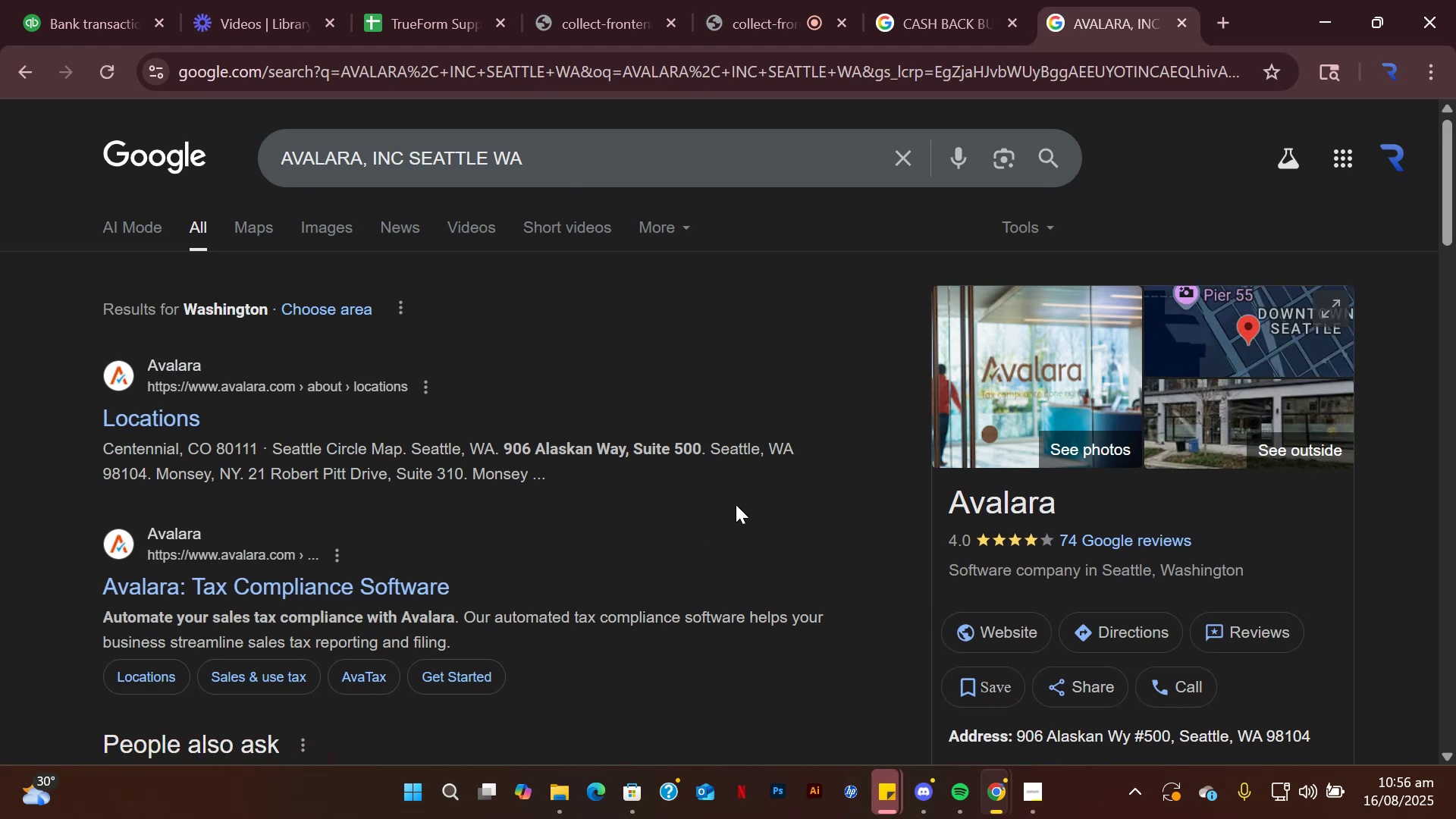 
wait(10.87)
 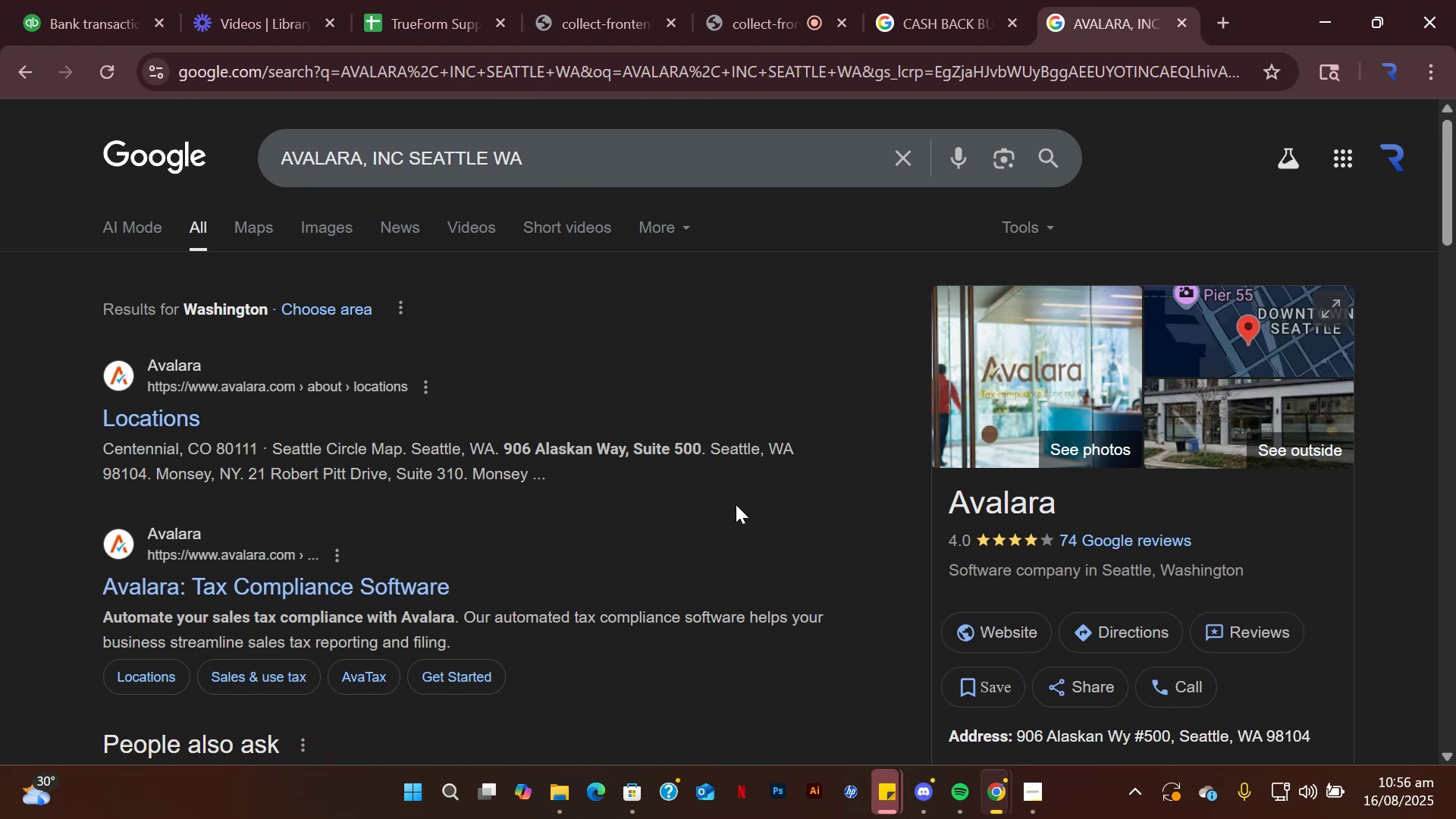 
left_click([110, 5])
 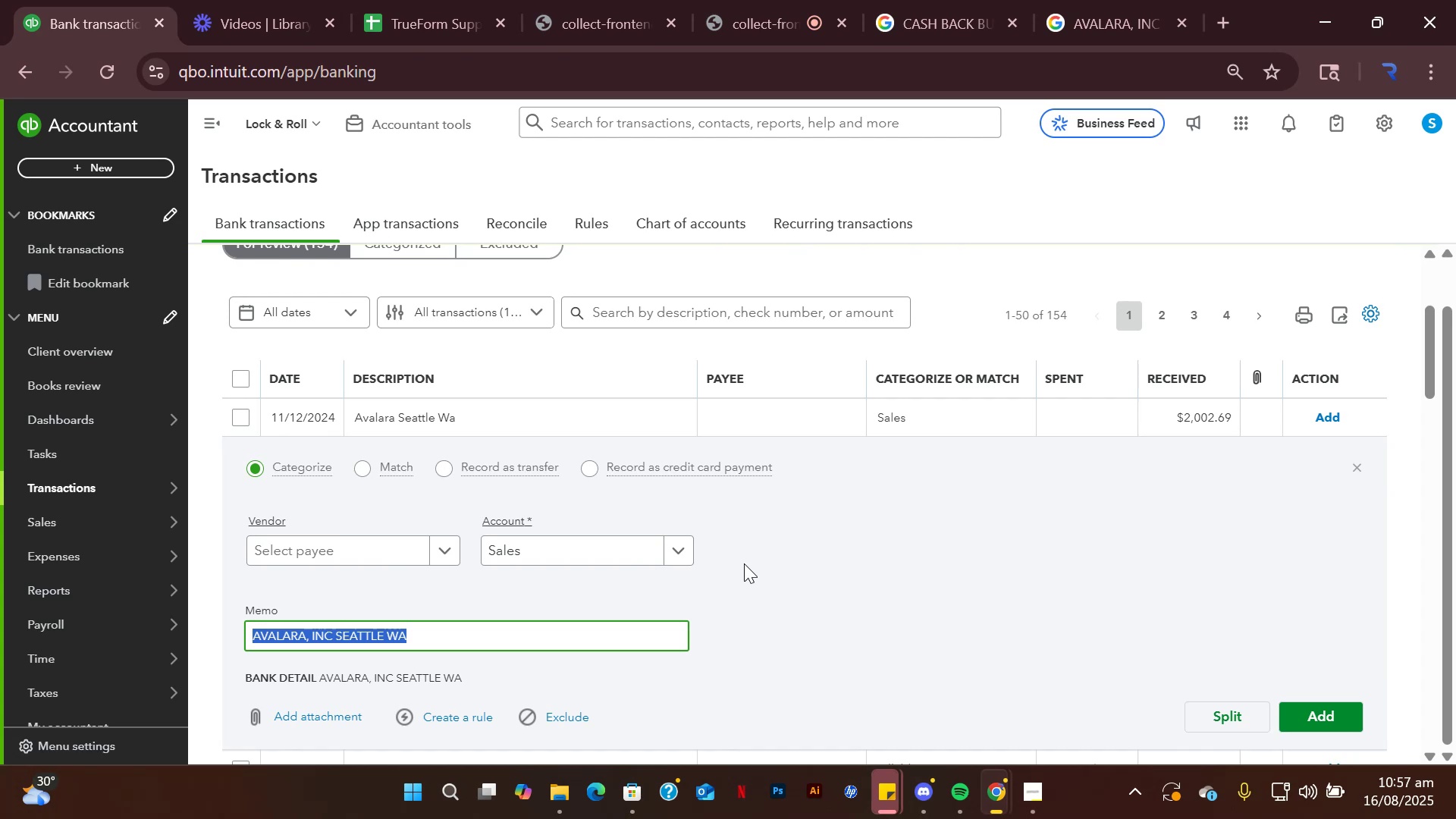 
wait(41.8)
 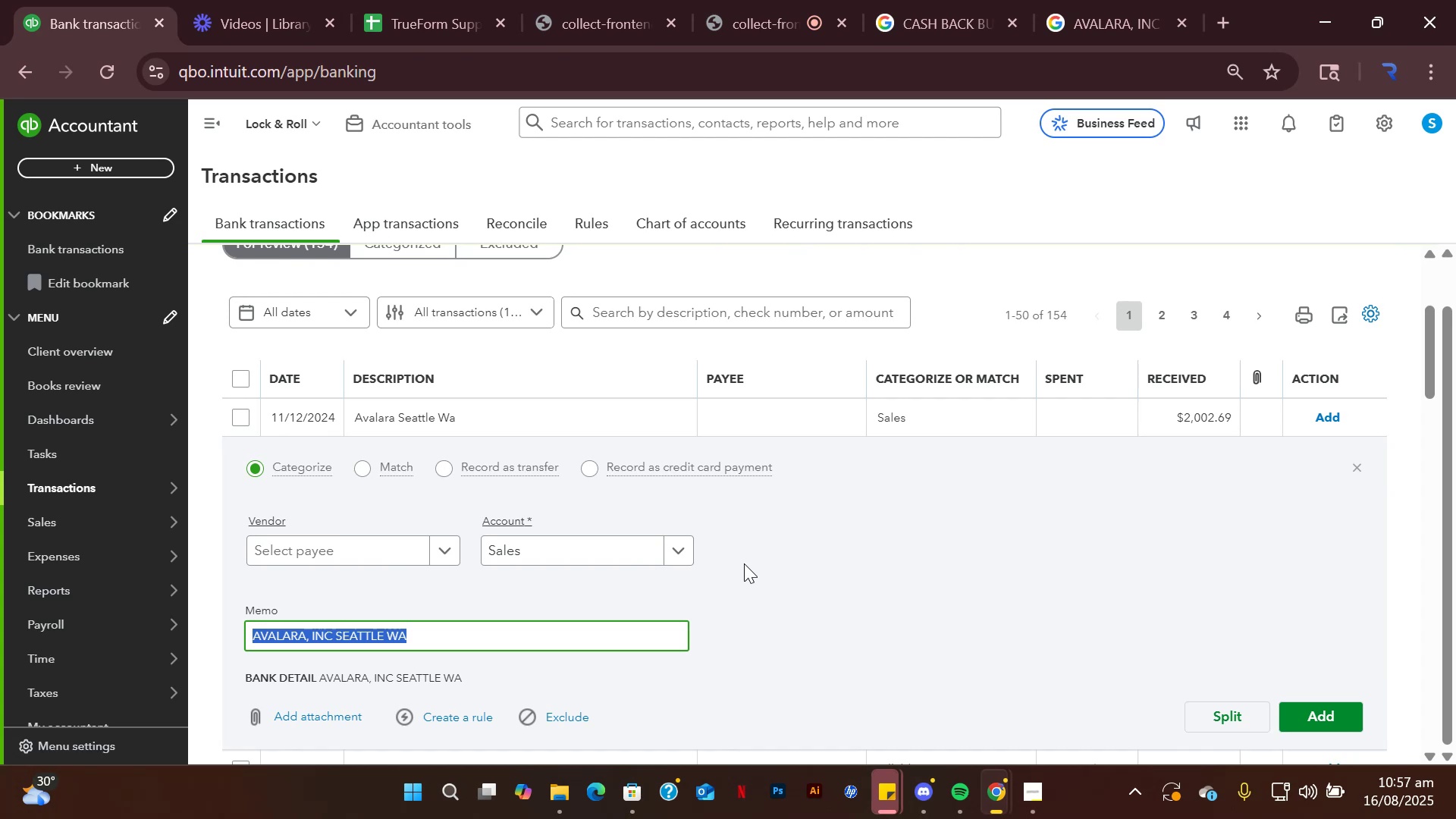 
left_click([1056, 0])
 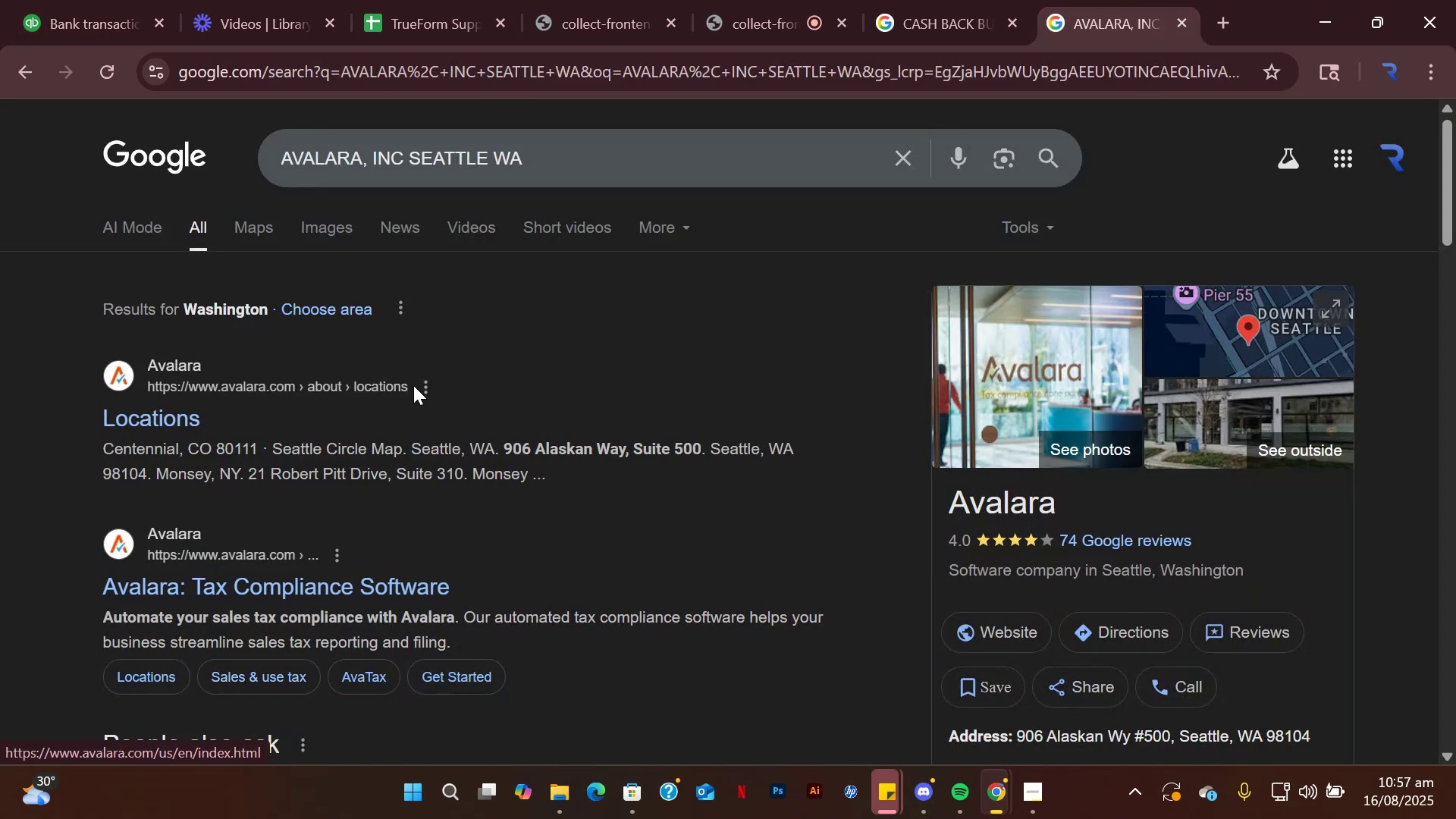 
wait(6.16)
 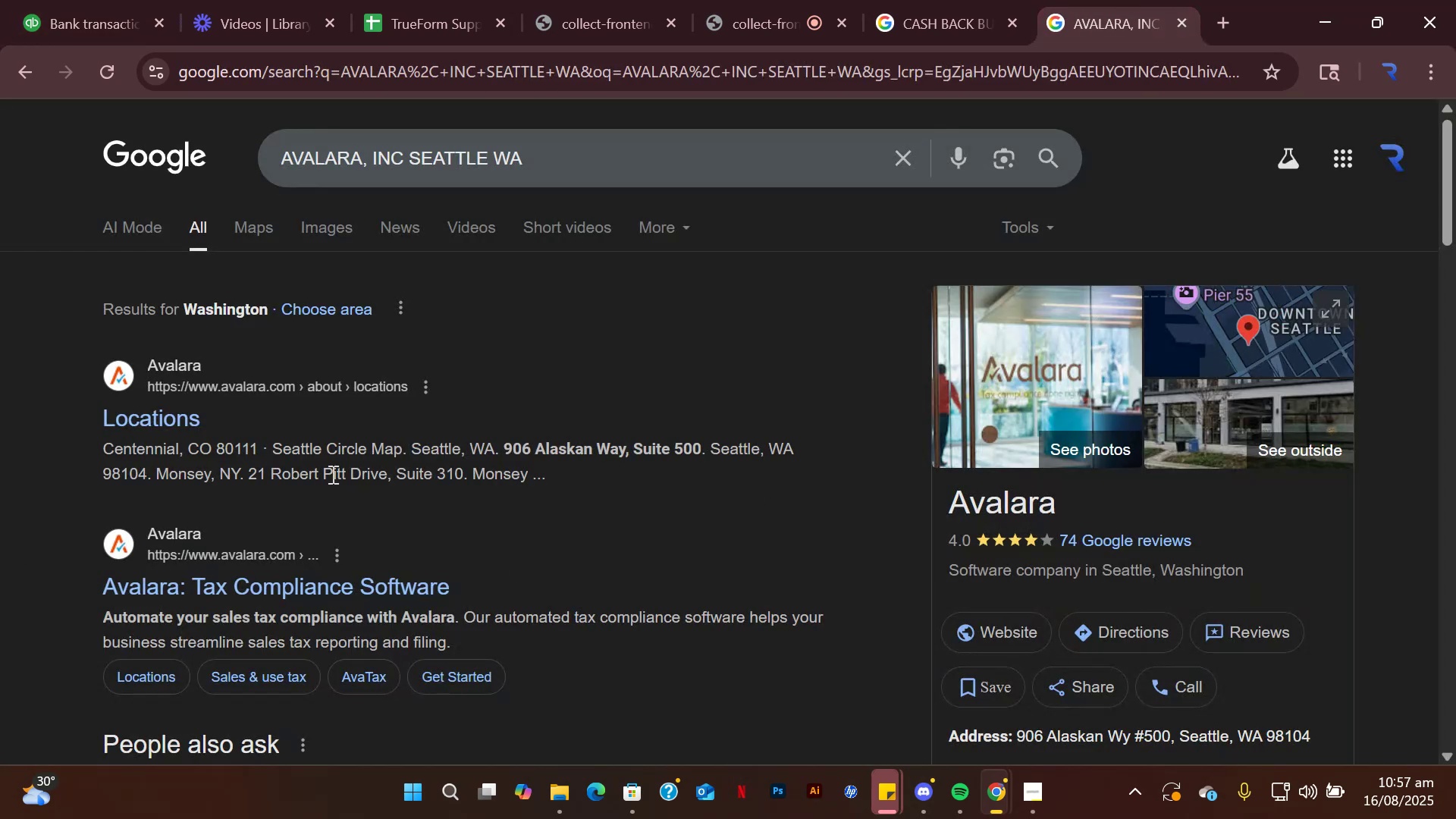 
left_click([100, 16])
 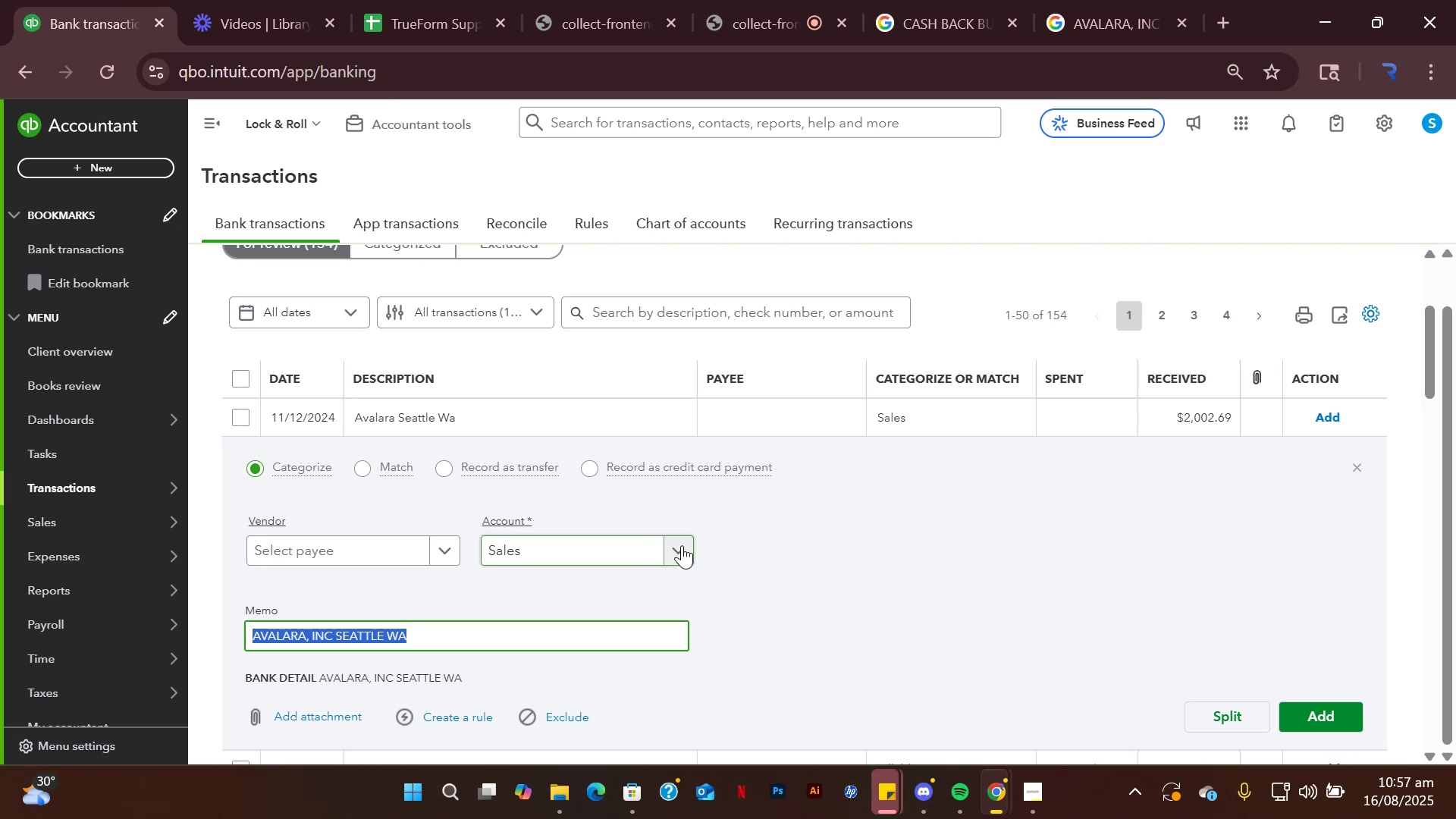 
wait(7.02)
 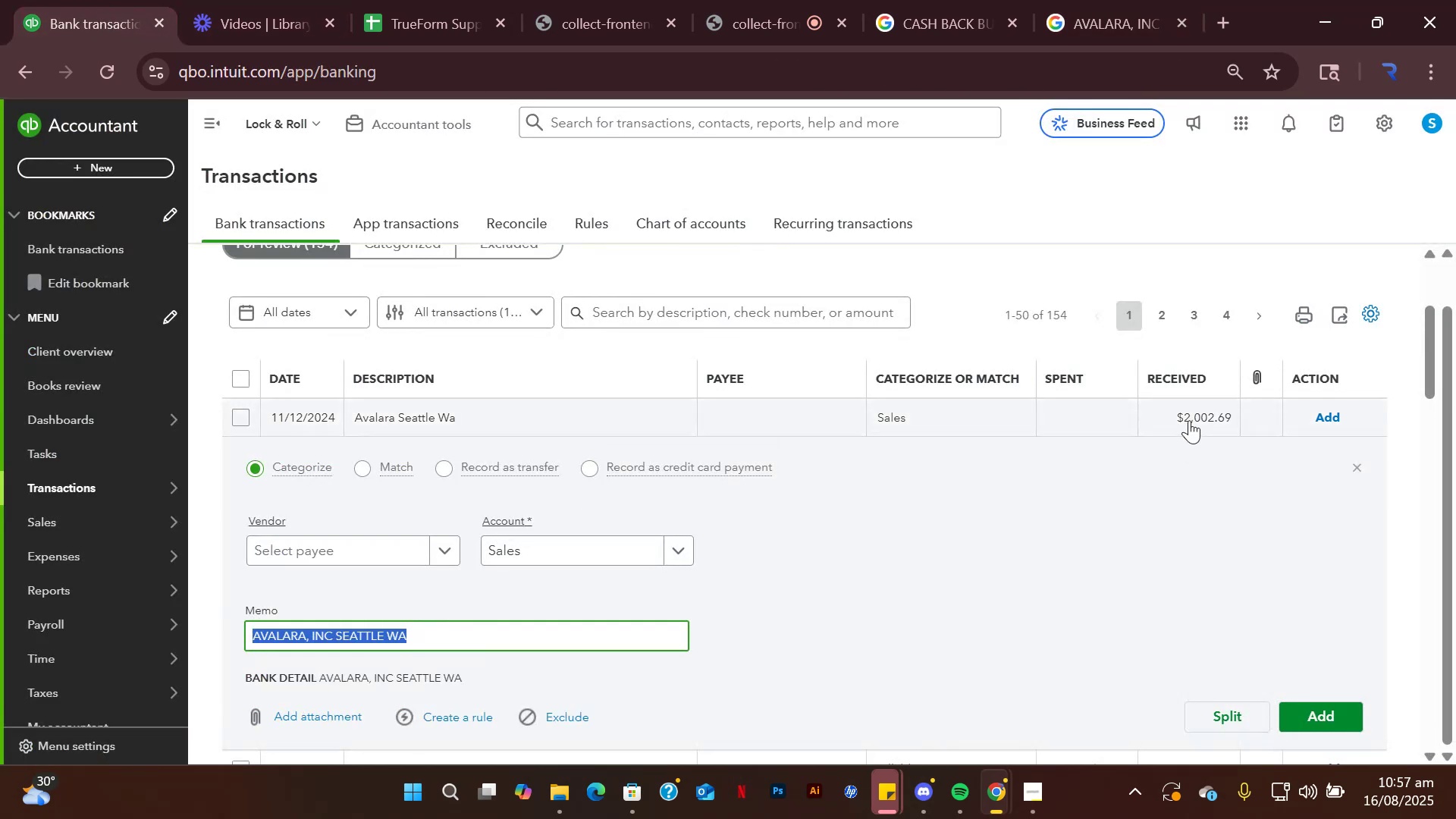 
left_click([682, 545])
 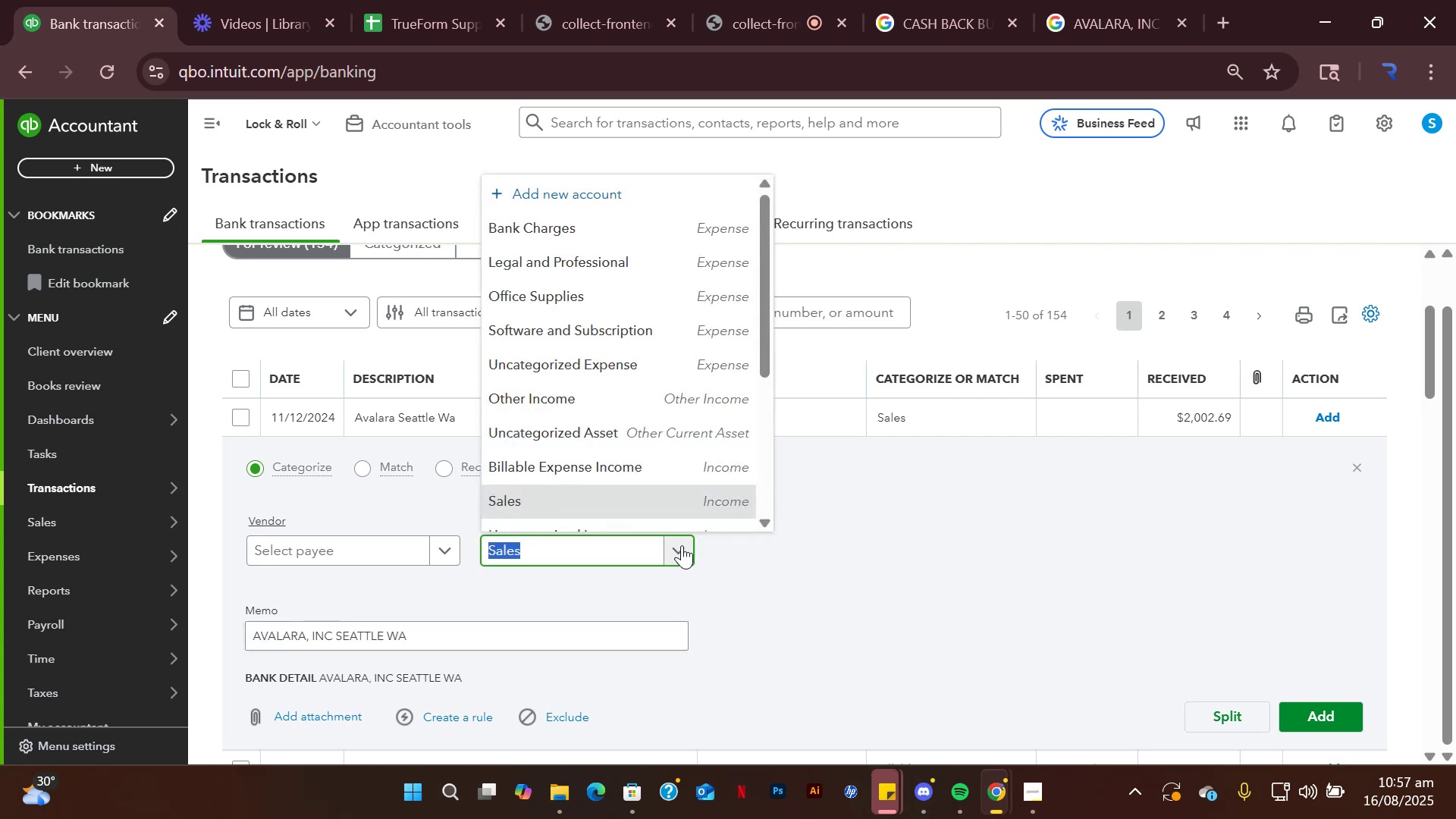 
type(other )
 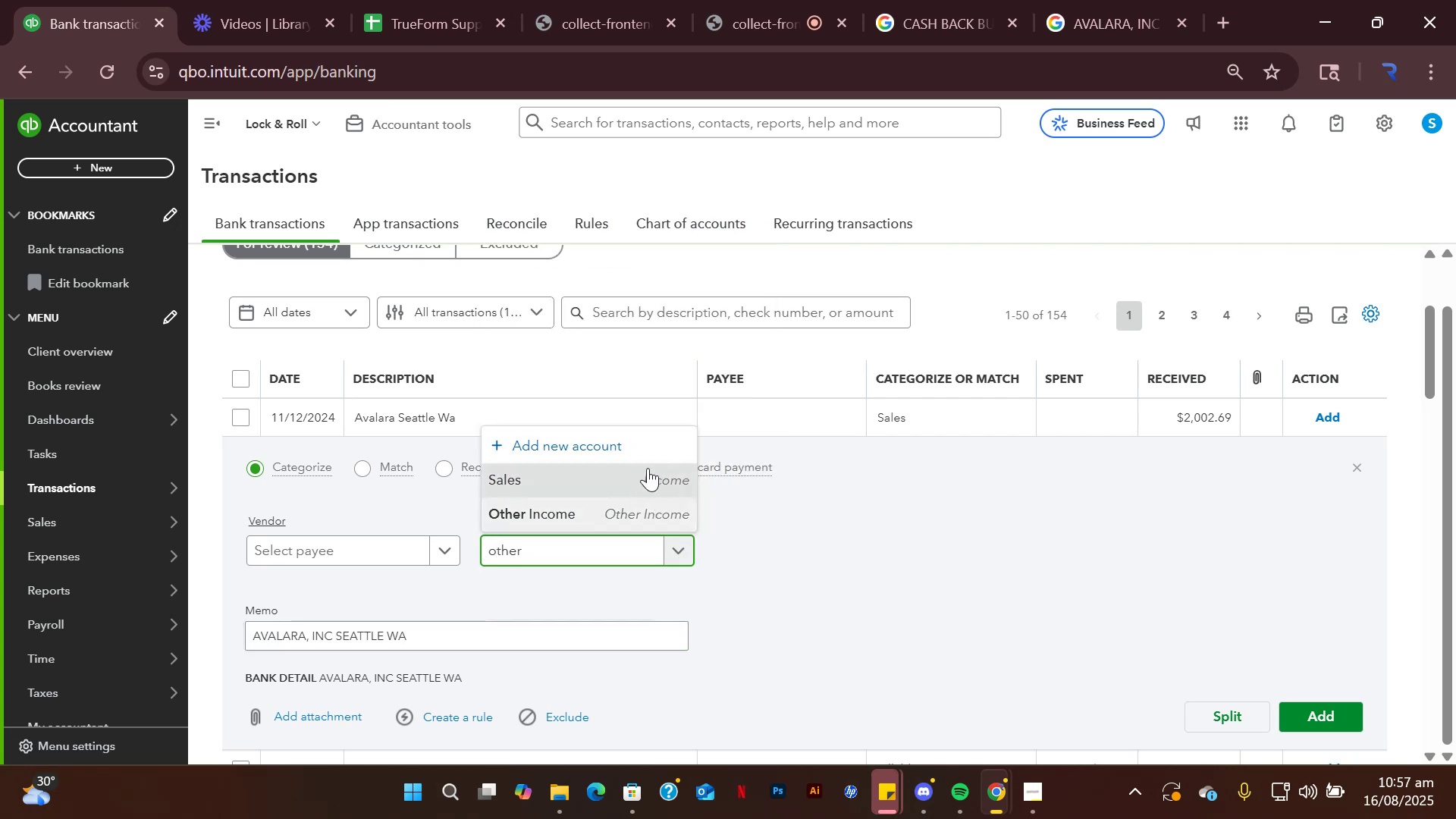 
left_click([610, 506])
 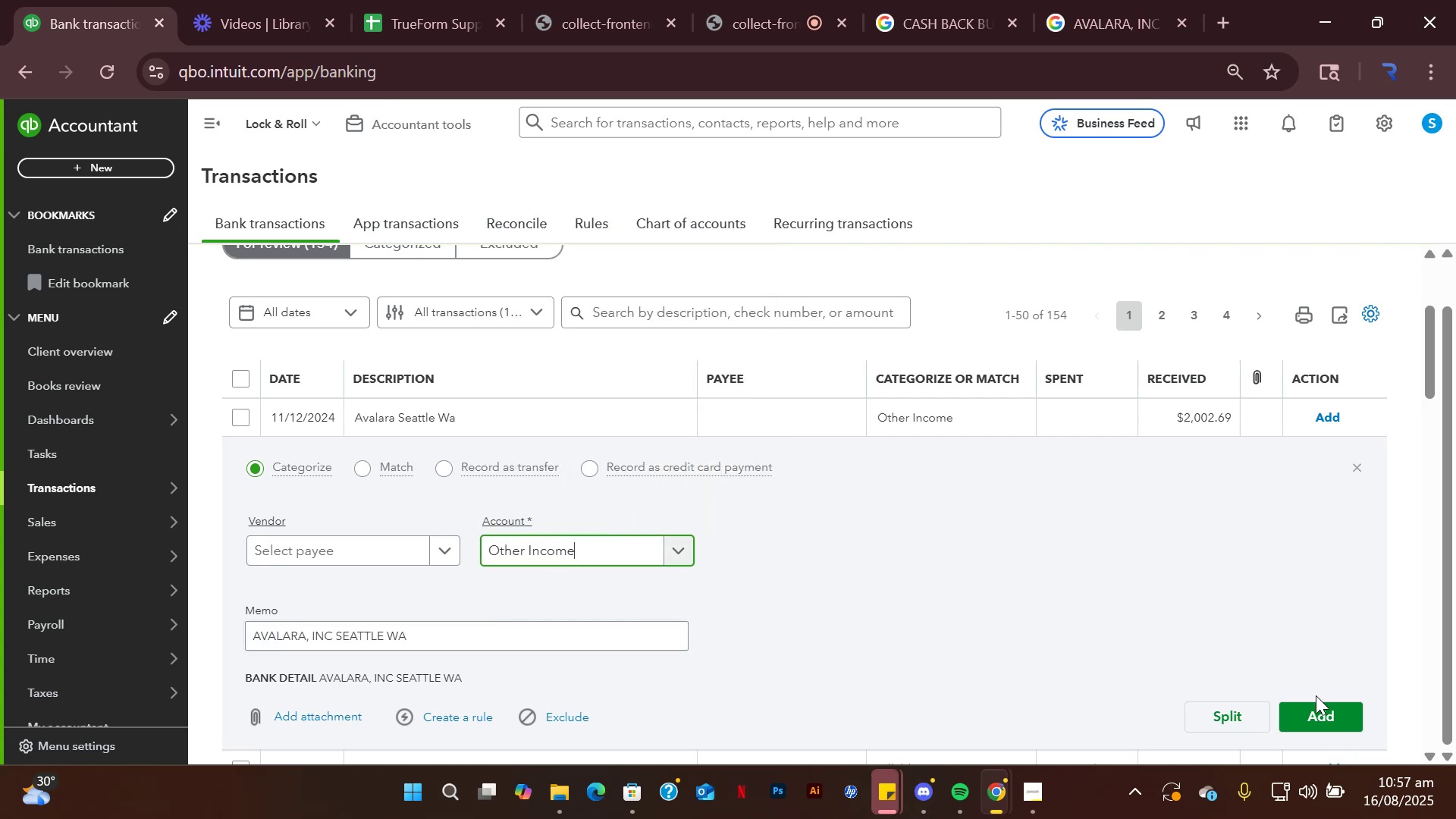 
left_click([1296, 714])
 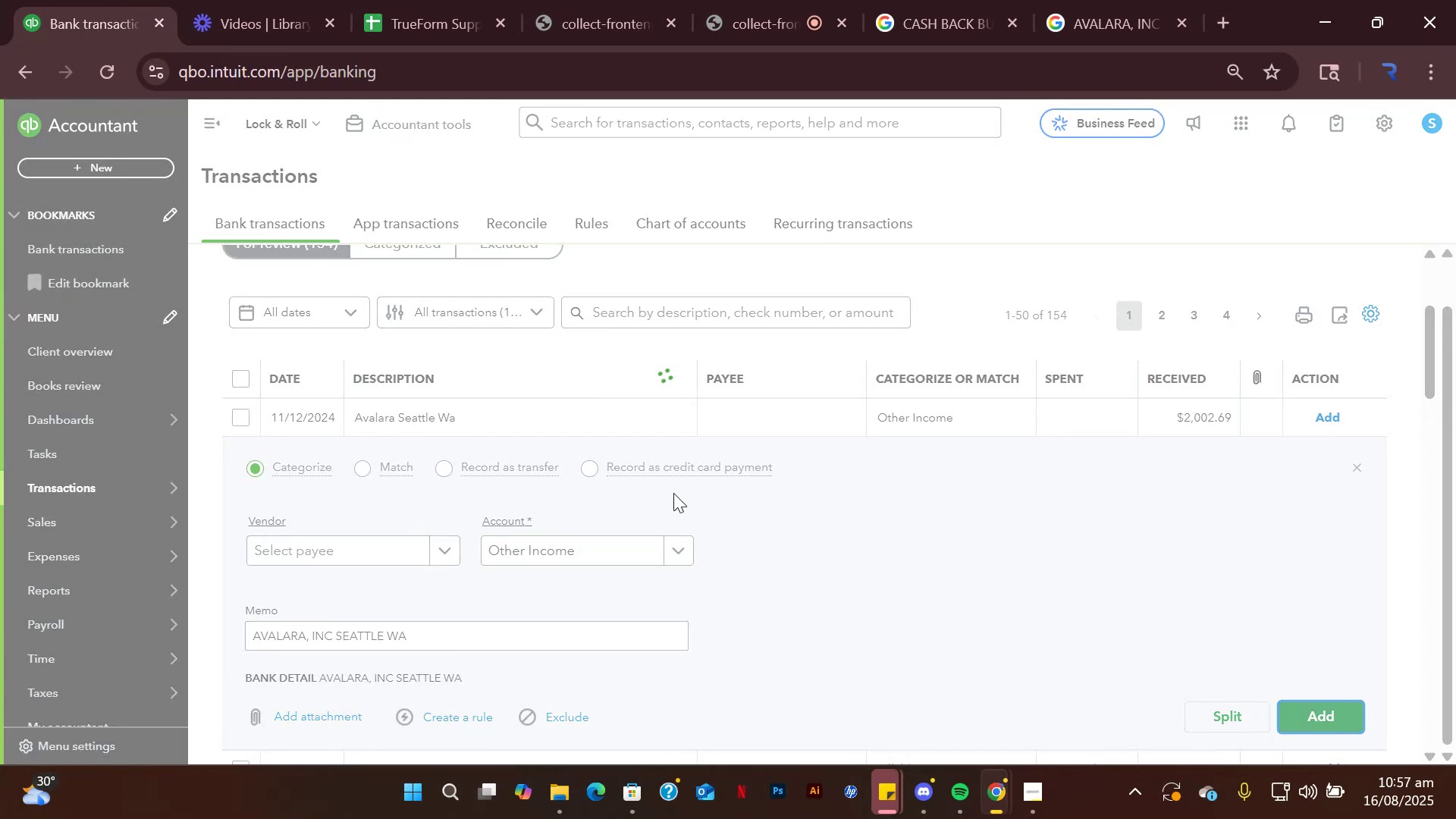 
scroll: coordinate [587, 431], scroll_direction: down, amount: 3.0
 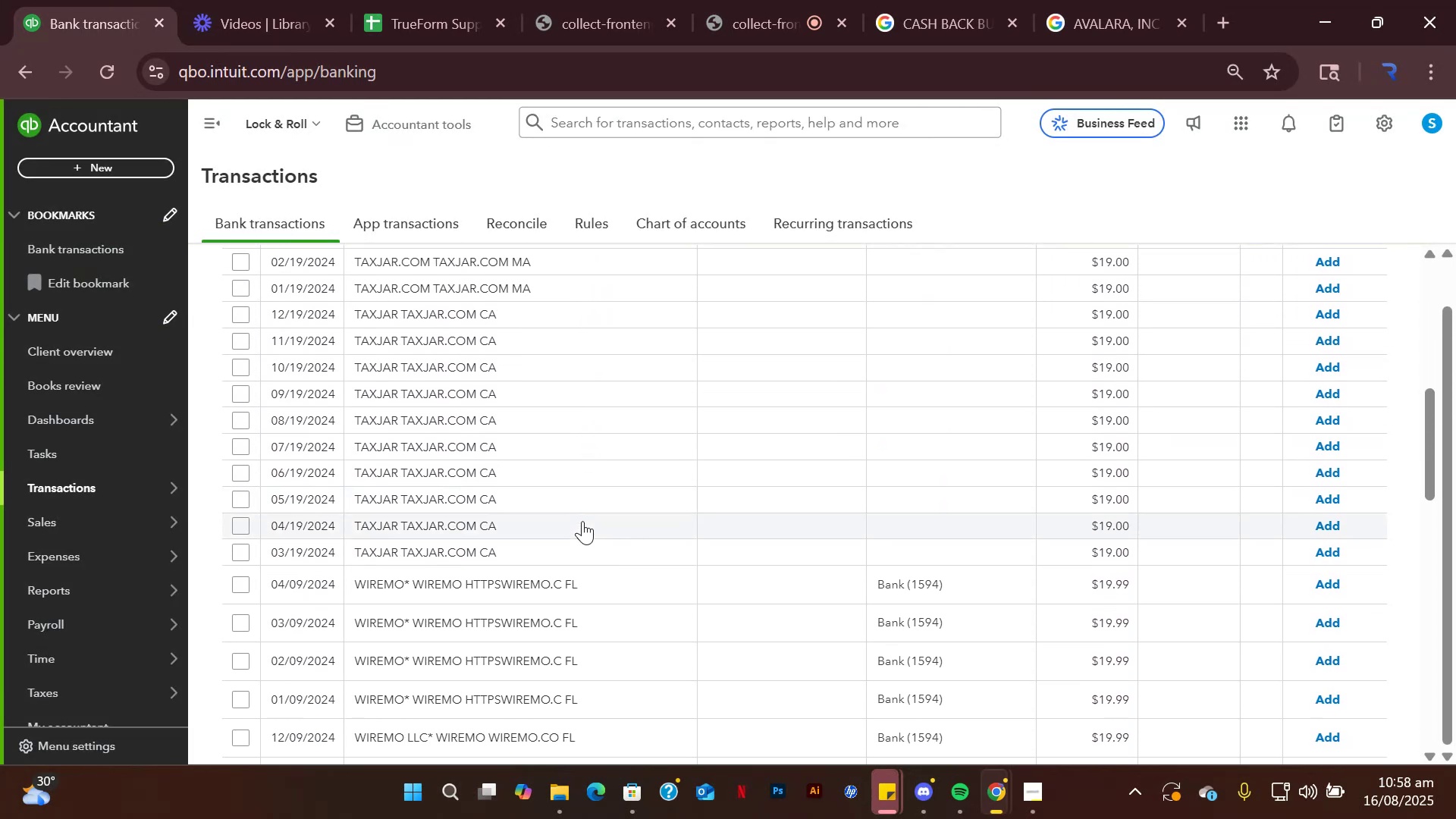 
scroll: coordinate [582, 536], scroll_direction: up, amount: 3.0
 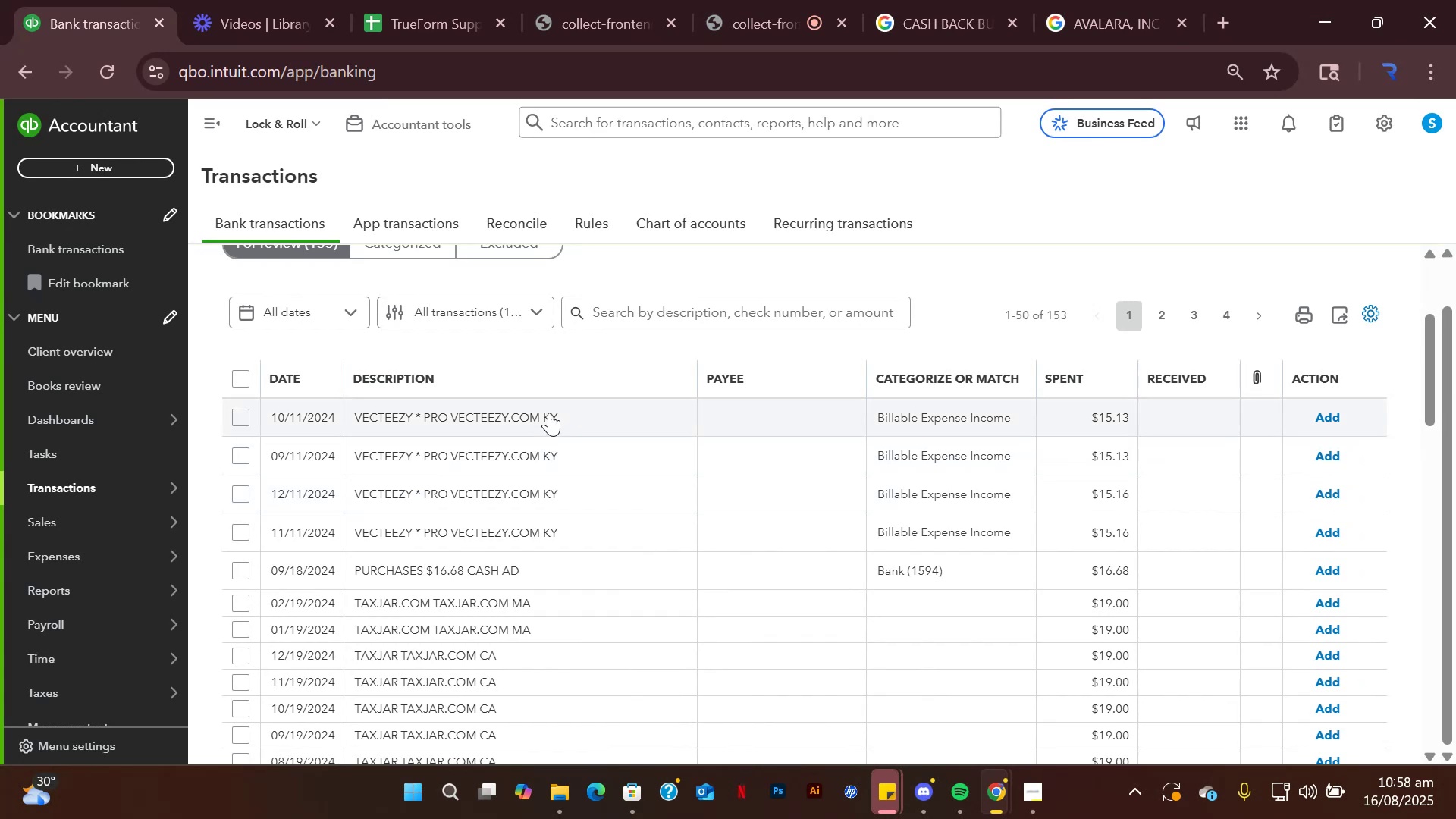 
left_click([549, 413])
 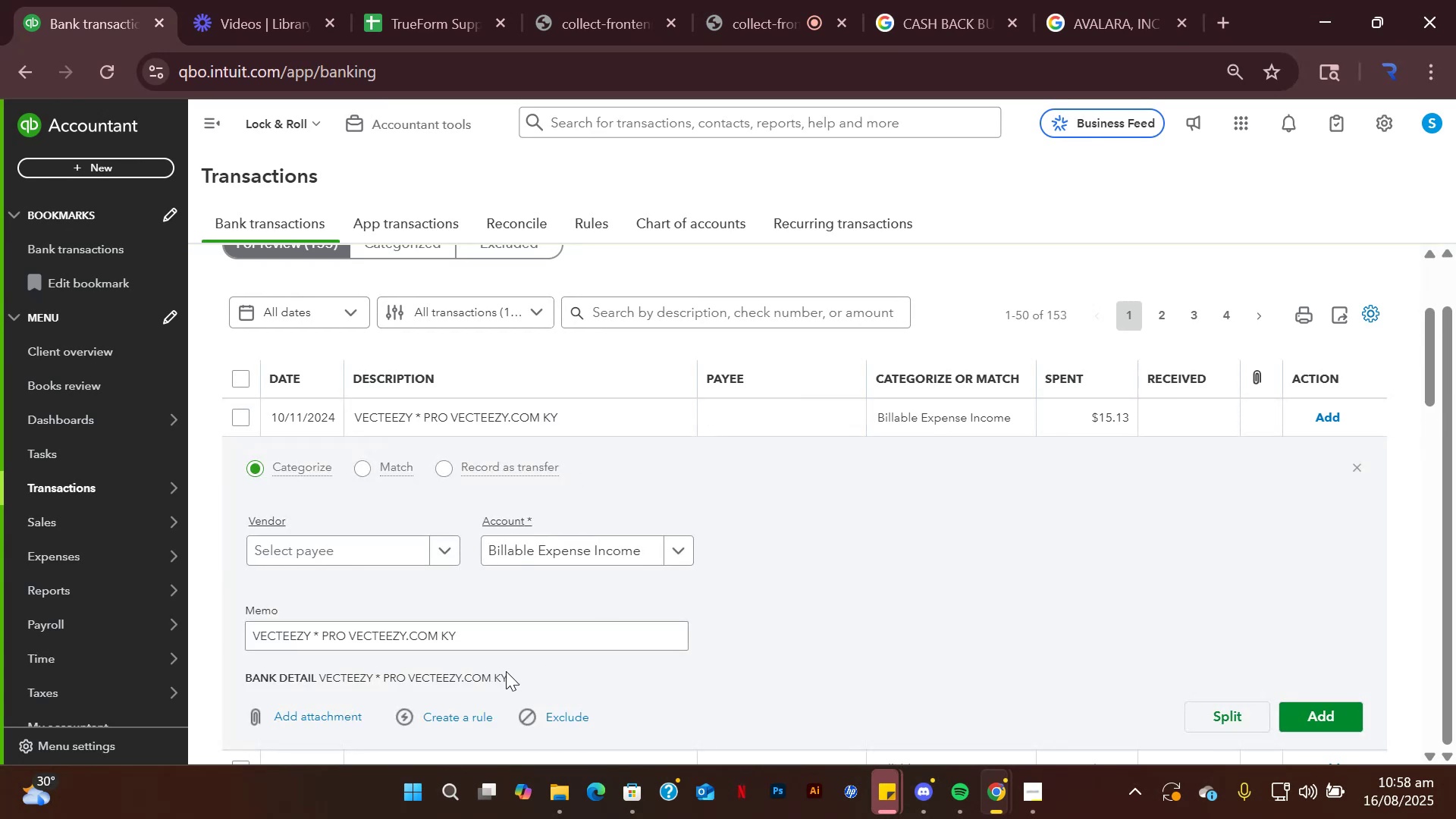 
left_click_drag(start_coordinate=[491, 643], to_coordinate=[250, 660])
 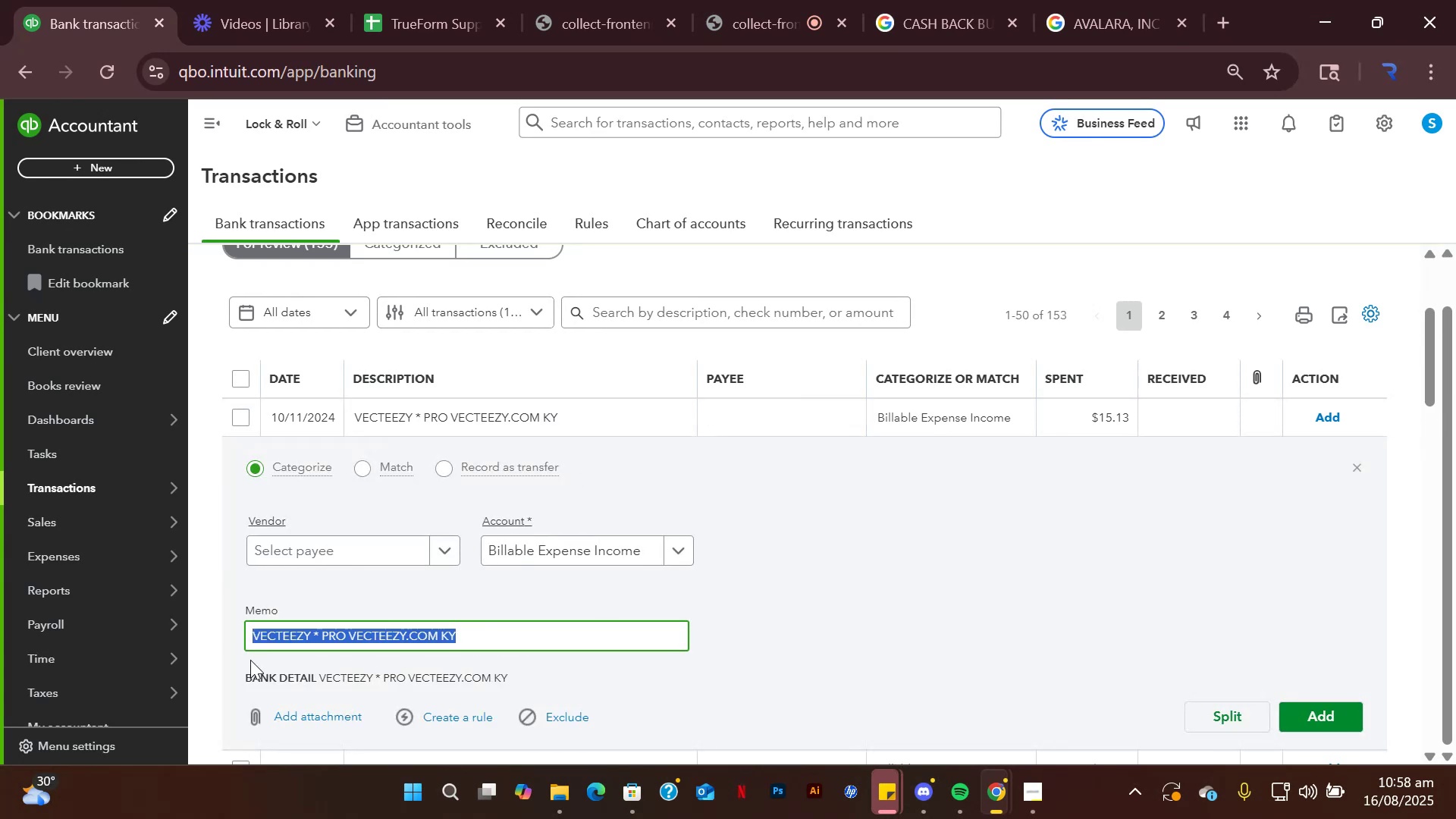 
key(Control+C)
 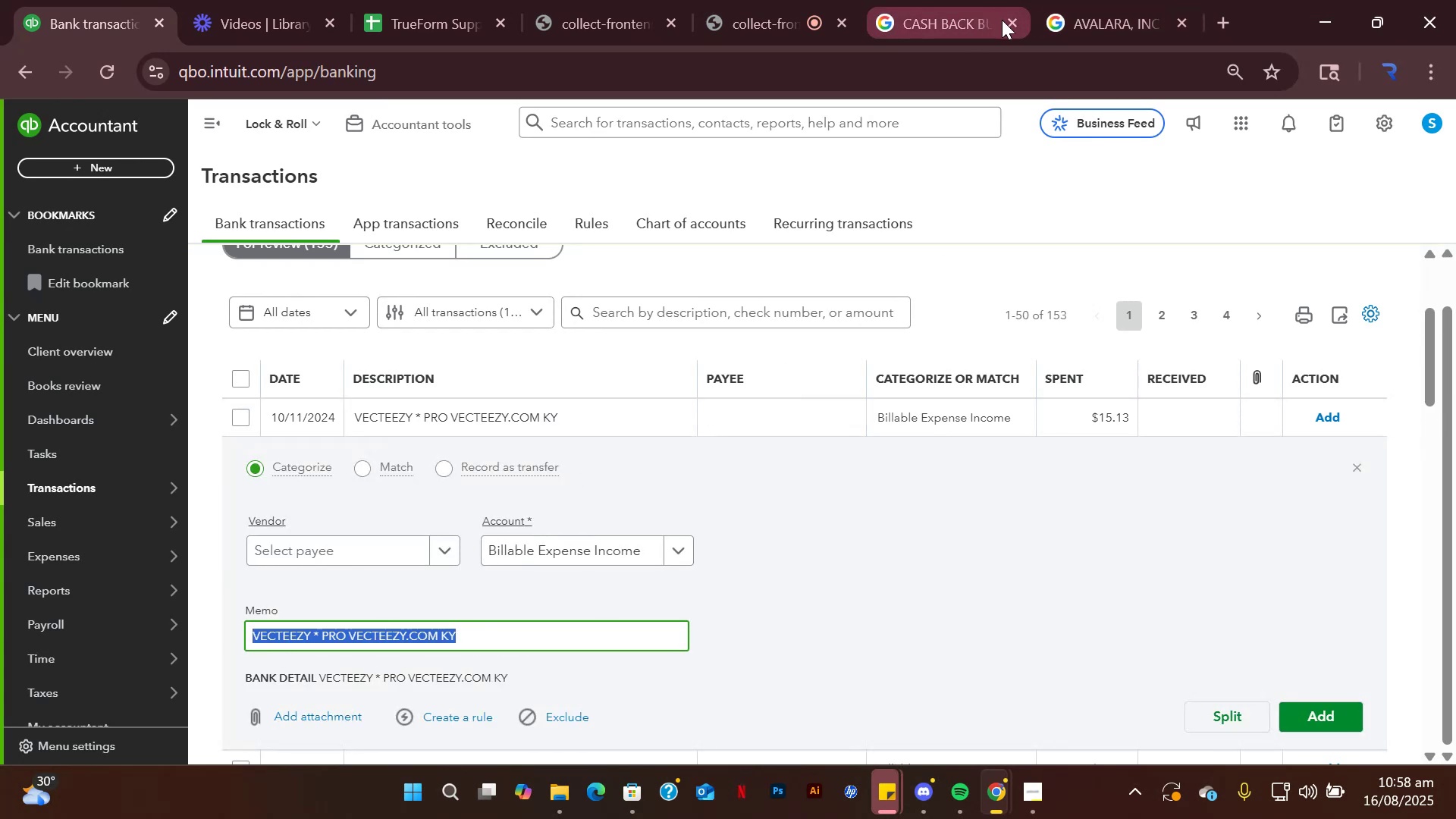 
left_click([1008, 24])
 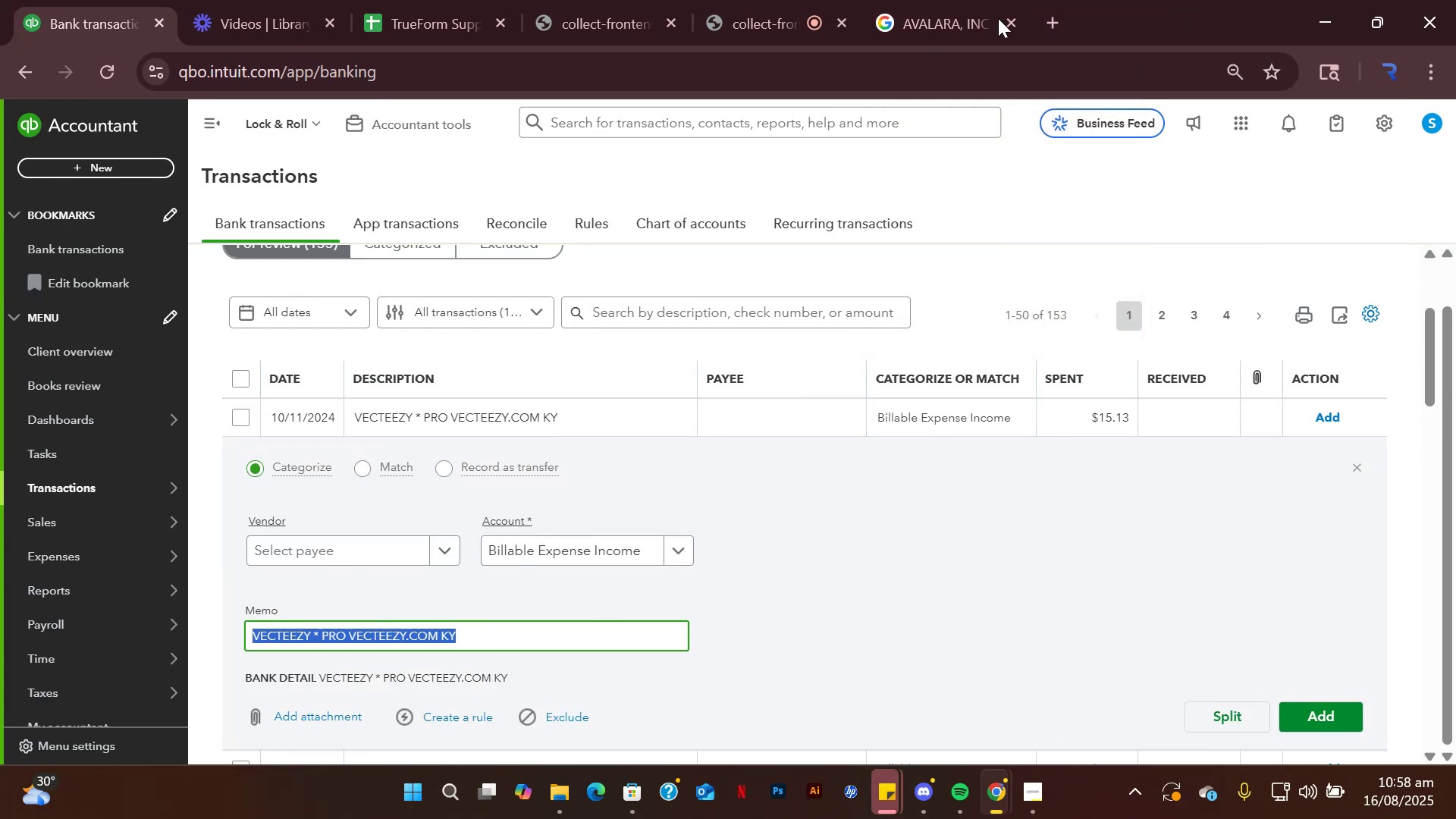 
left_click([972, 13])
 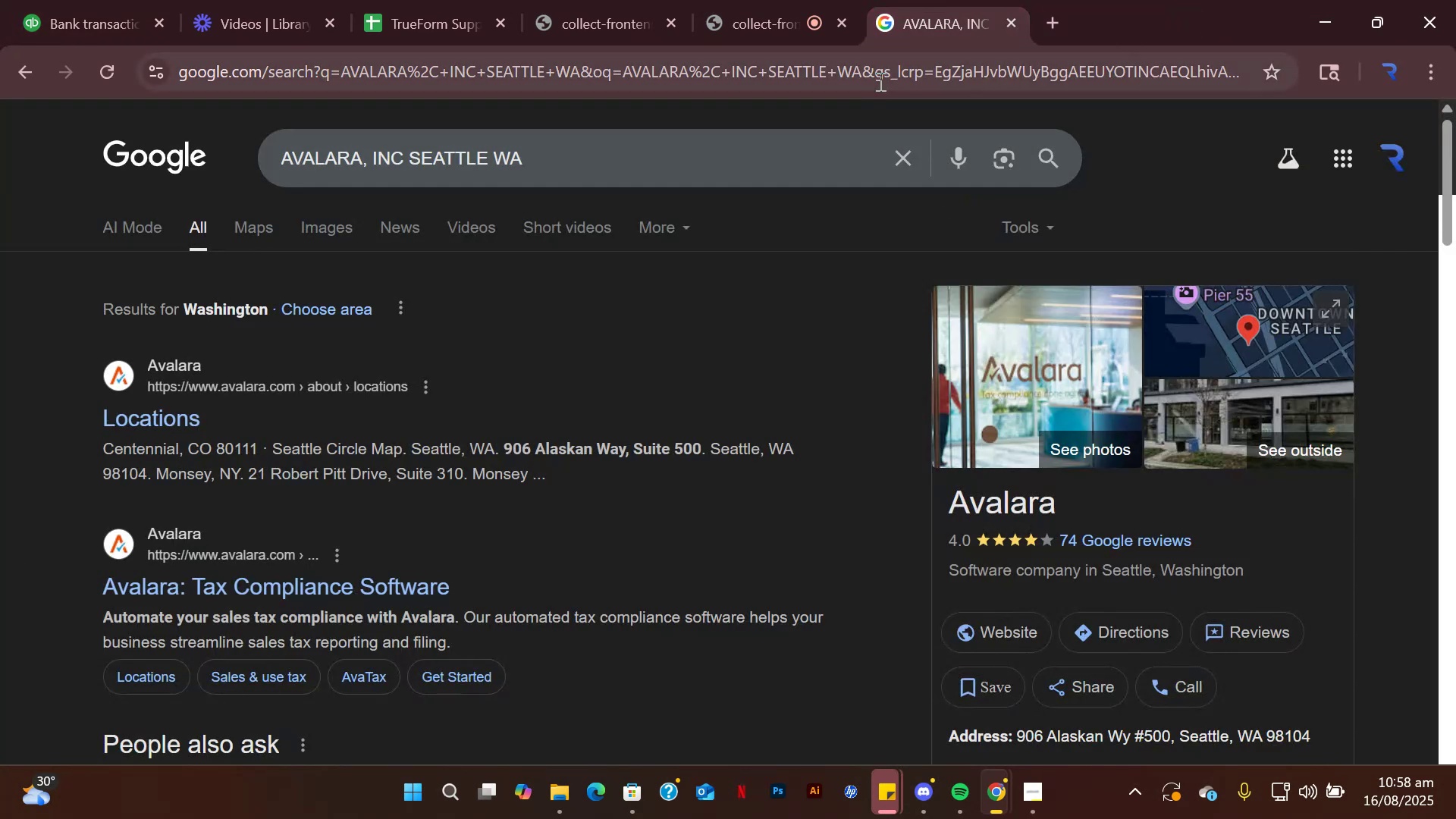 
key(Control+ControlLeft)
 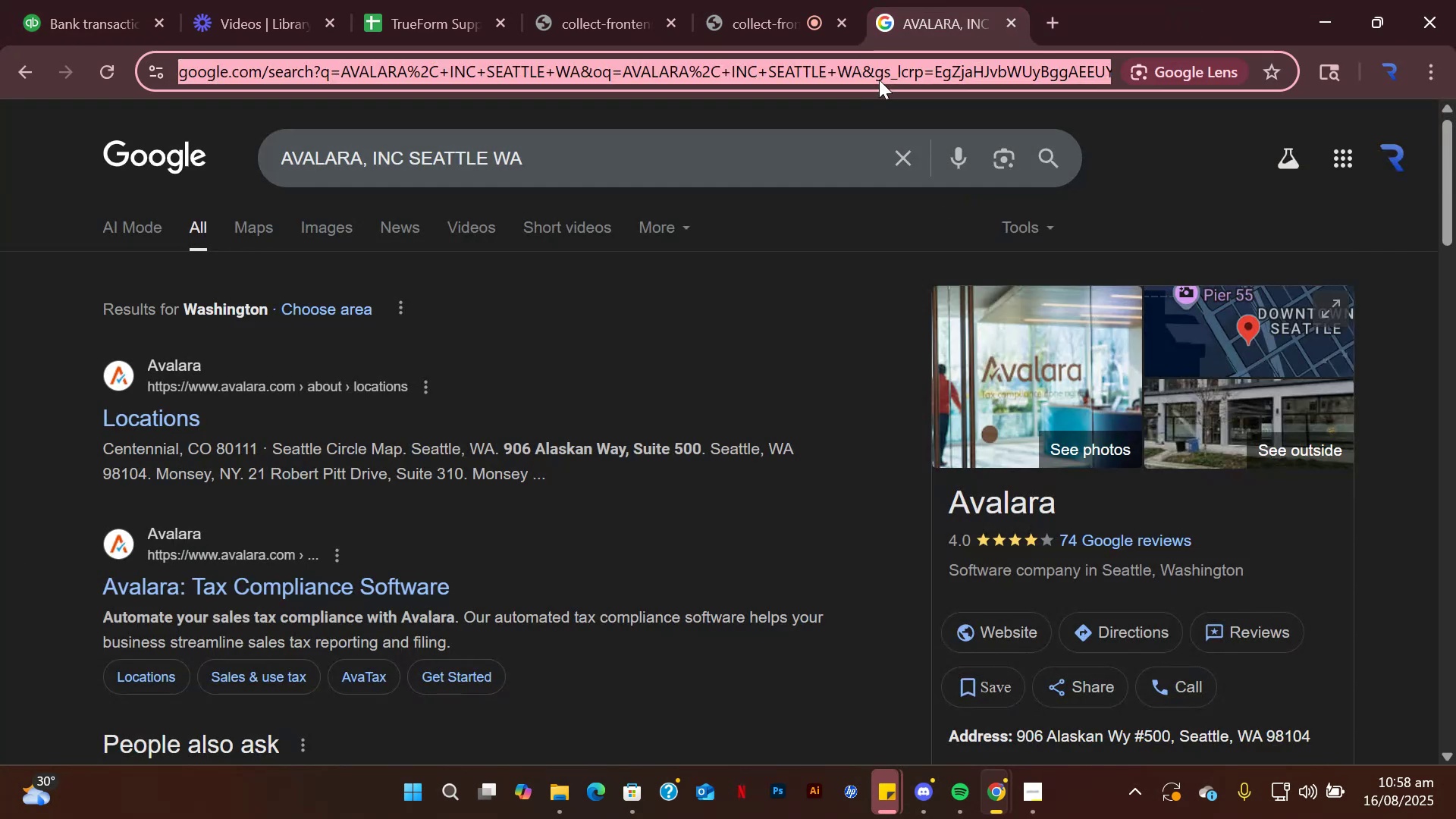 
key(Control+V)
 